 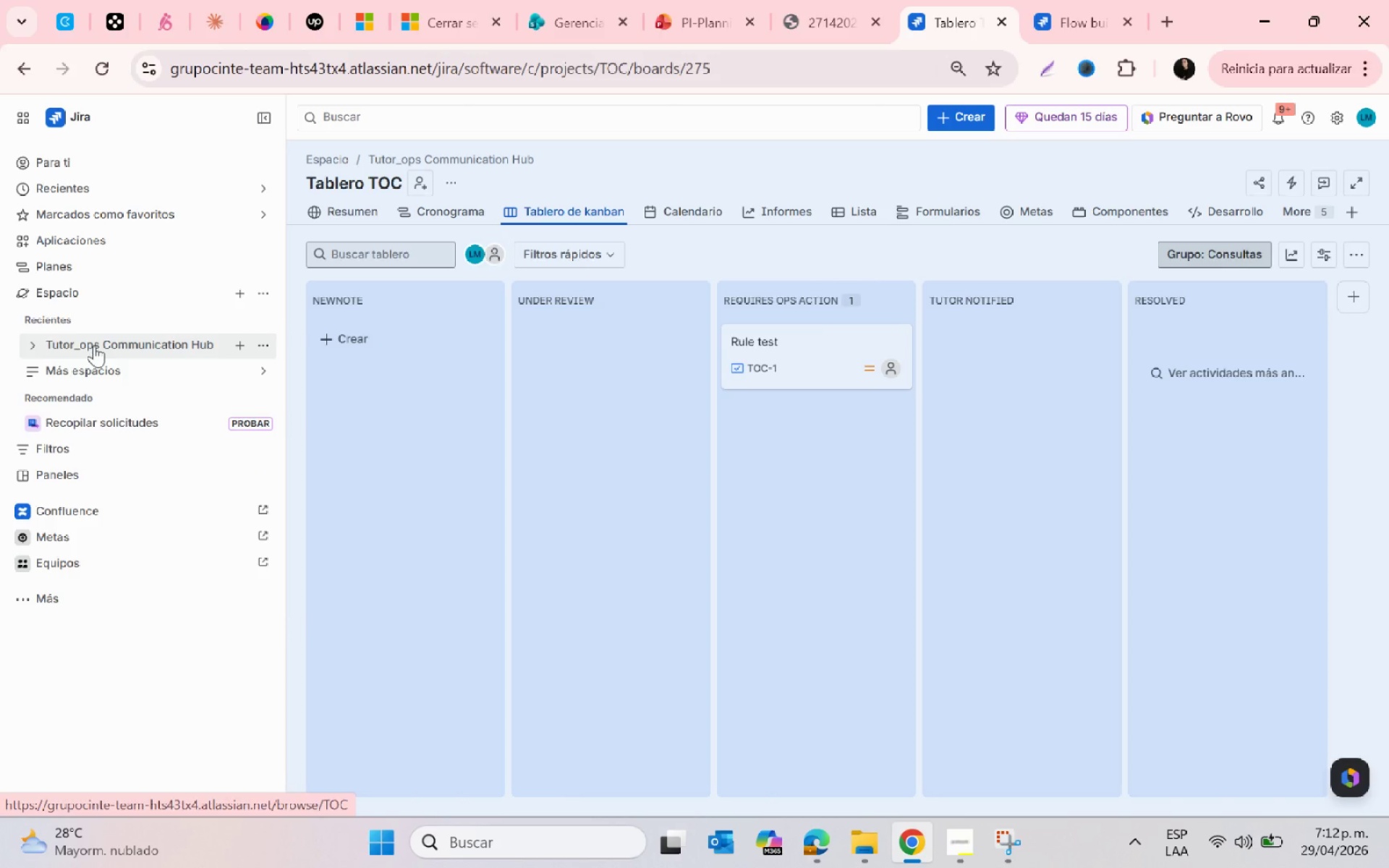 
left_click([94, 345])
 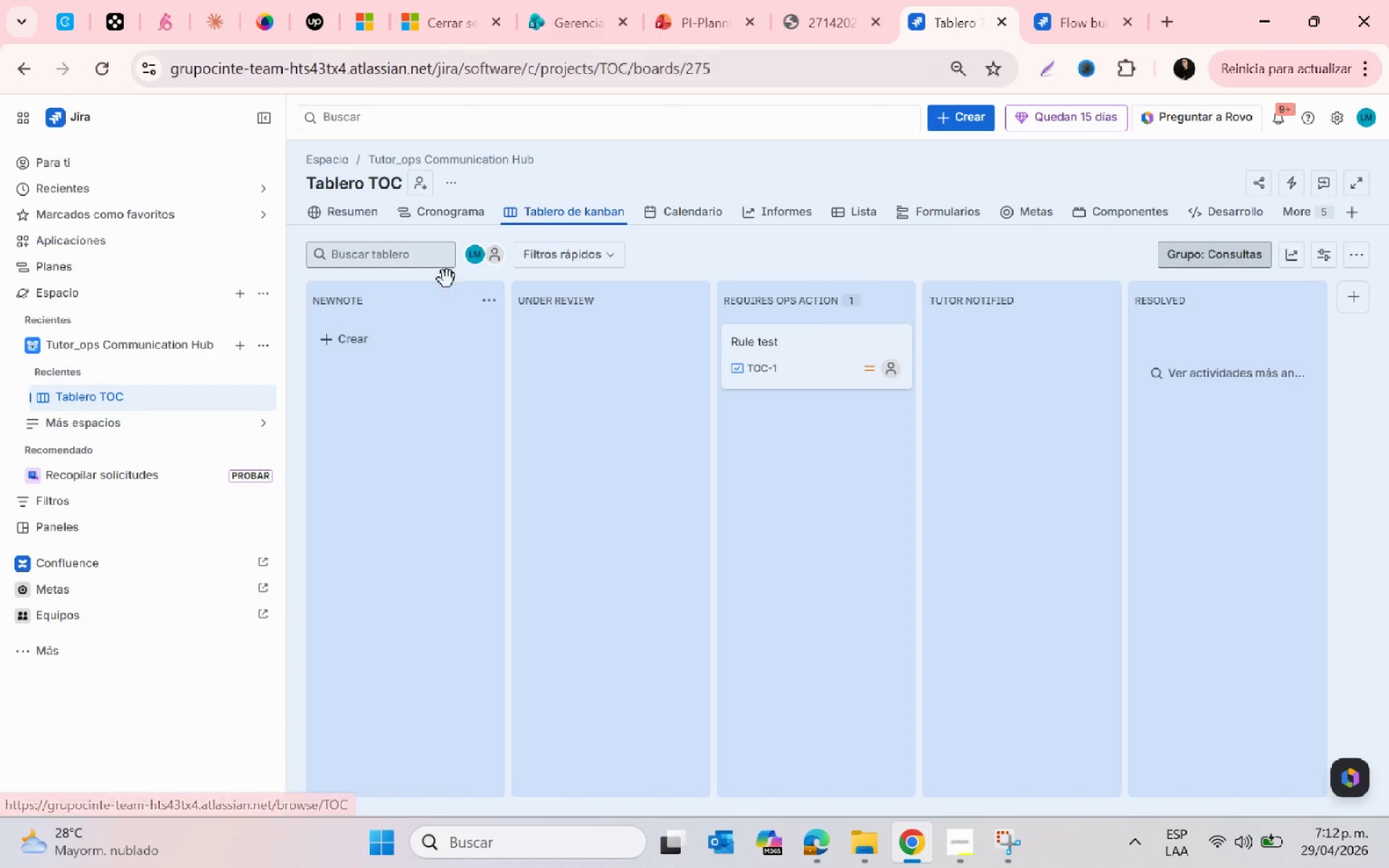 
left_click([429, 213])
 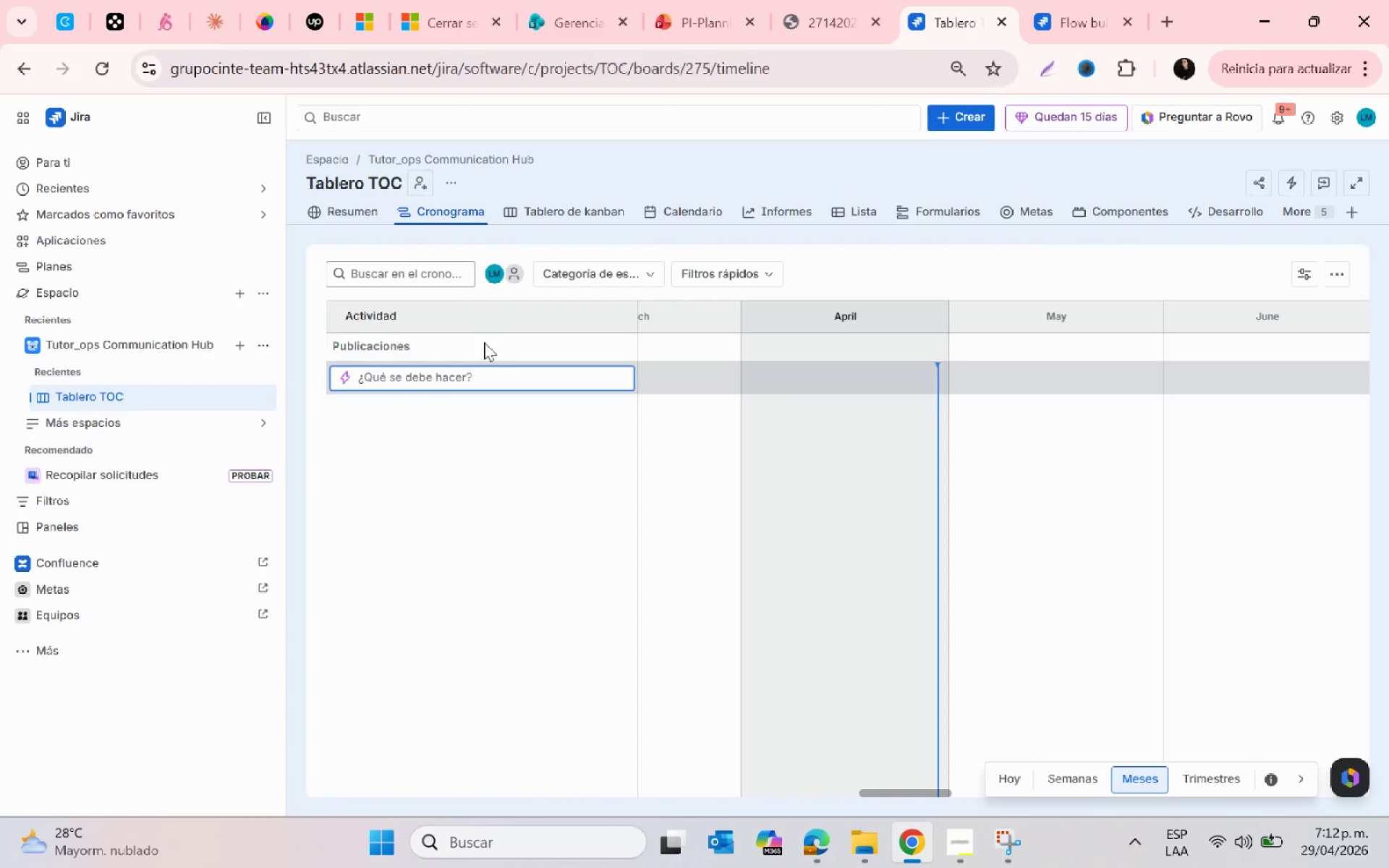 
type(tuto)
key(Backspace)
key(Backspace)
key(Backspace)
key(Backspace)
type(Tutor )
key(Backspace)
type(-OPs Communication )
 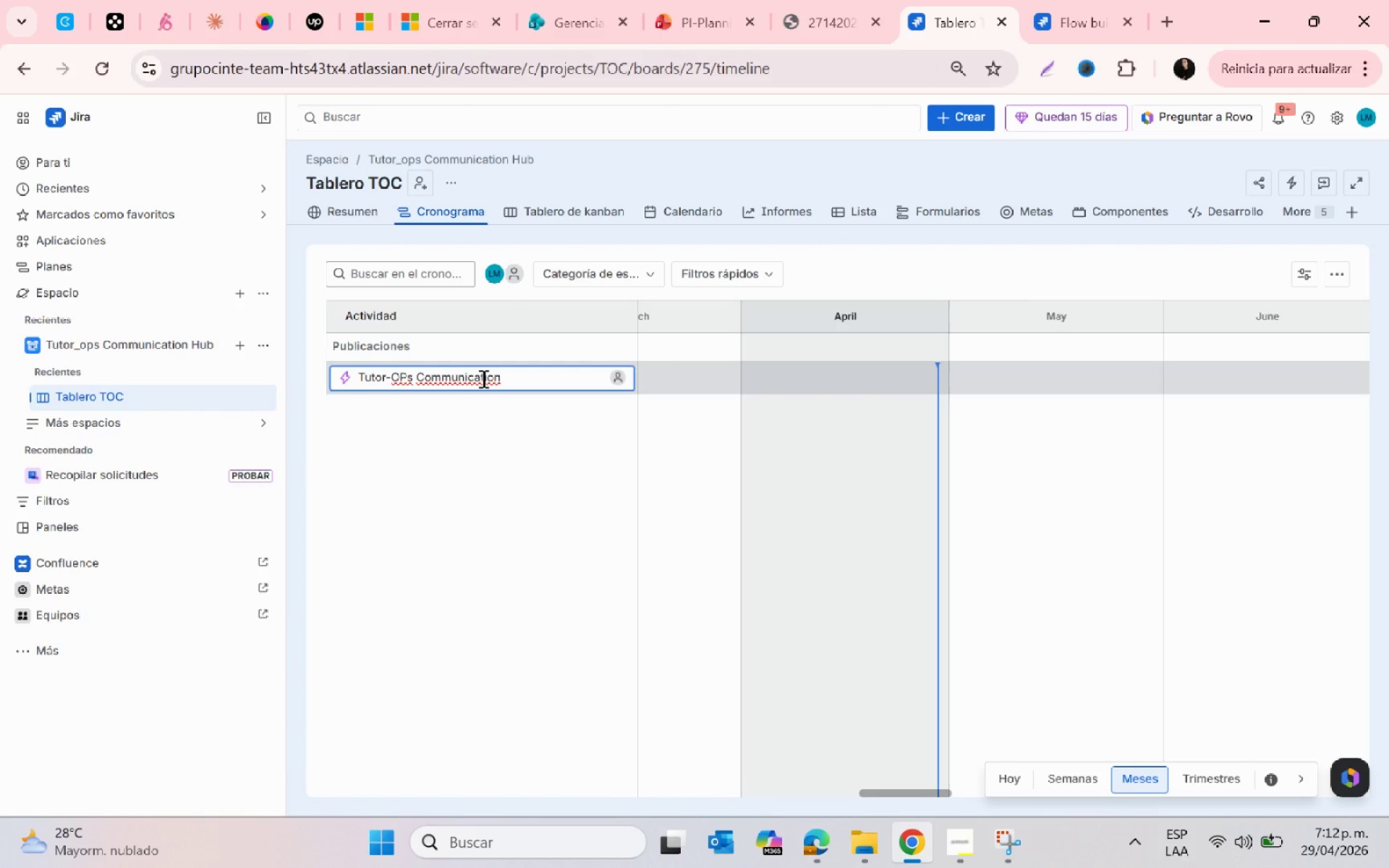 
hold_key(key=AltRight, duration=1.5)
 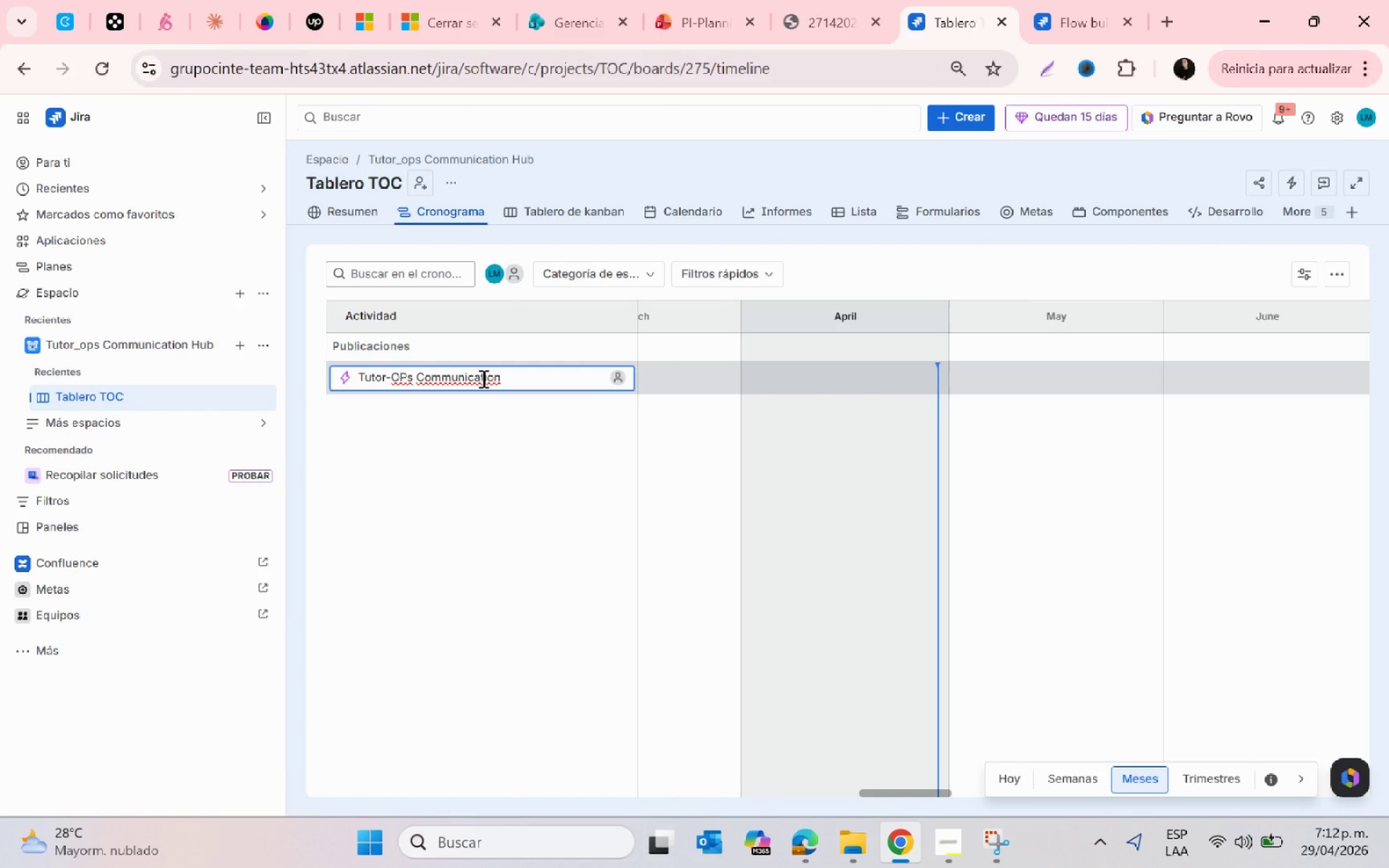 
hold_key(key=ControlLeft, duration=1.5)
 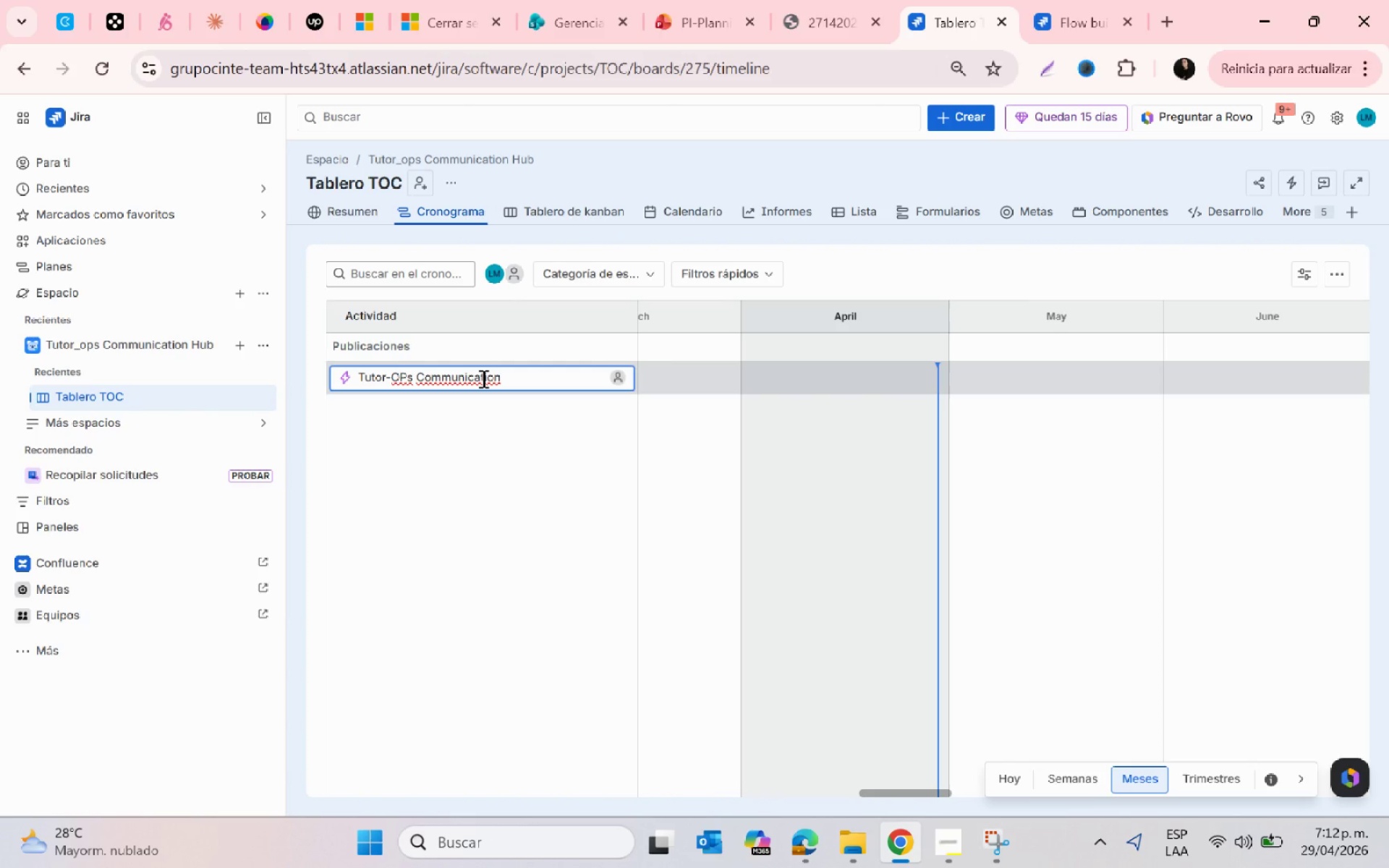 
key(Alt+Control+6)
 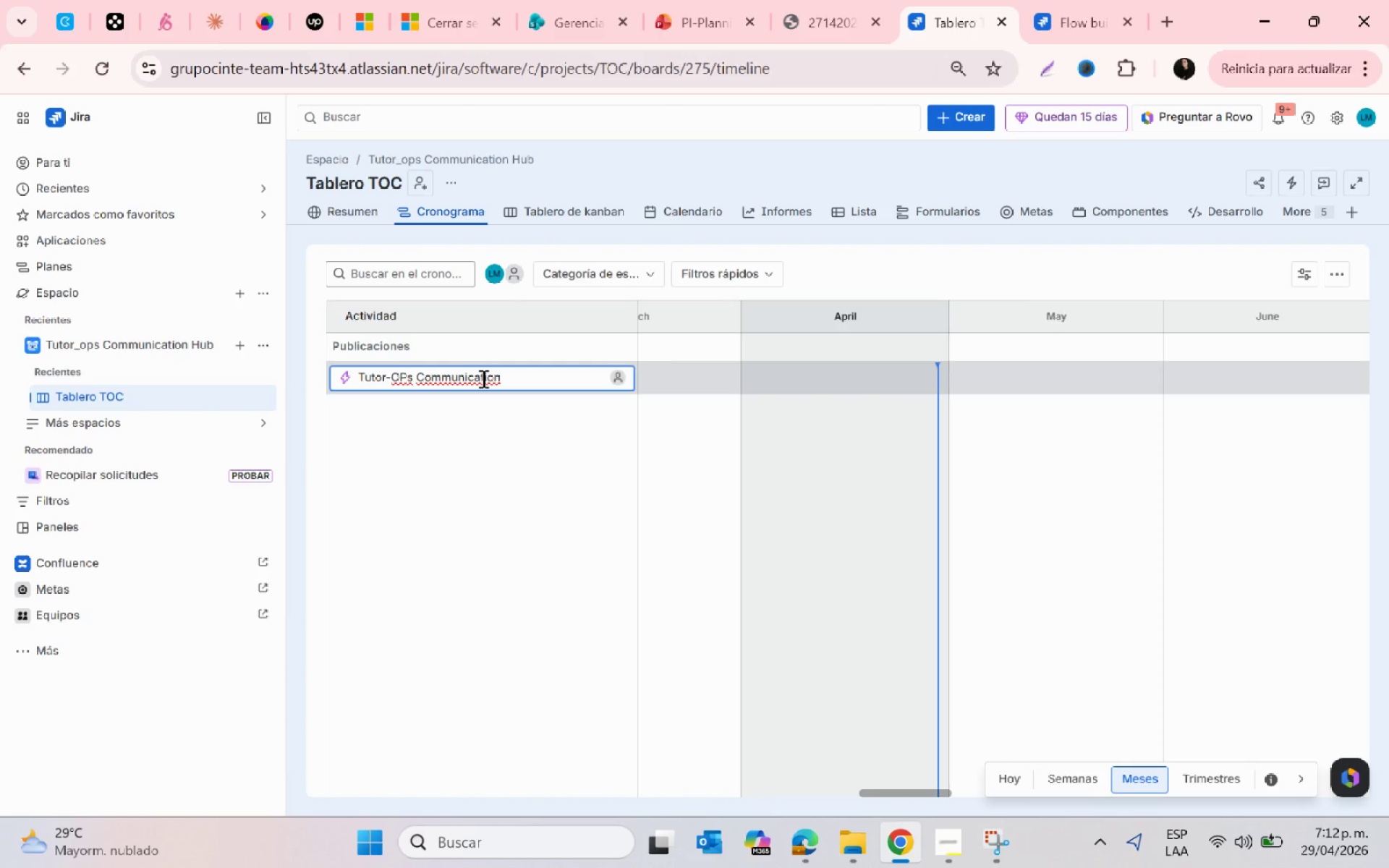 
key(Alt+Control+4)
 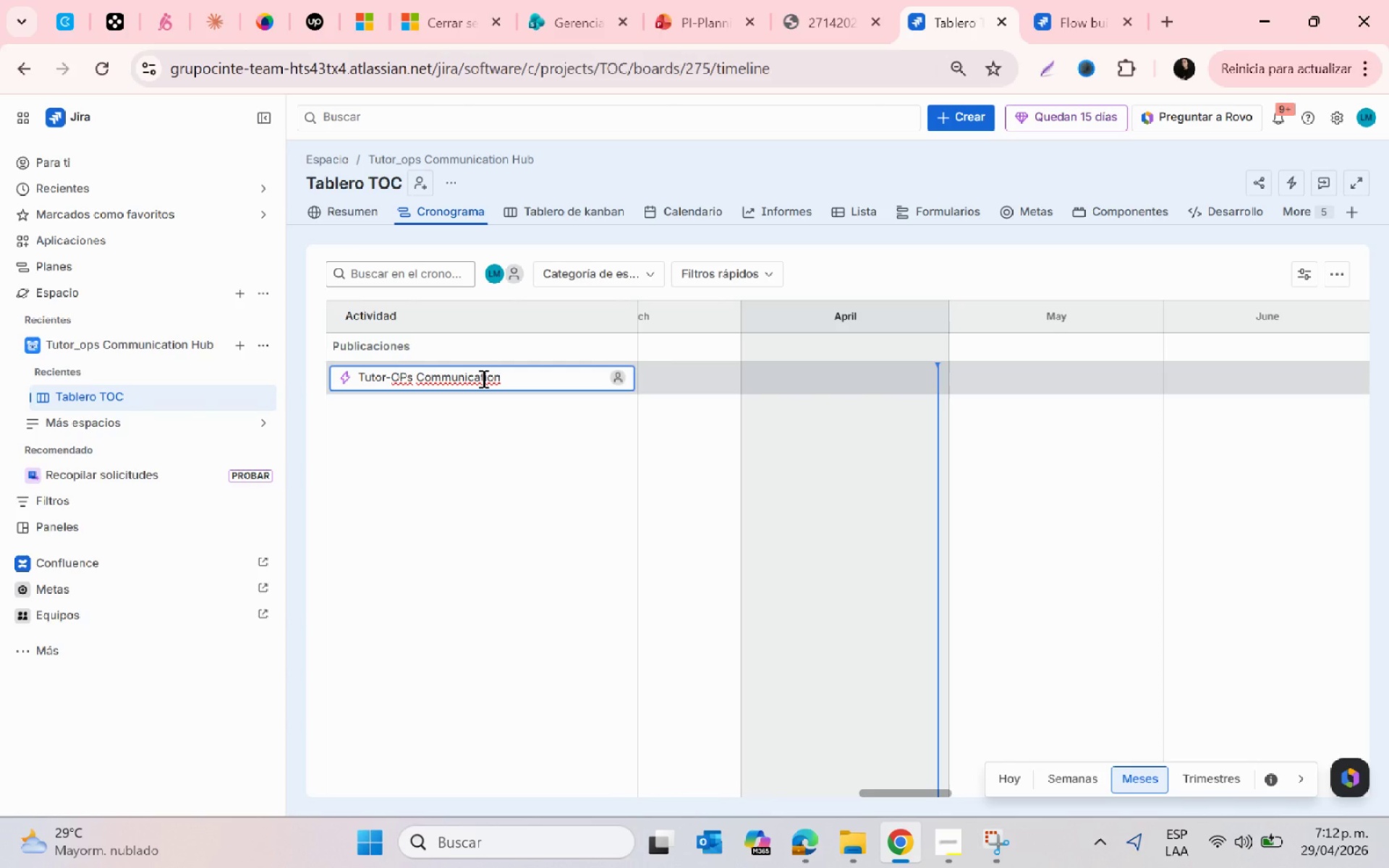 
key(Alt+Control+5)
 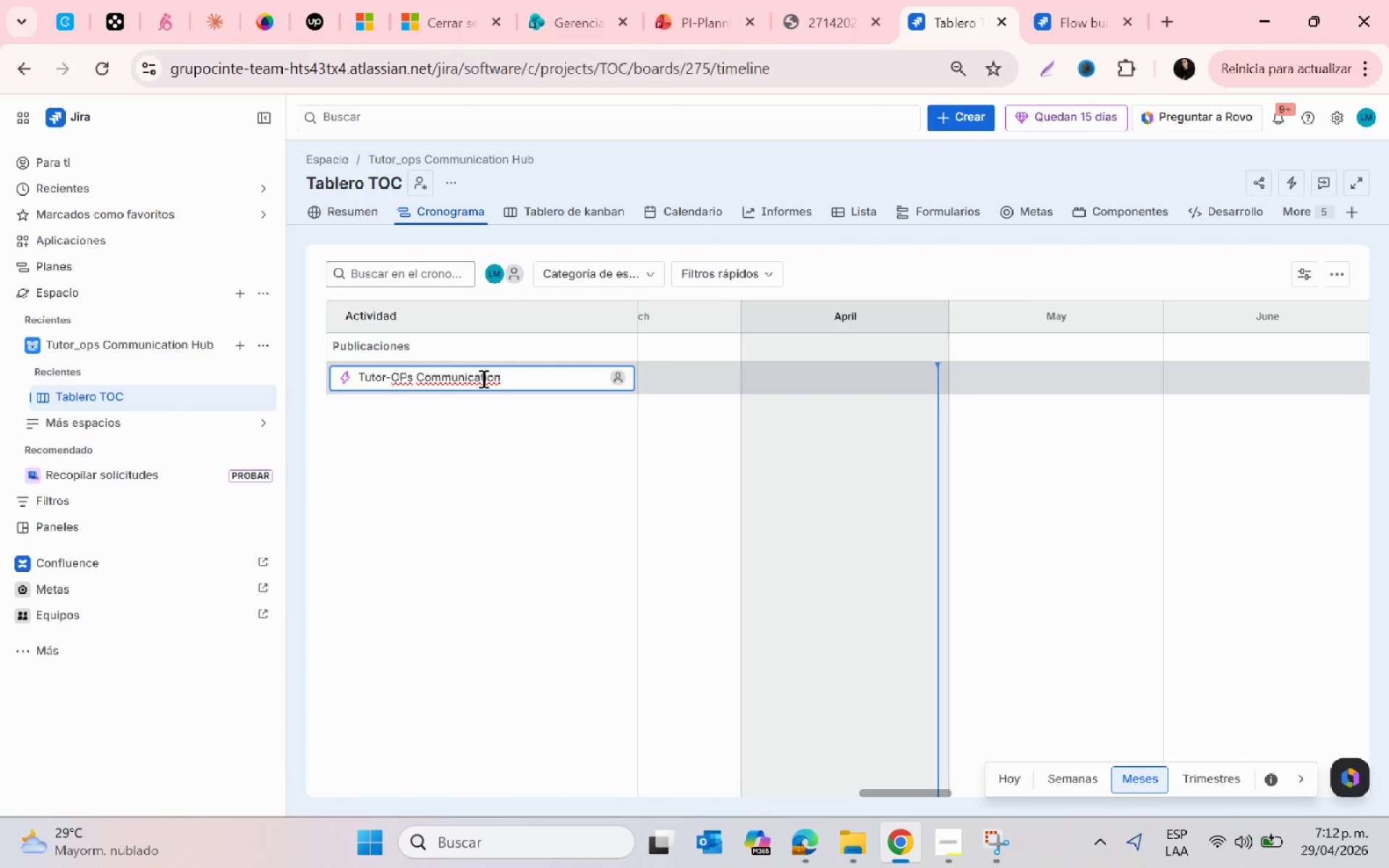 
key(Alt+Control+AltRight)
 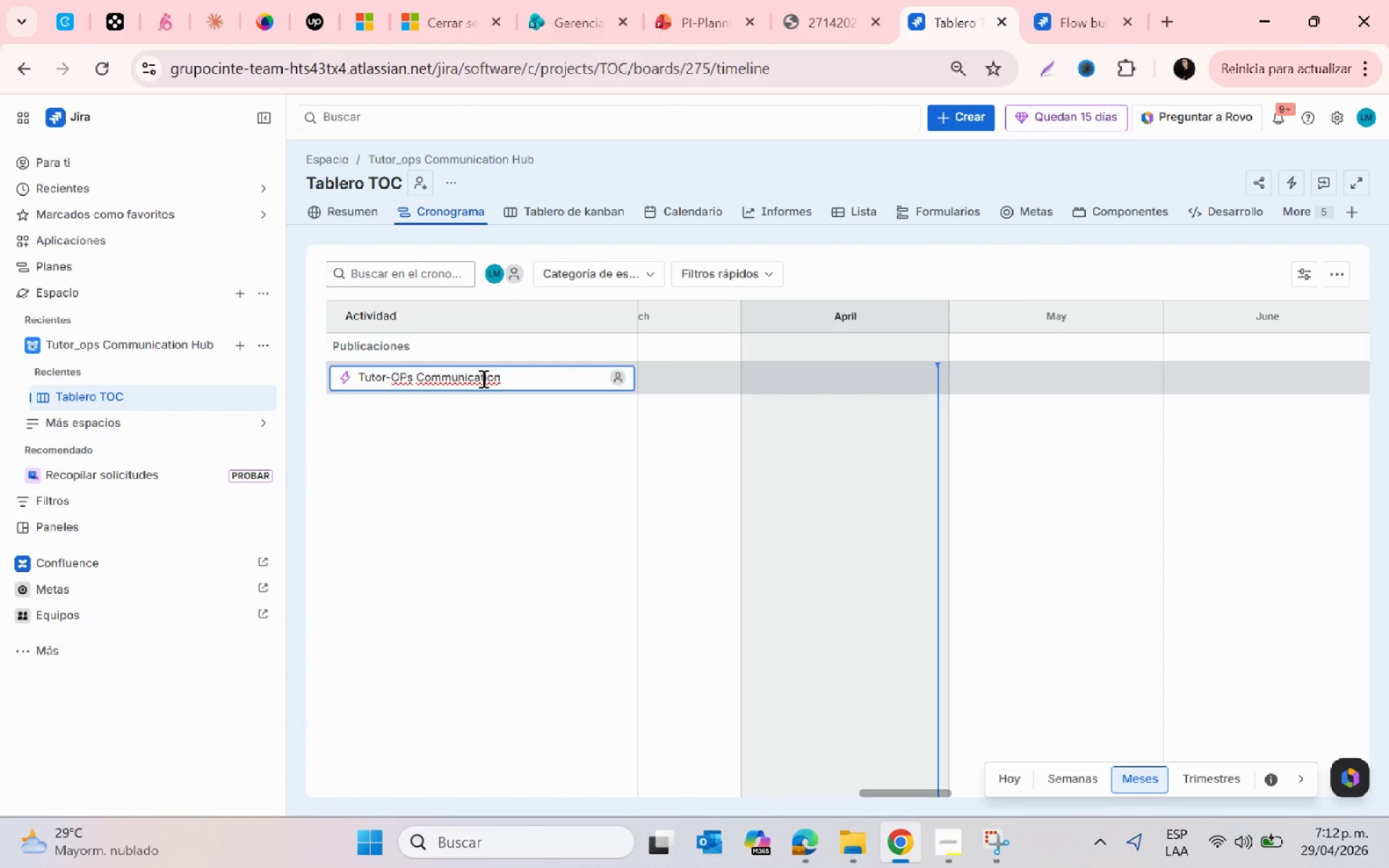 
key(Control+ControlLeft)
 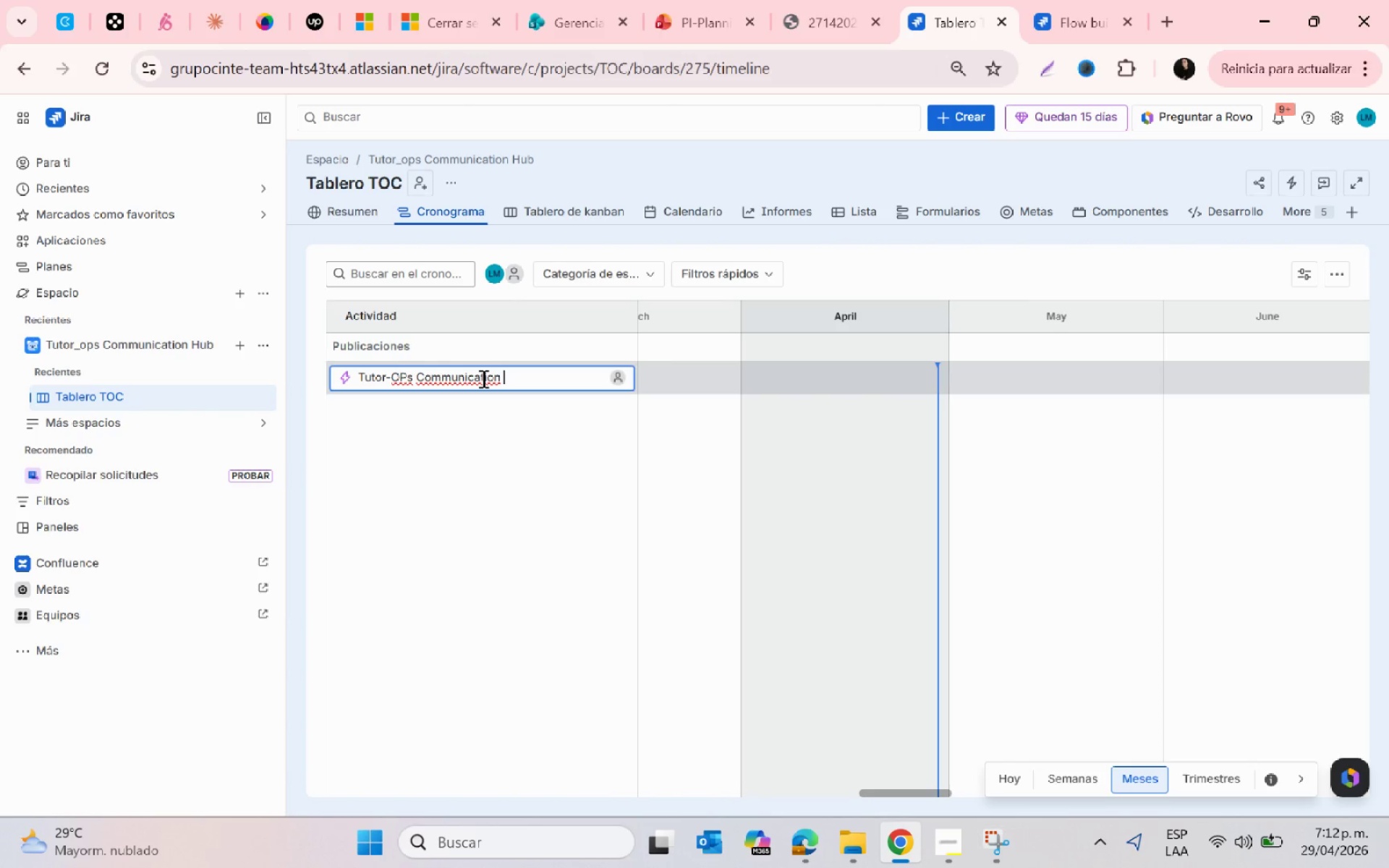 
key(Alt+Control+6)
 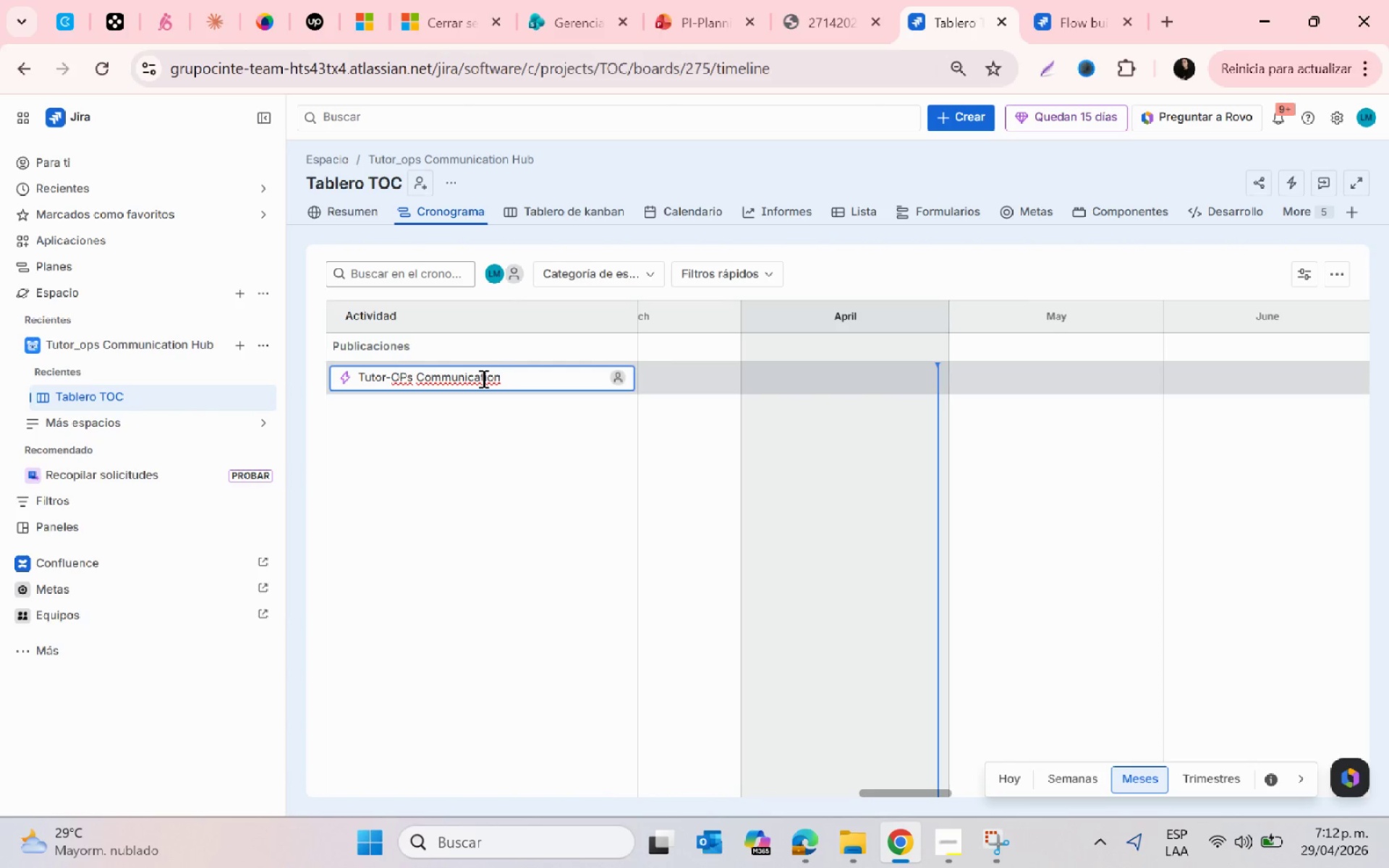 
key(6)
 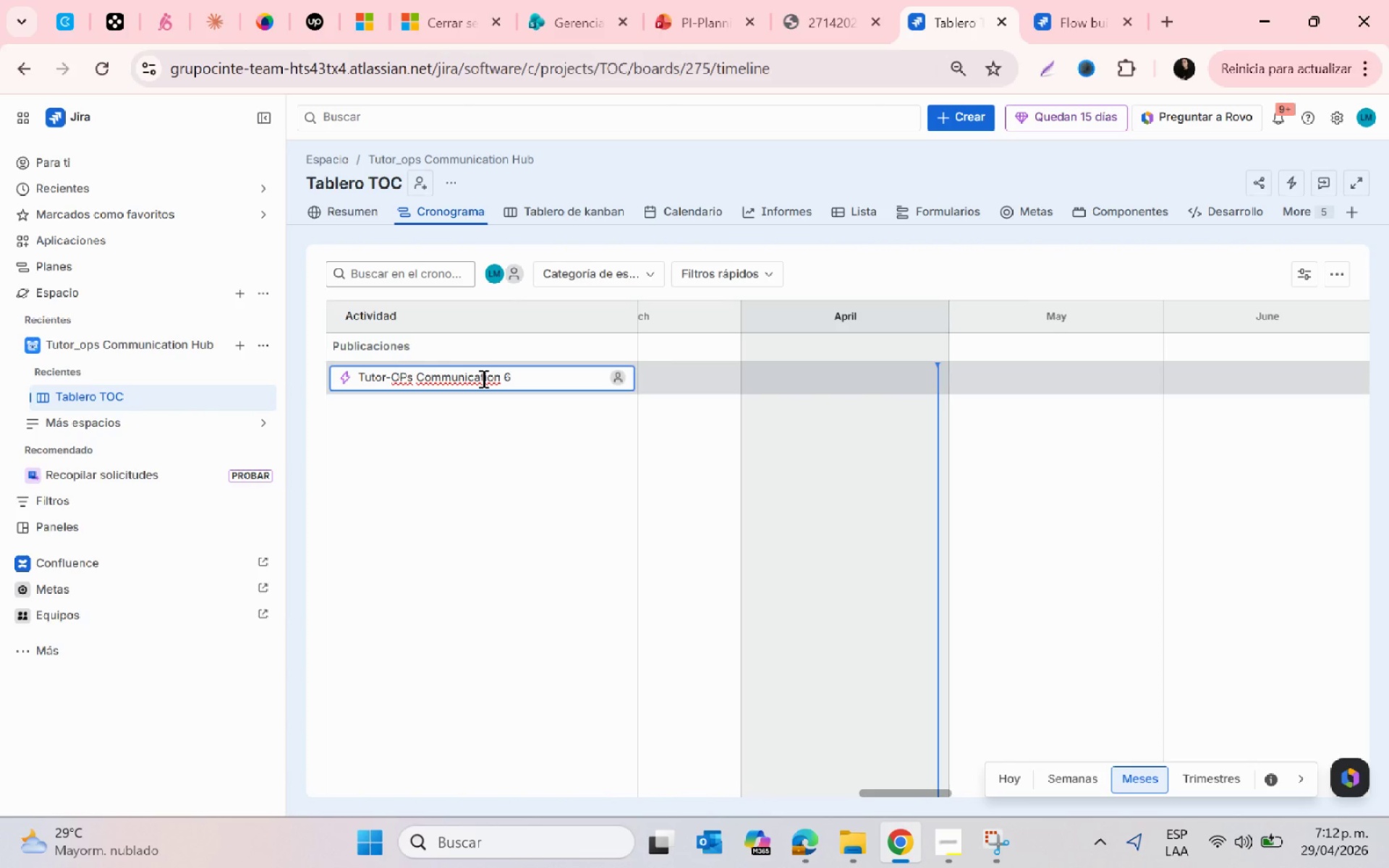 
key(Backspace)
 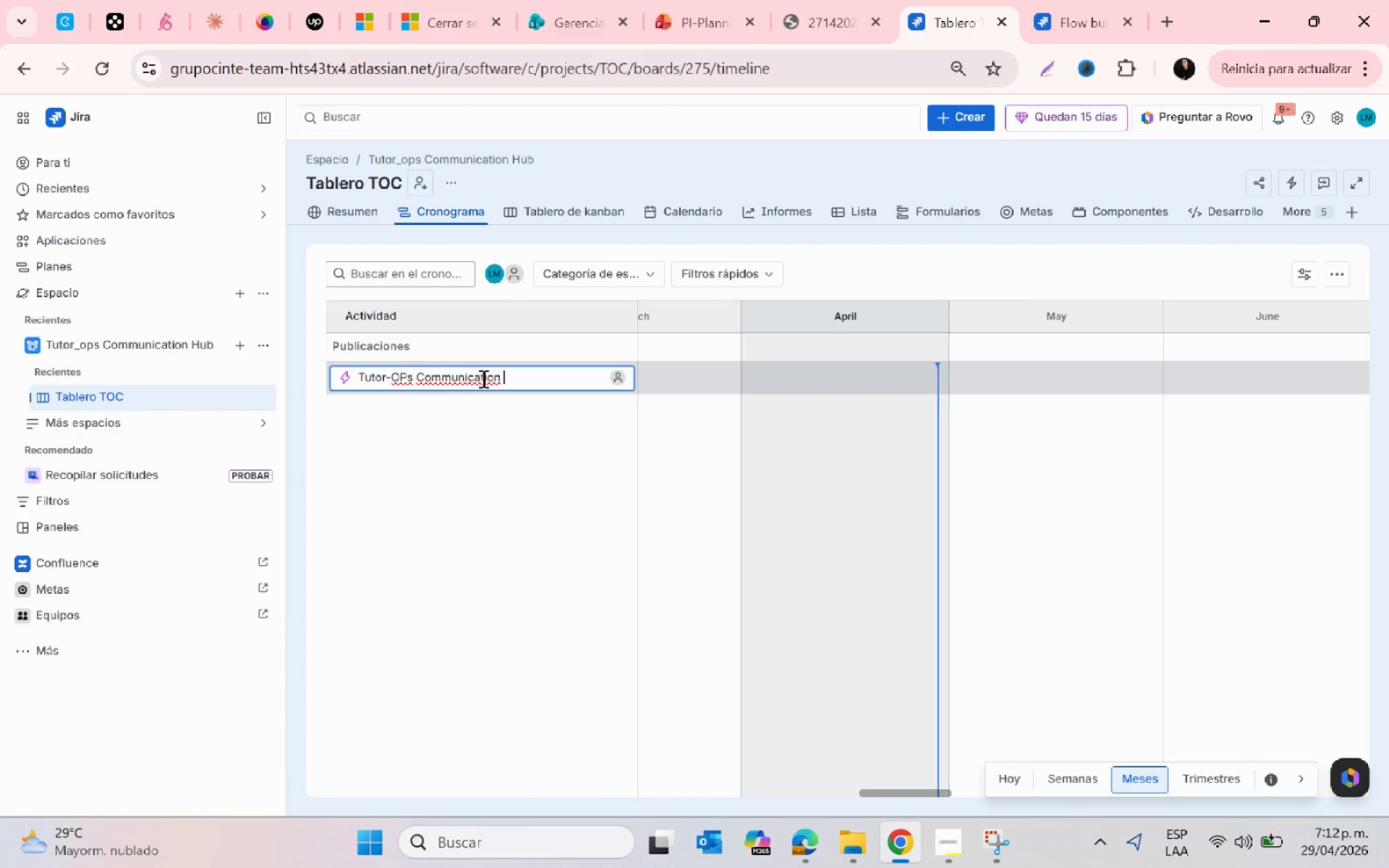 
key(Control+5)
 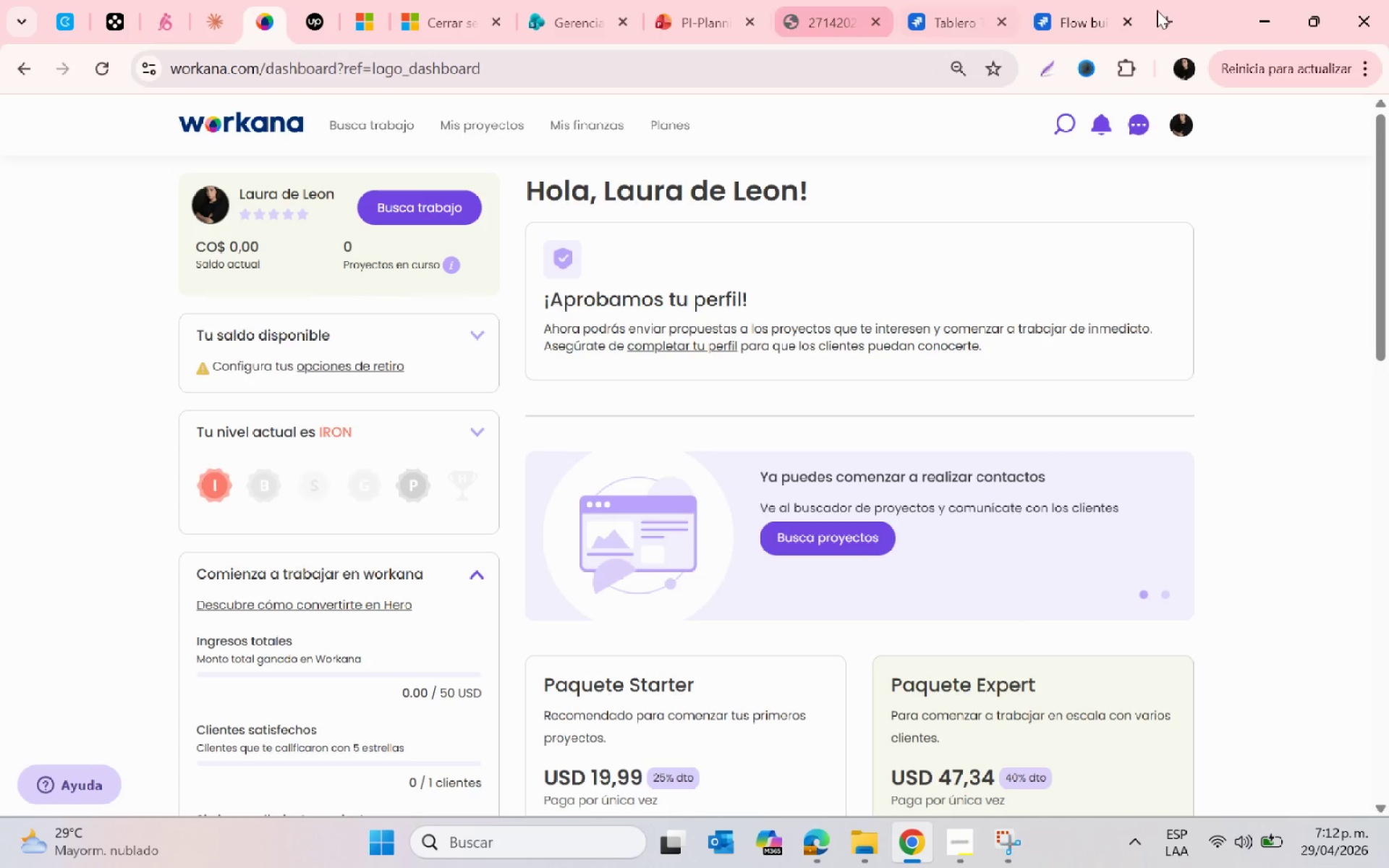 
left_click([1097, 0])
 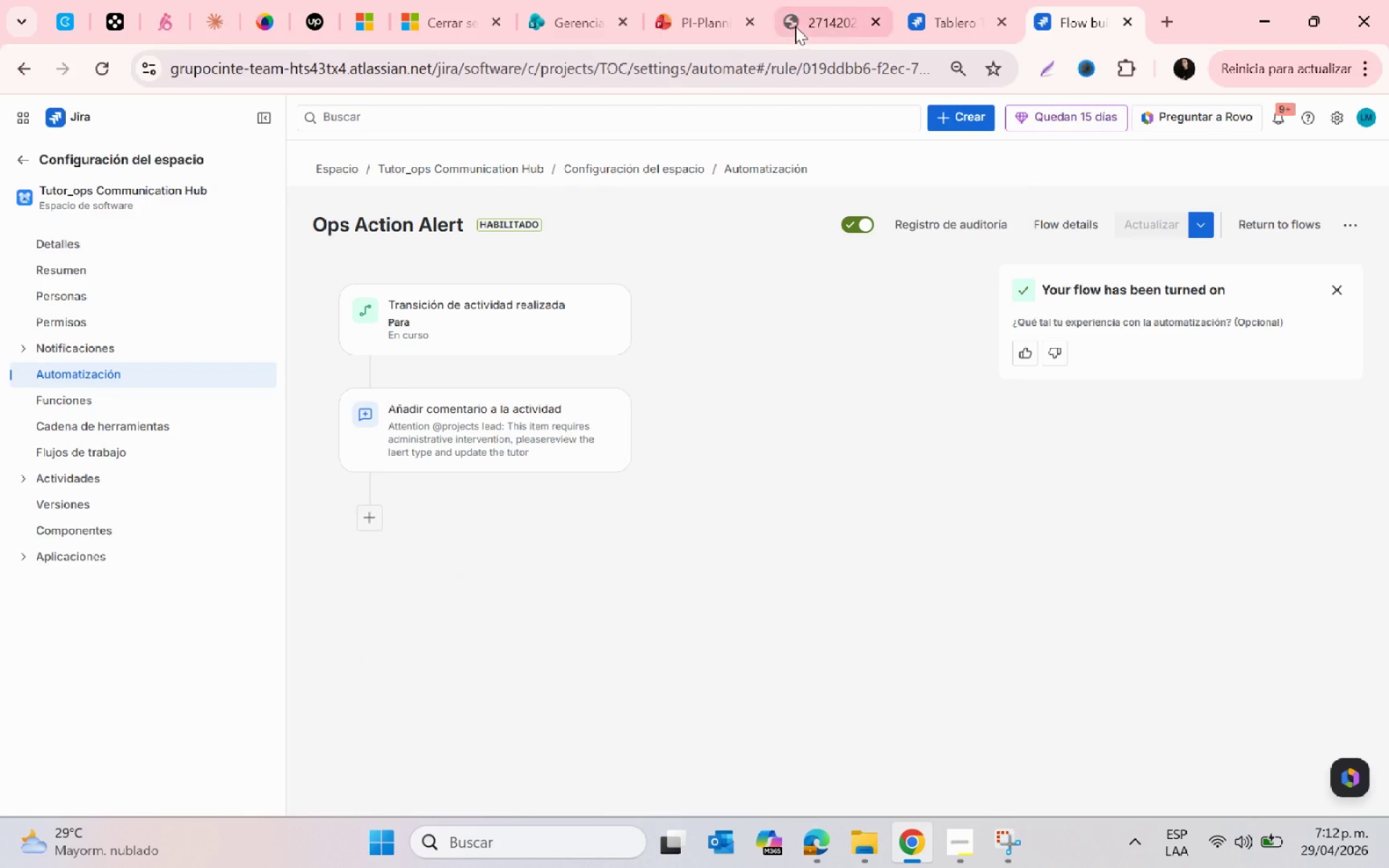 
left_click([943, 0])
 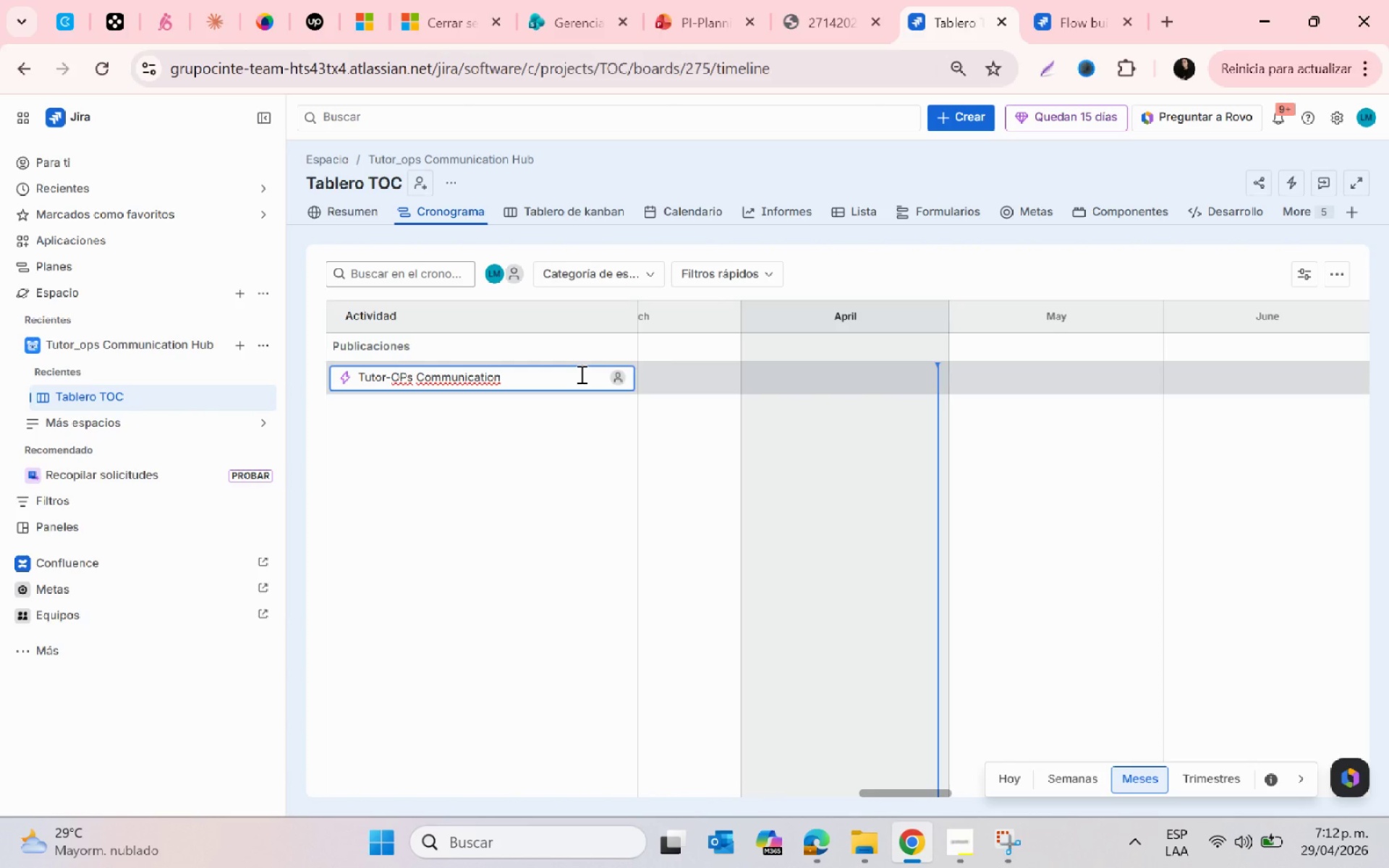 
wait(5.59)
 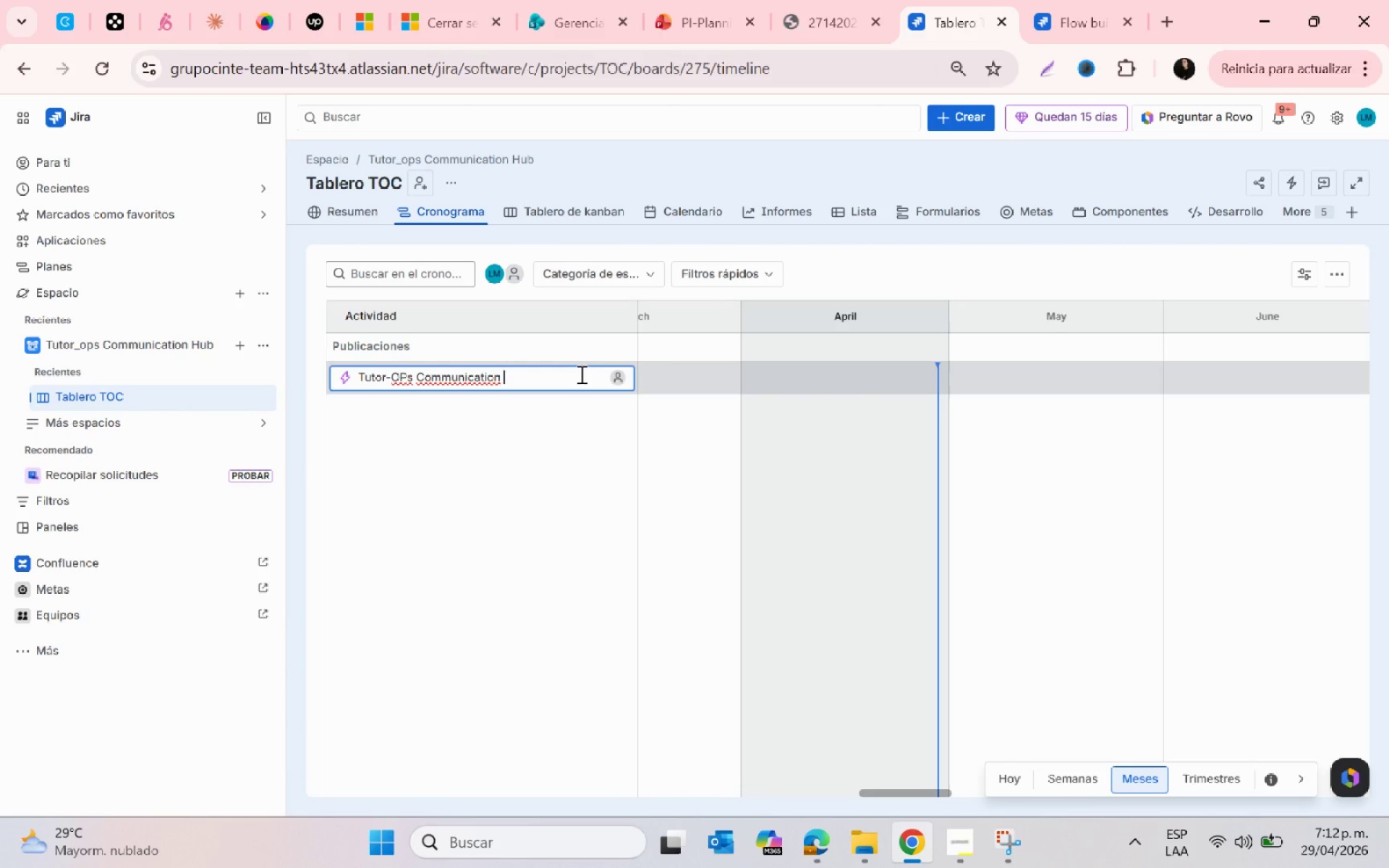 
type(^ Issue)
key(Backspace)
type(e Tracking)
 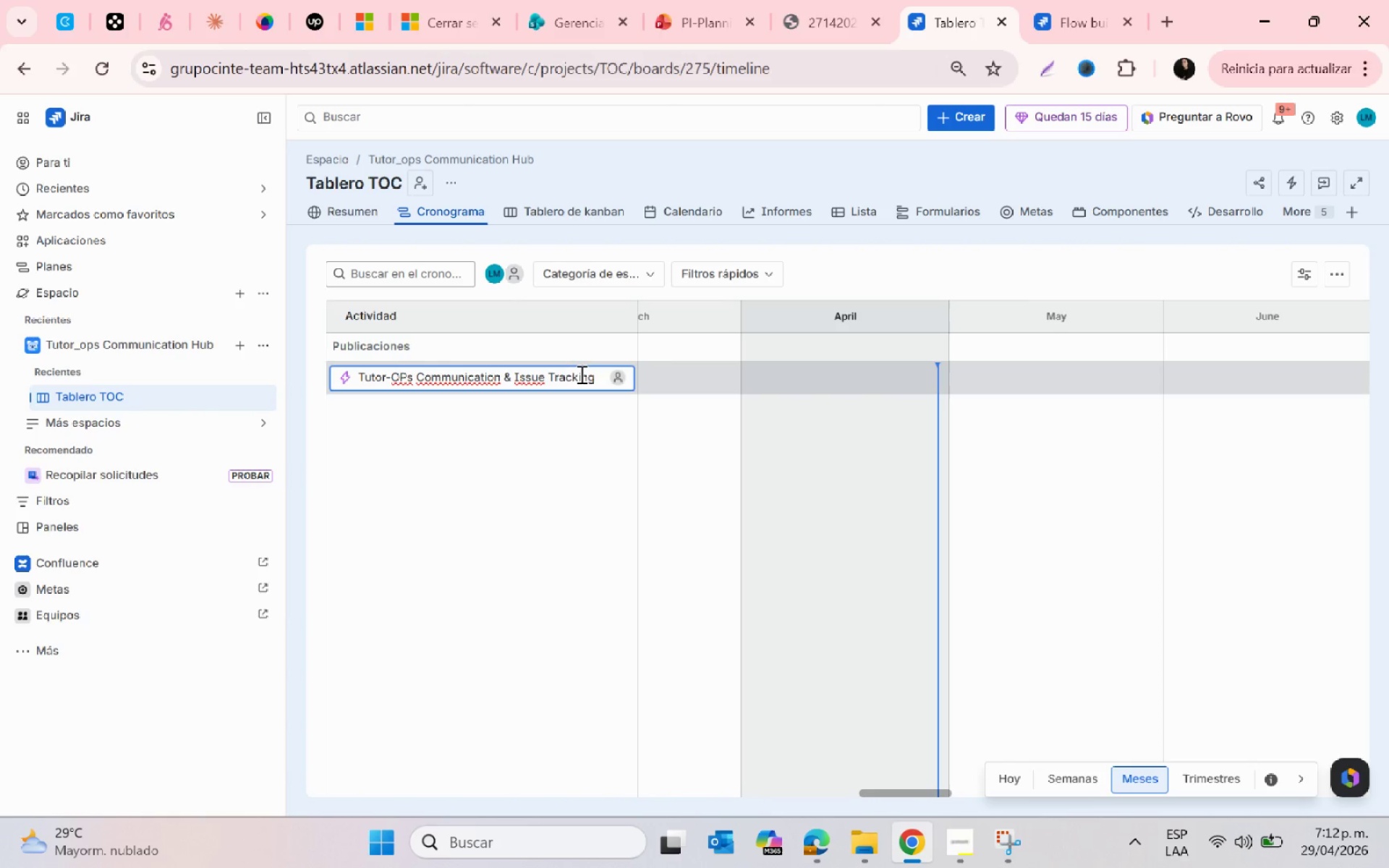 
key(Enter)
 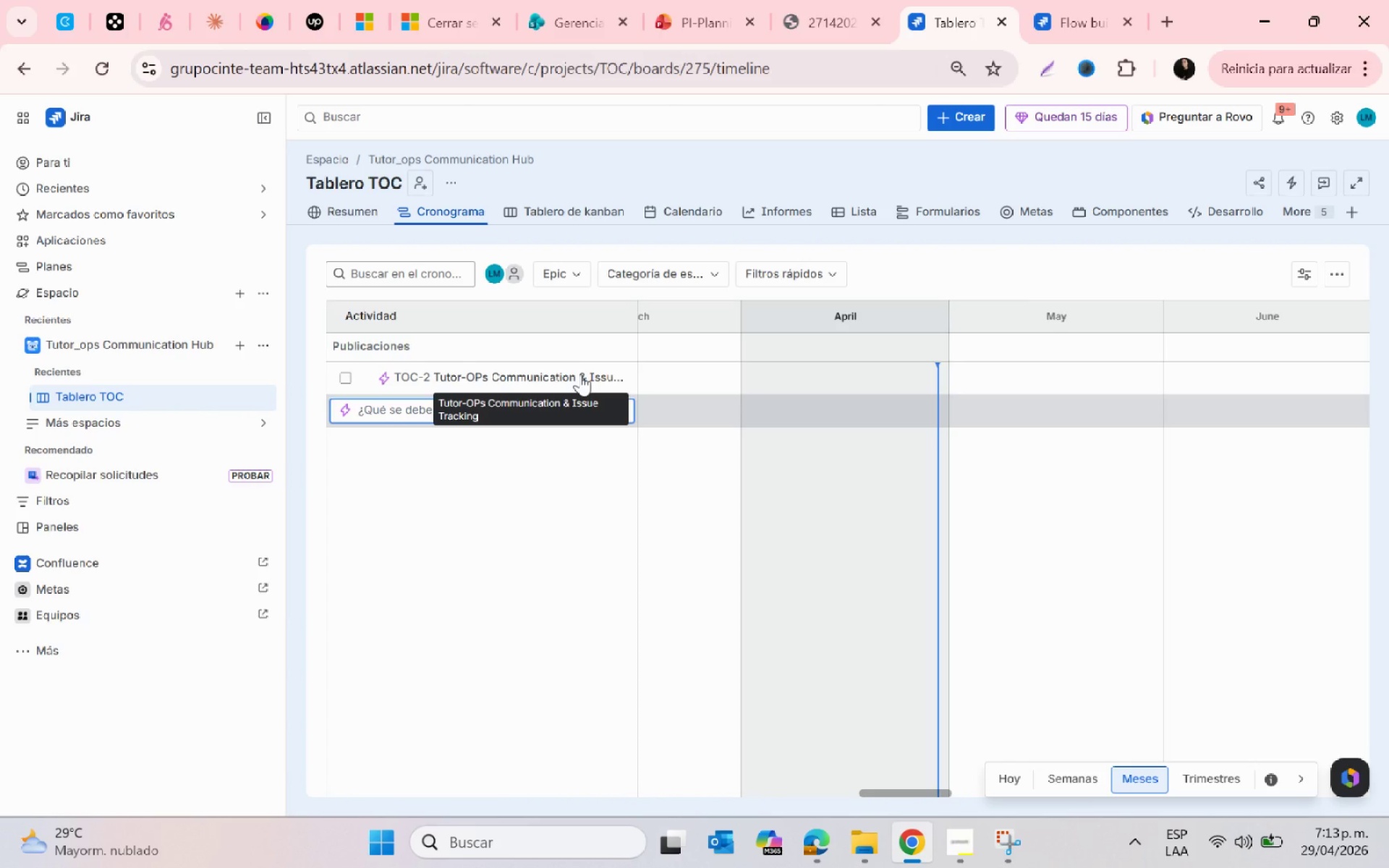 
left_click([500, 572])
 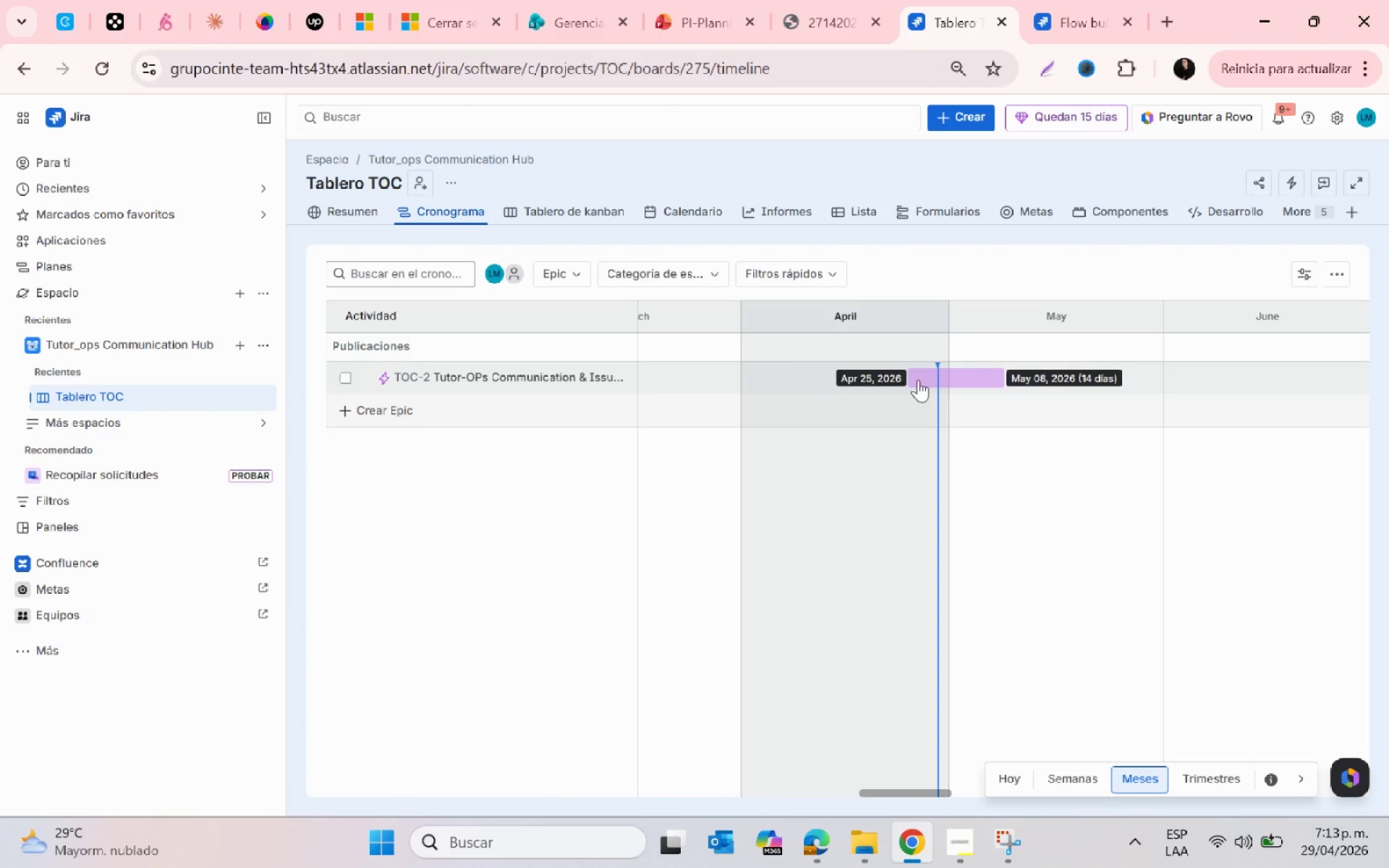 
left_click([945, 375])
 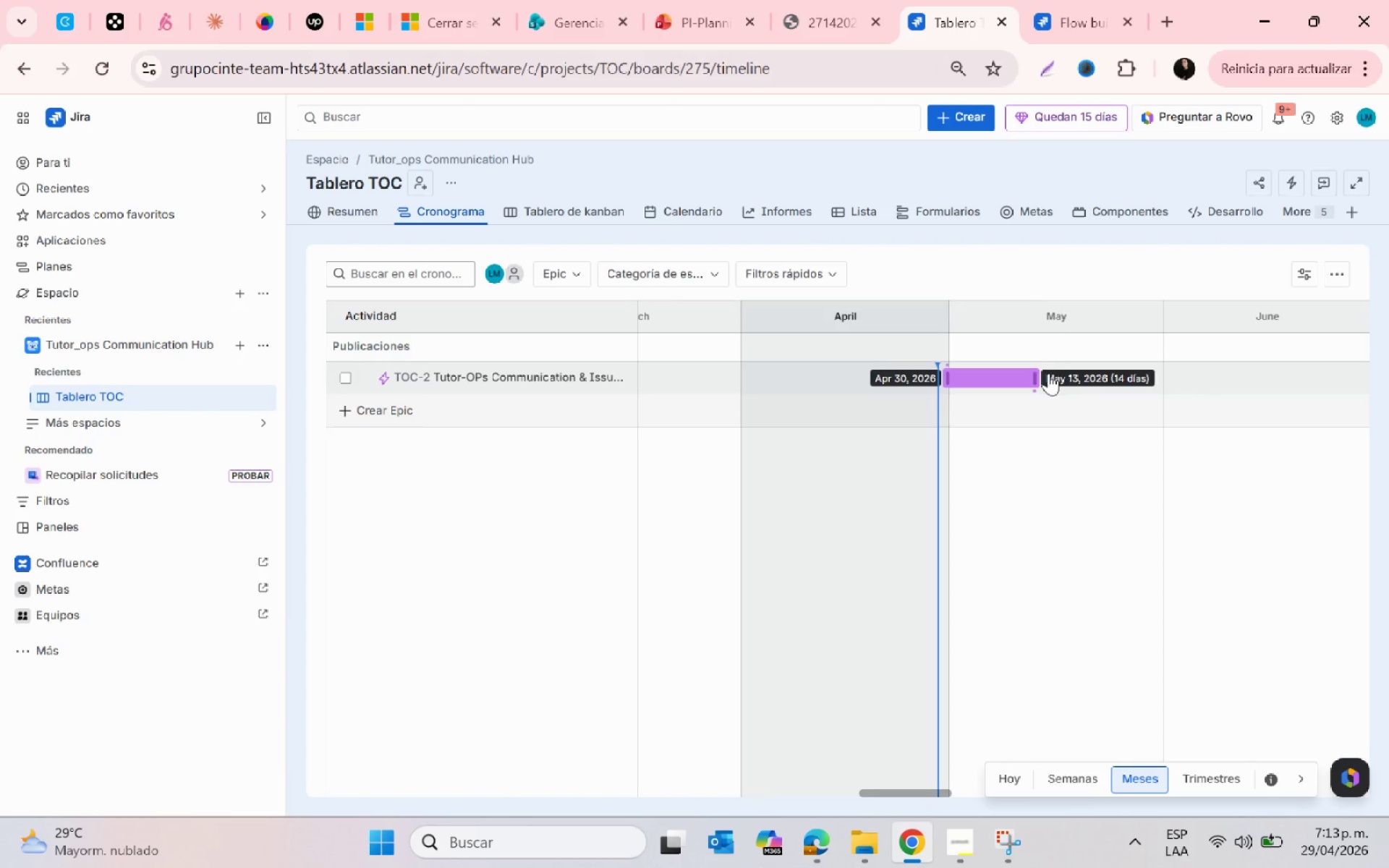 
left_click_drag(start_coordinate=[1040, 376], to_coordinate=[1118, 380])
 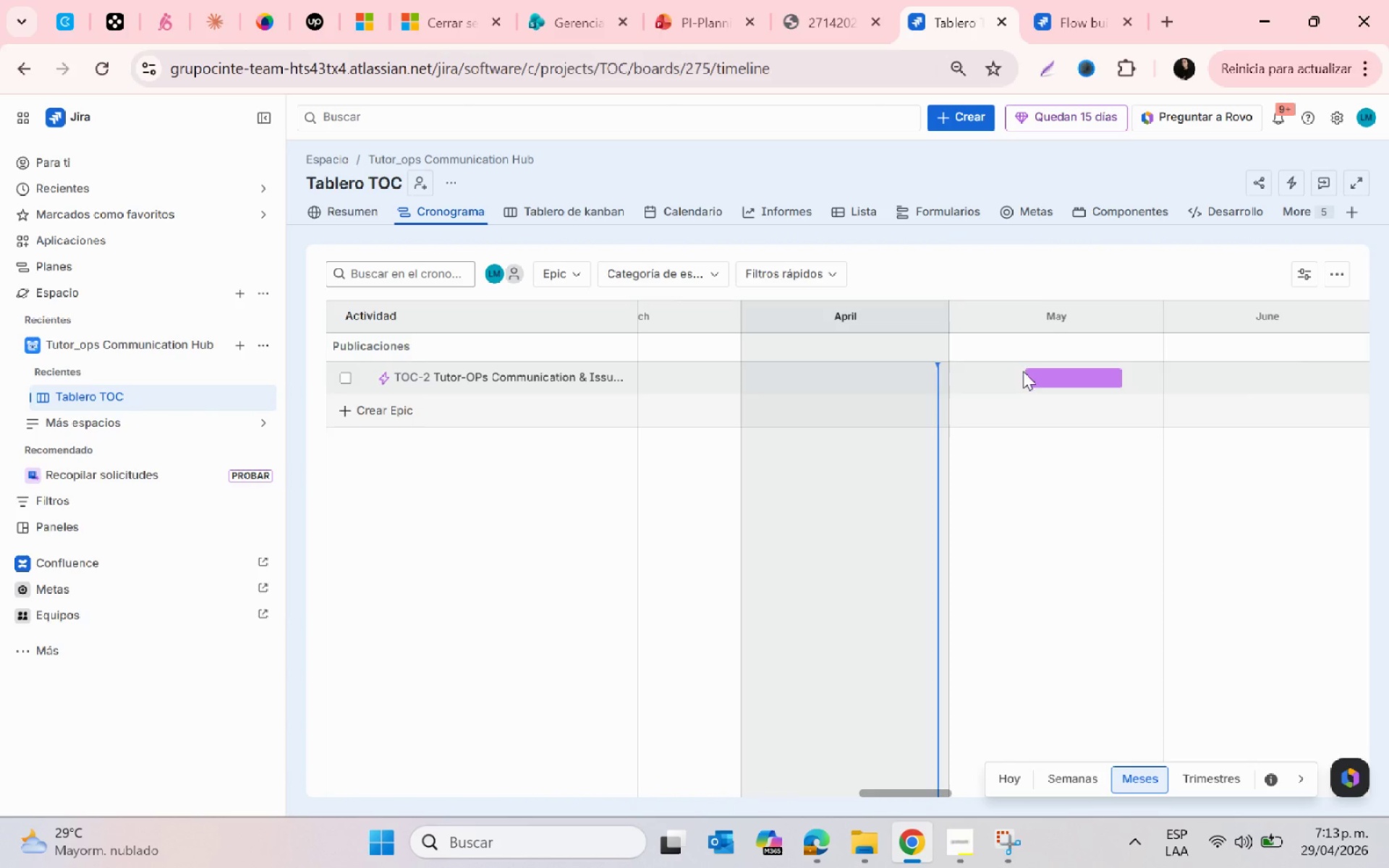 
left_click([1041, 365])
 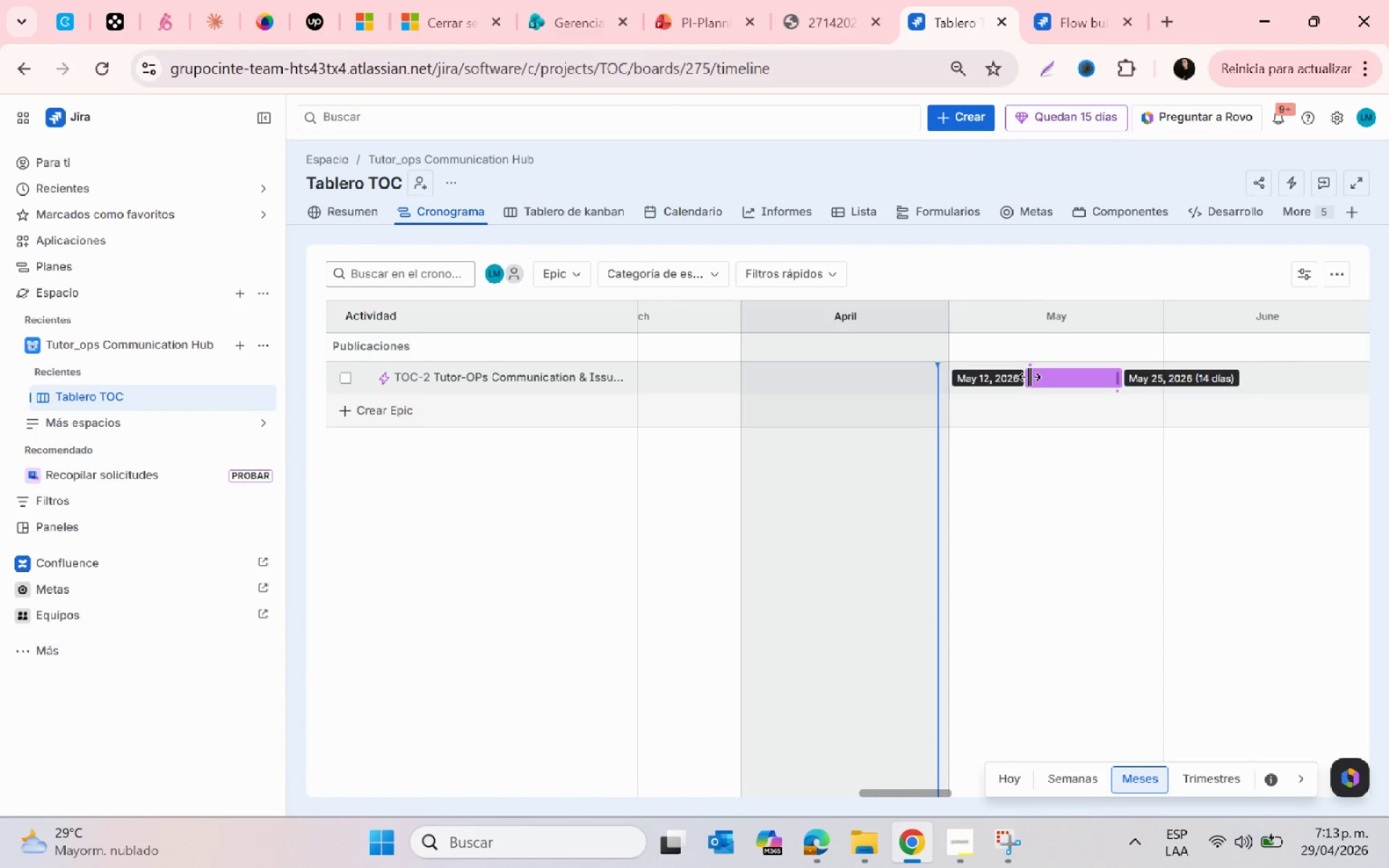 
left_click_drag(start_coordinate=[1029, 377], to_coordinate=[952, 381])
 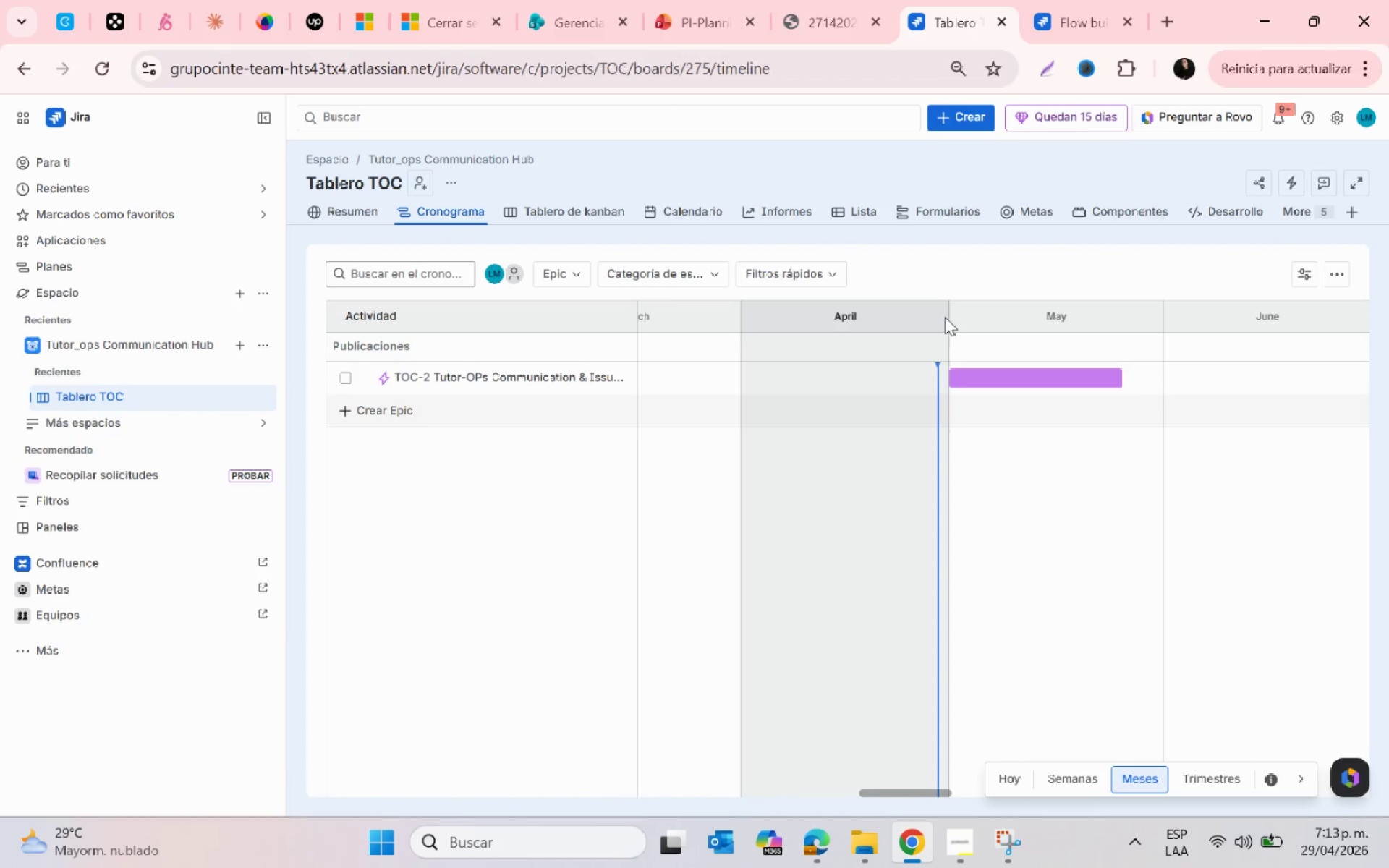 
scroll: coordinate [561, 513], scroll_direction: down, amount: 1.0
 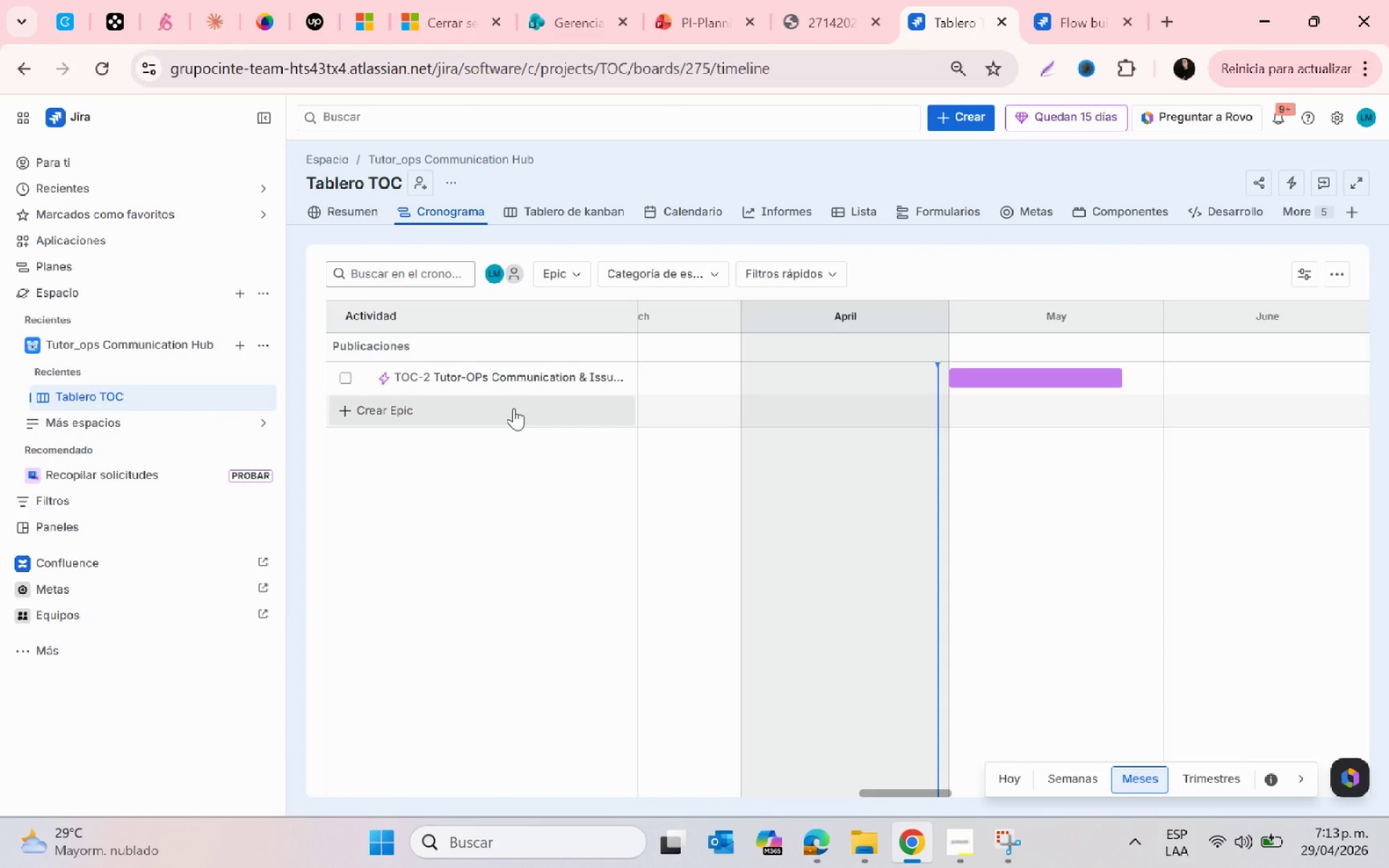 
wait(22.57)
 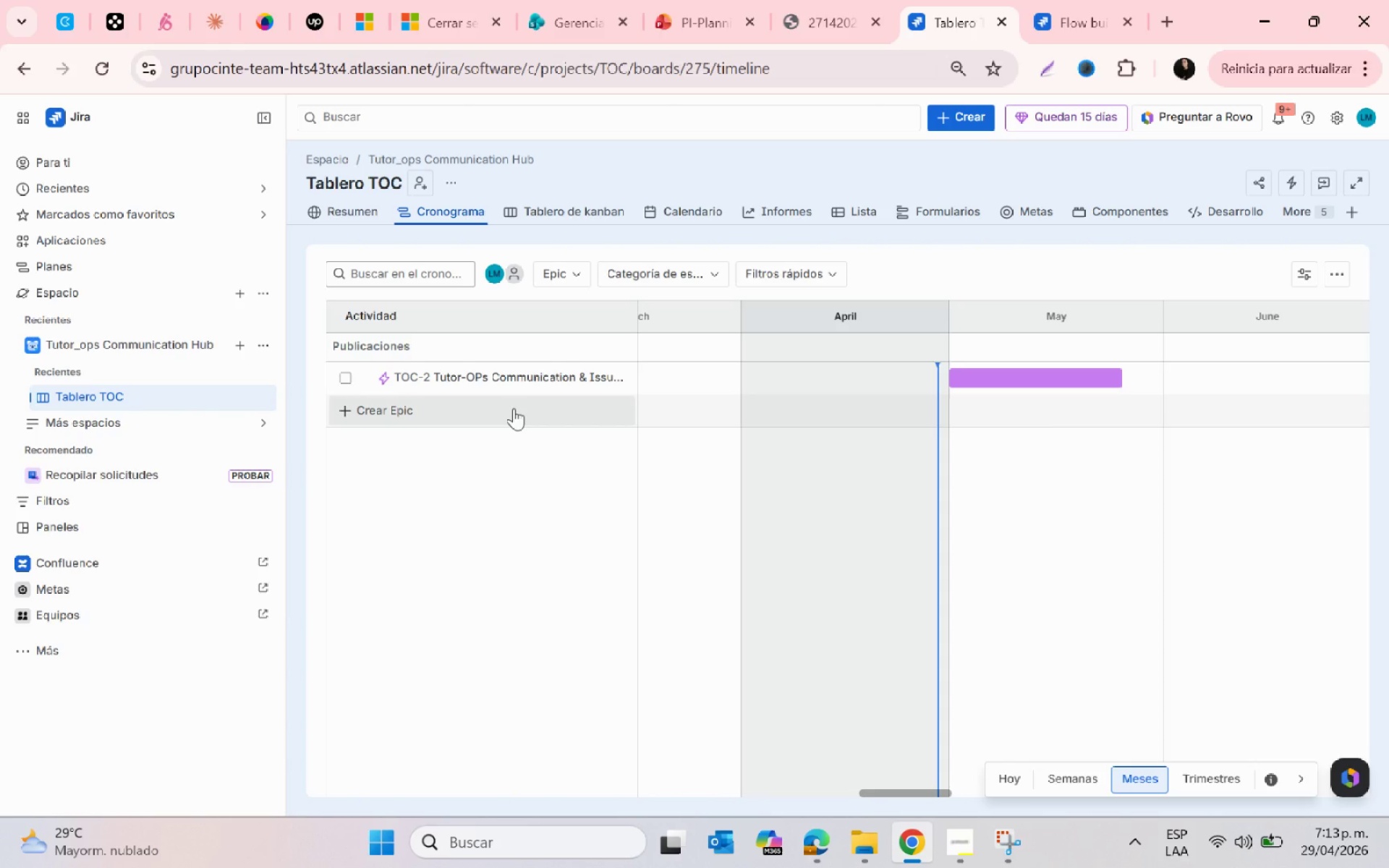 
left_click([492, 376])
 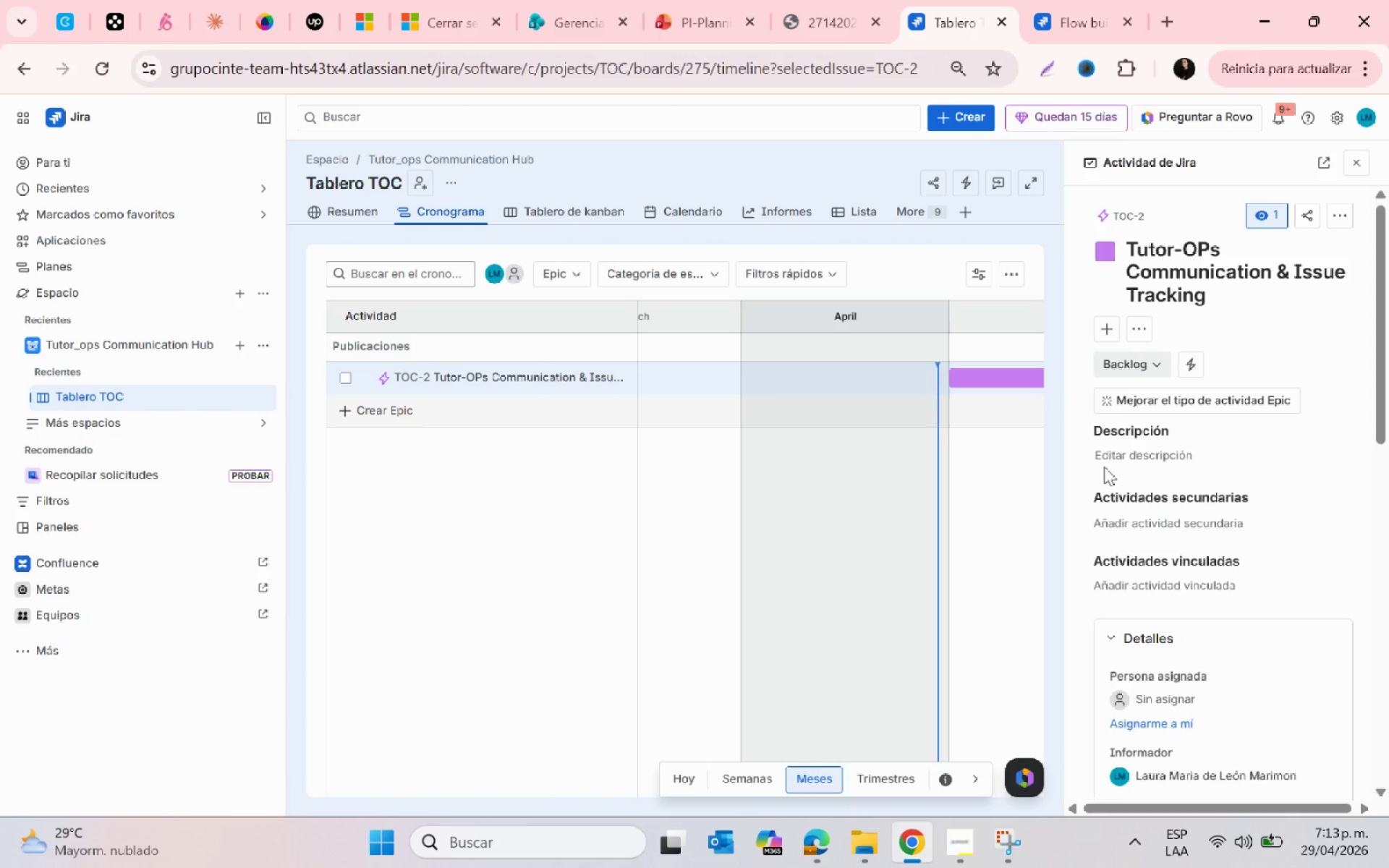 
left_click([1113, 456])
 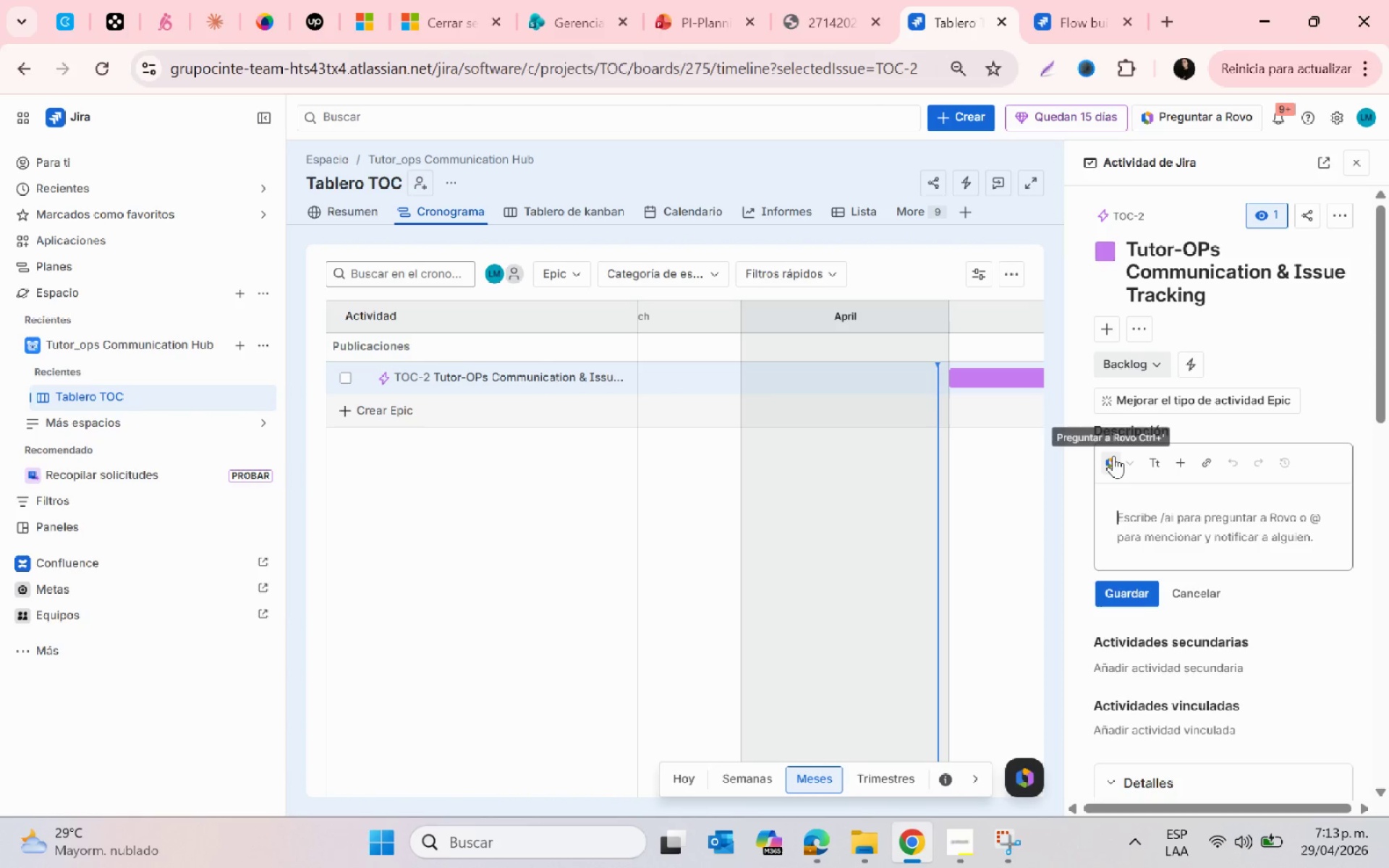 
type(Centralized tracking of tutor )
key(Backspace)
type(-reported student issy)
key(Backspace)
type(ues to ensure timely review )
key(Backspace)
type(, action, and resolution by the operations re)
key(Backspace)
key(Backspace)
type(tea,)
key(Backspace)
type(ms)
 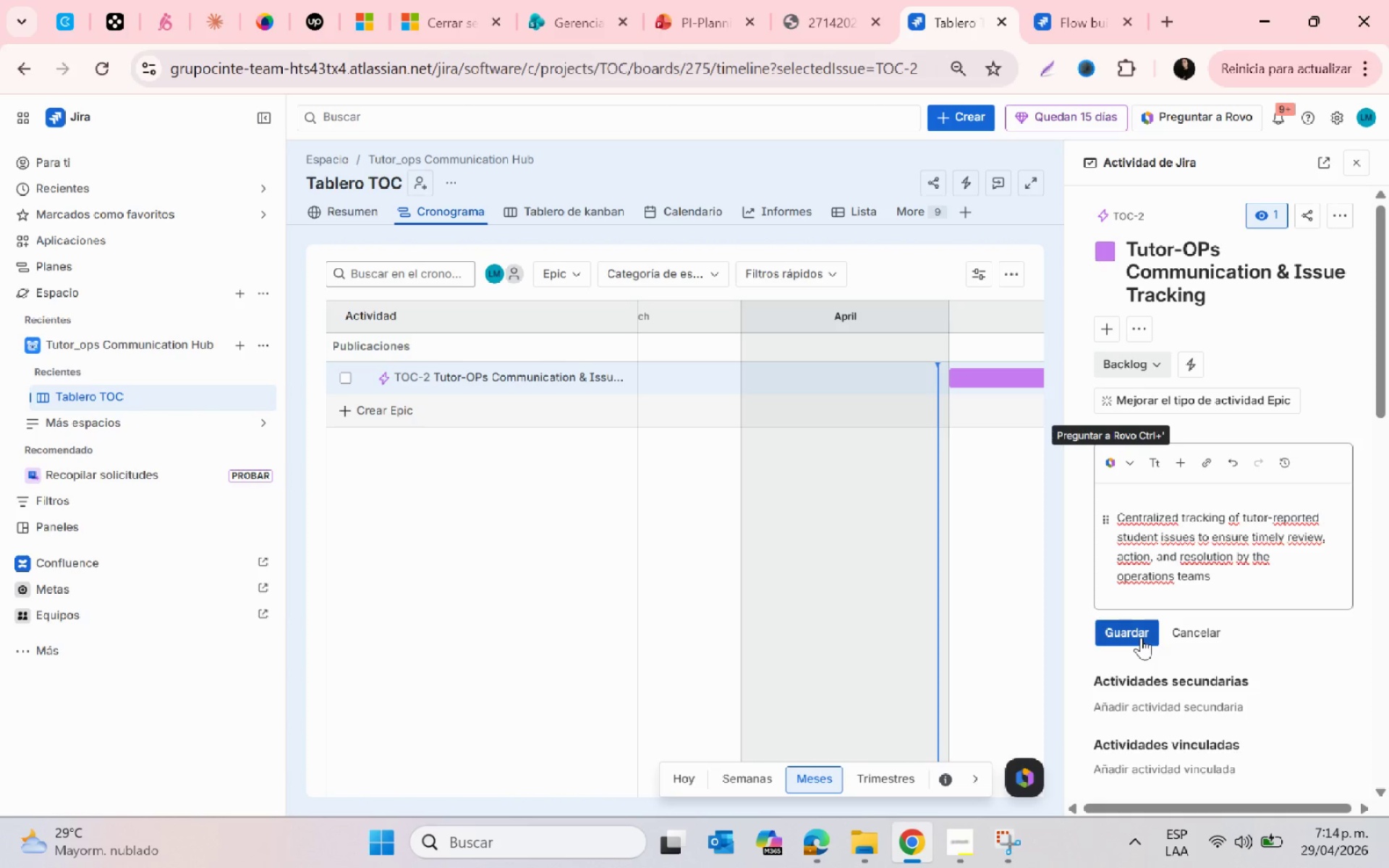 
left_click([1141, 638])
 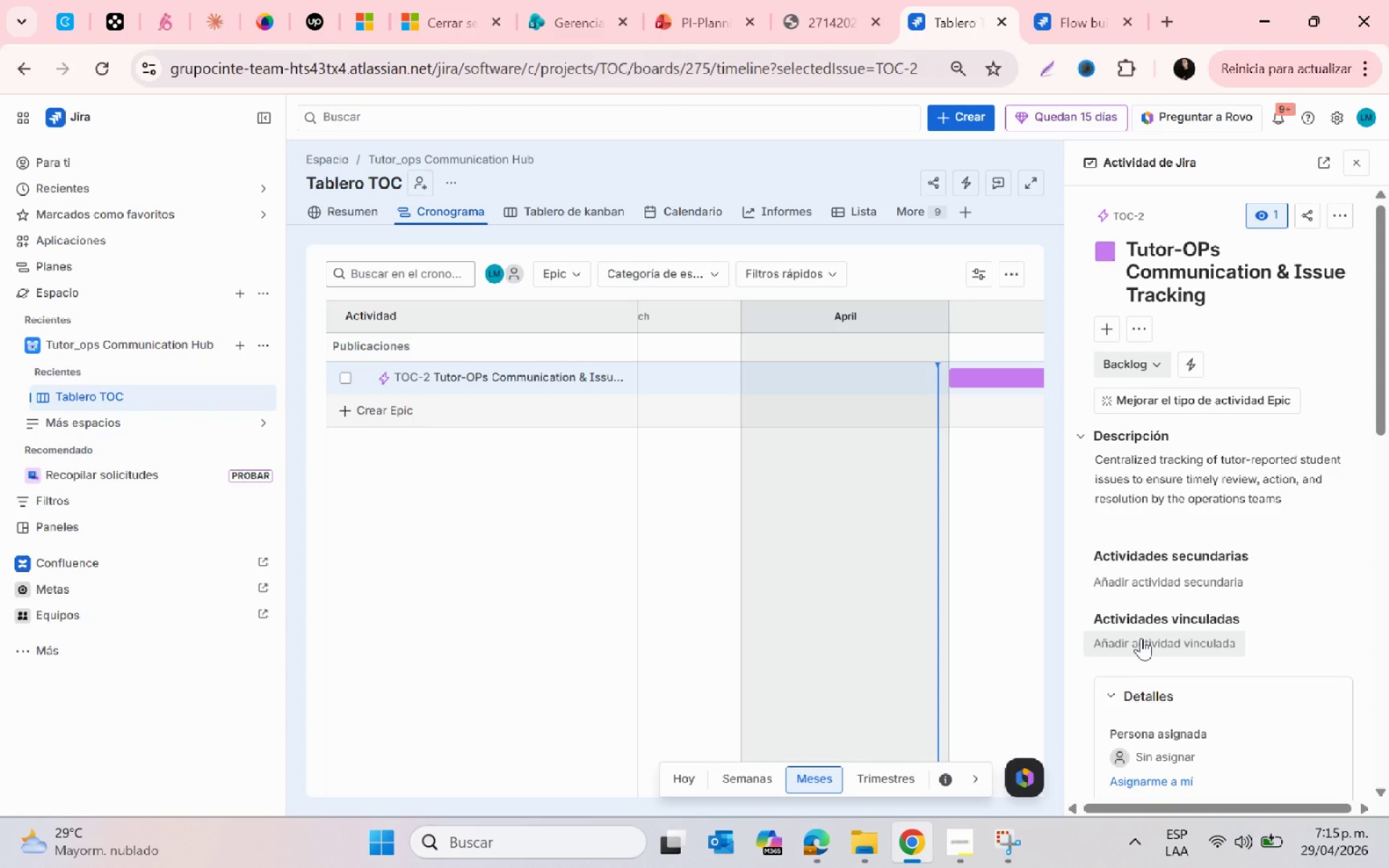 
wait(84.69)
 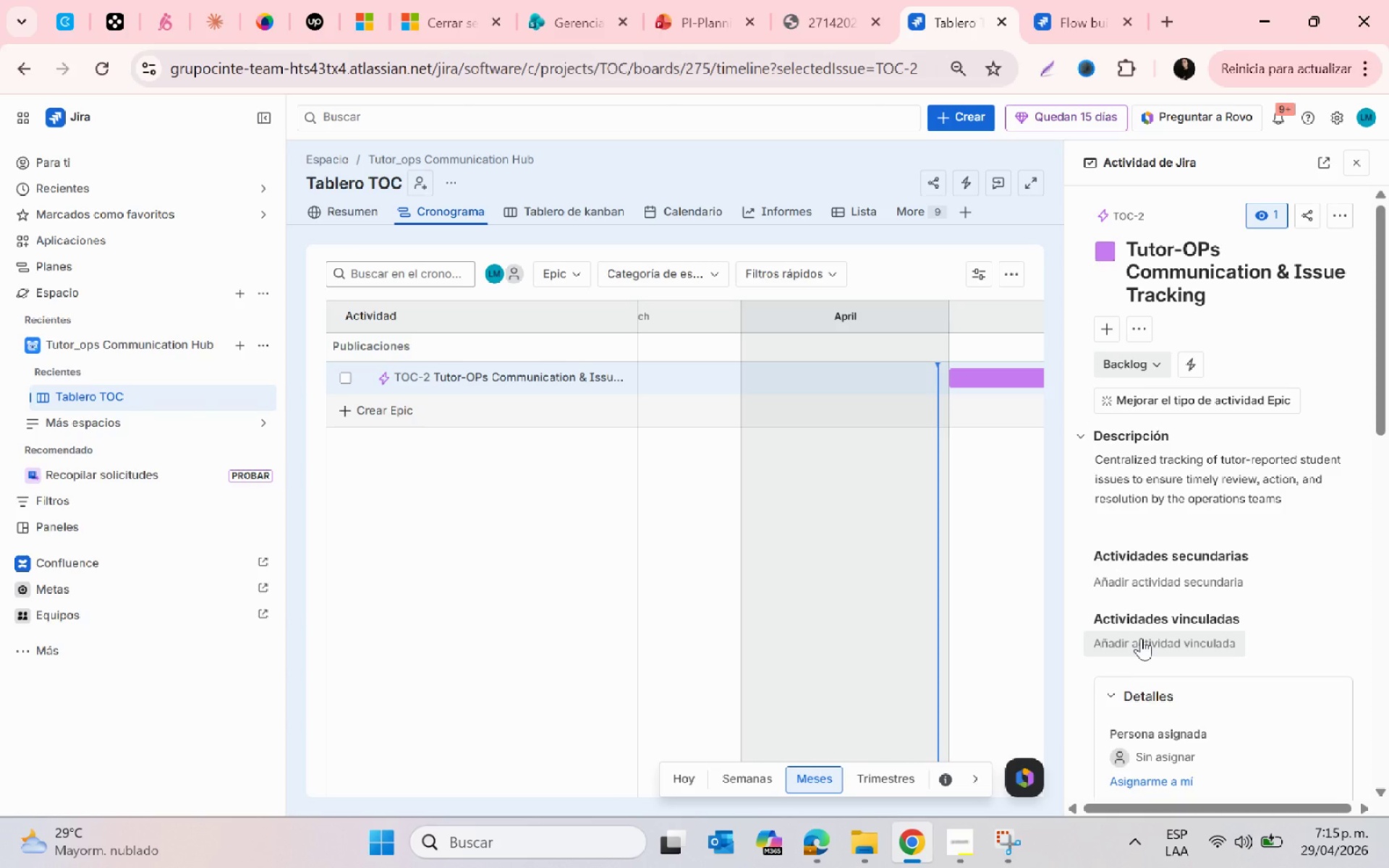 
left_click([621, 375])
 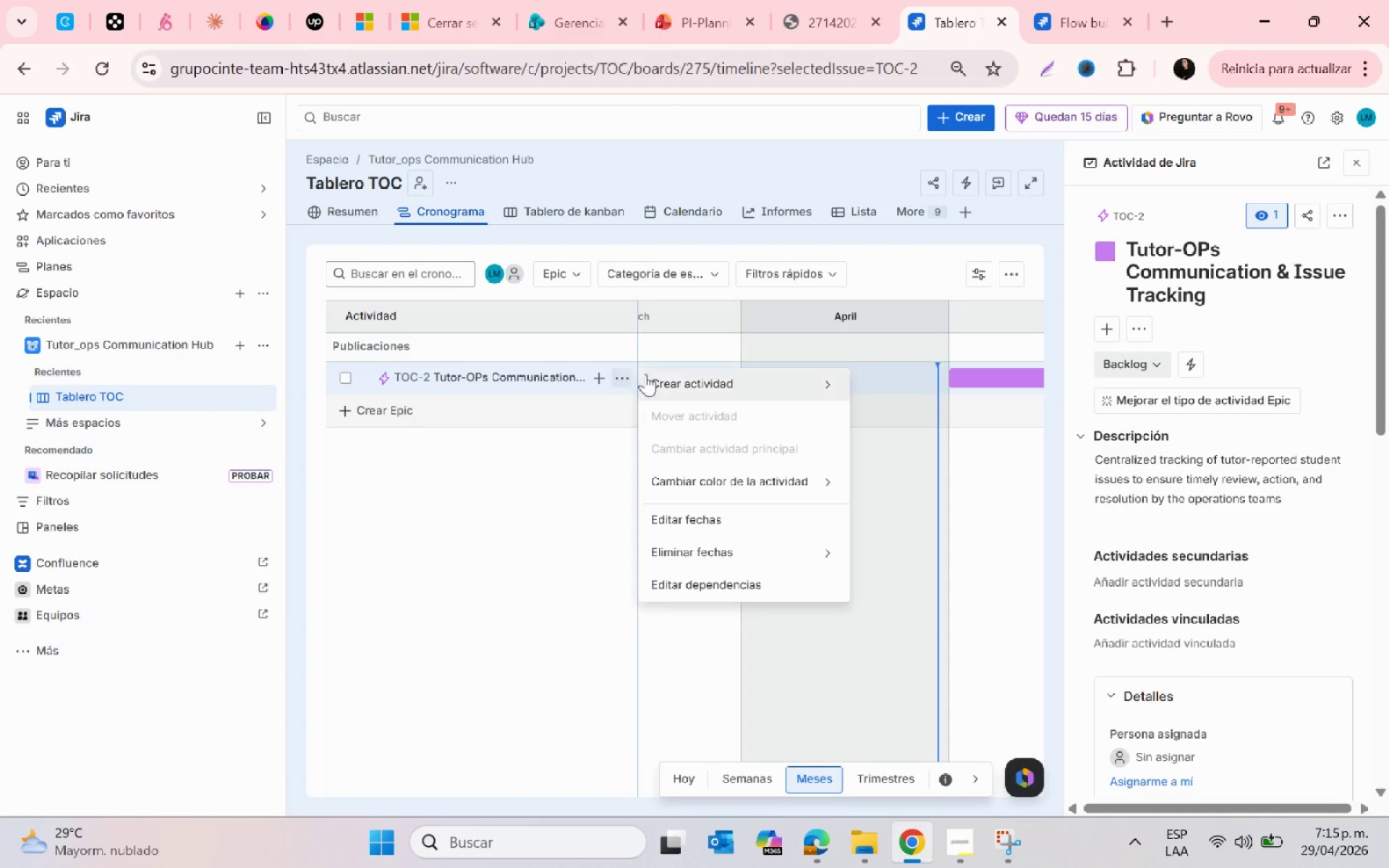 
left_click([669, 378])
 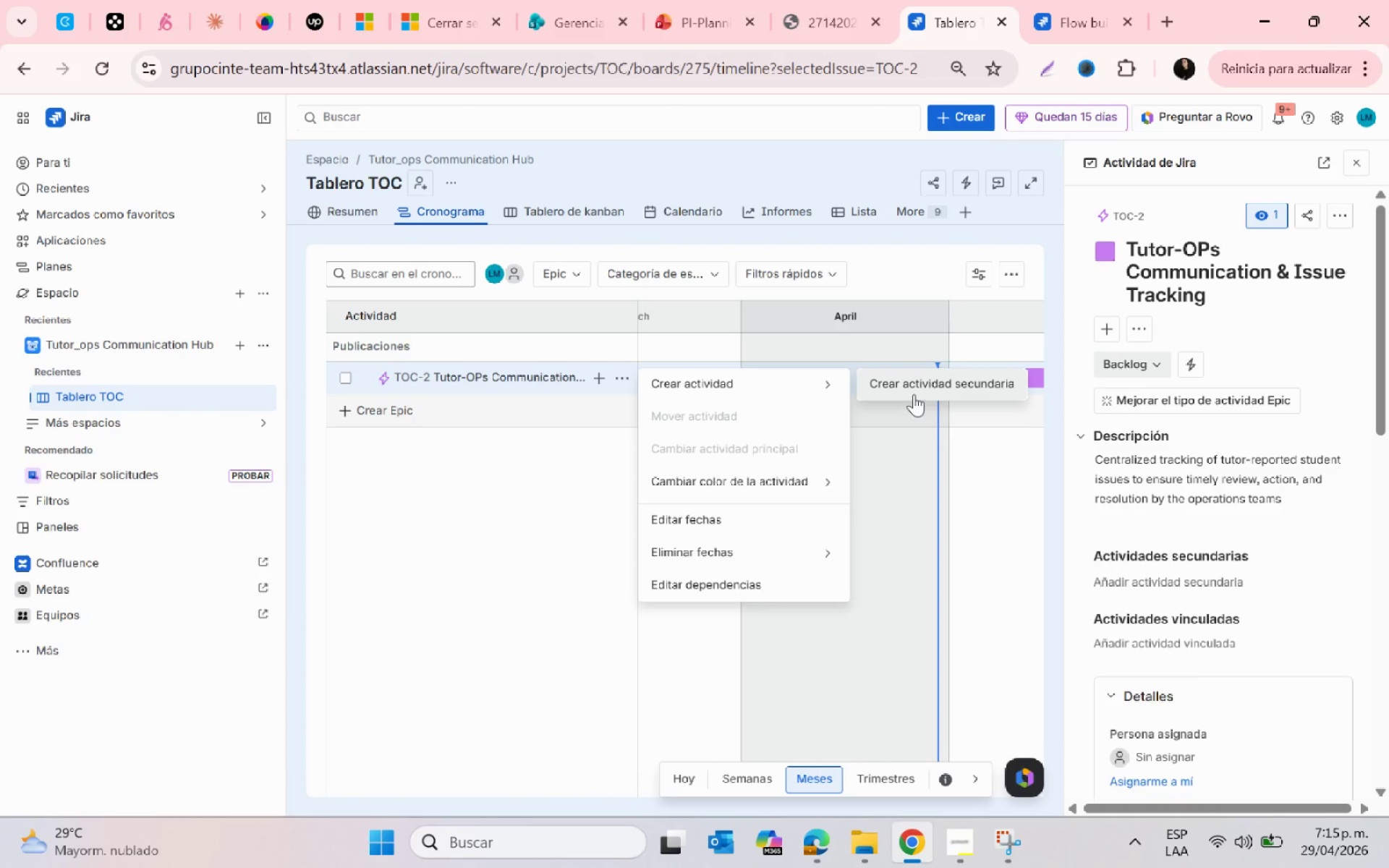 
left_click([914, 393])
 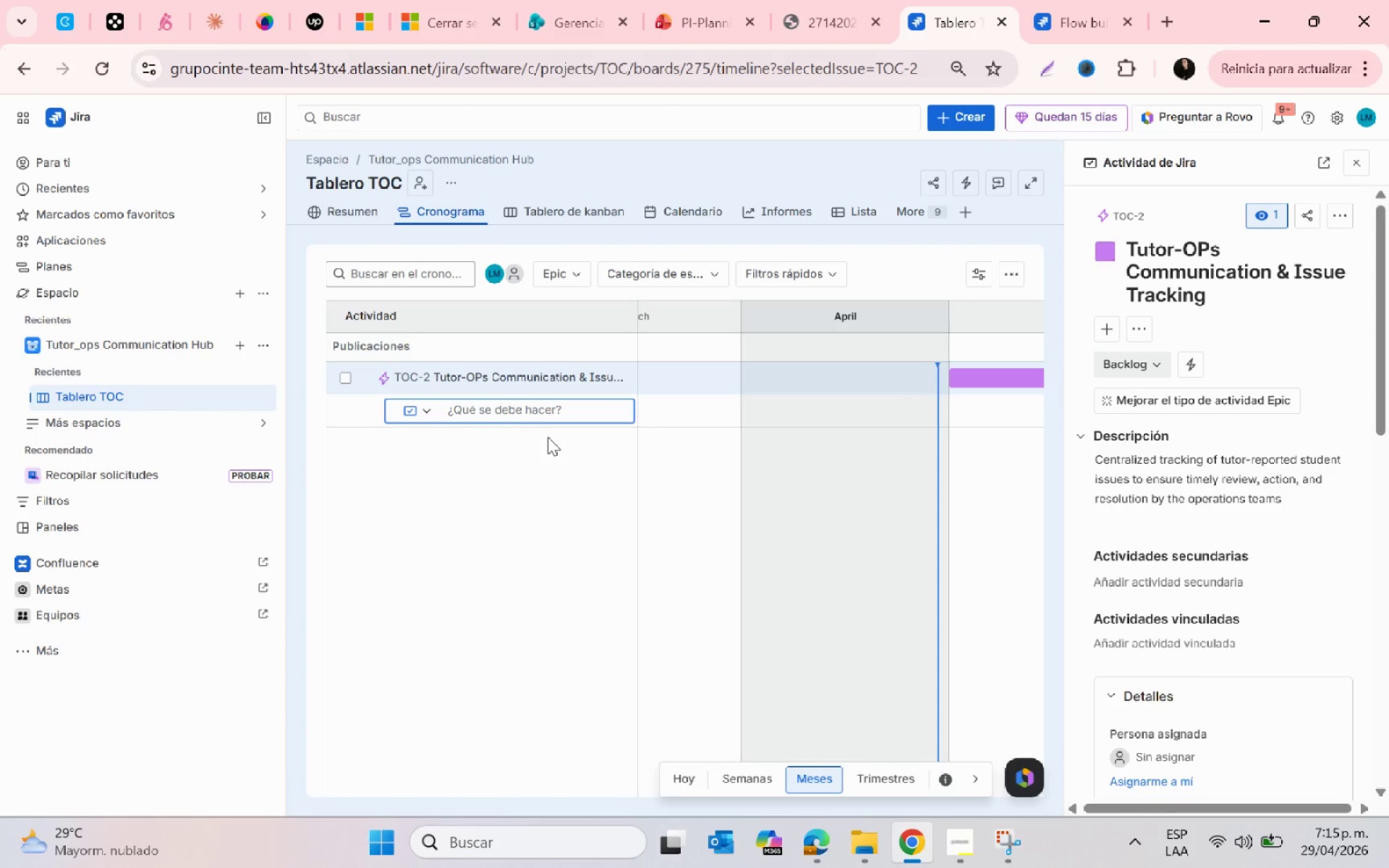 
type(John Carter )
 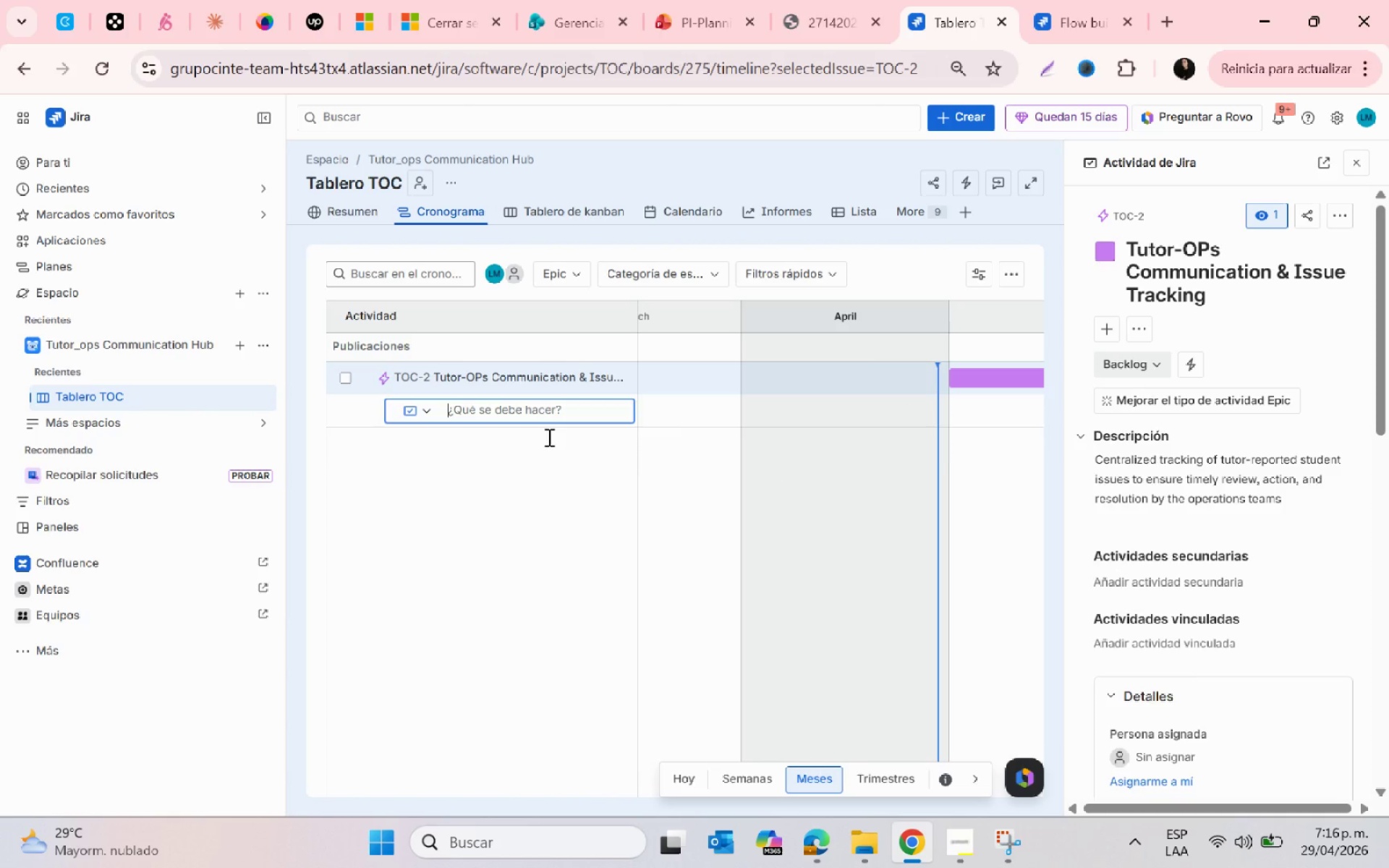 
key(Enter)
 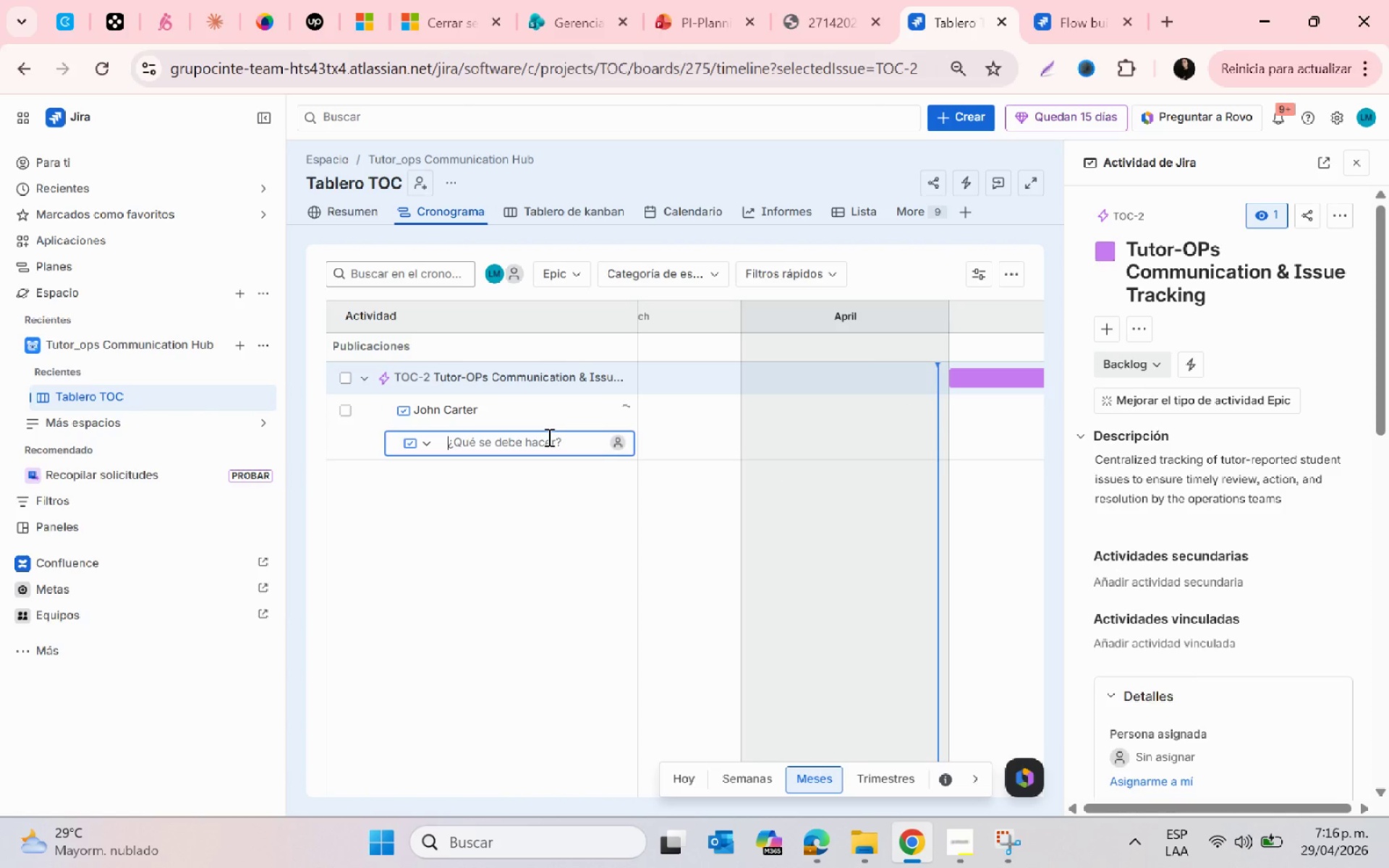 
type(sarah Lopez )
 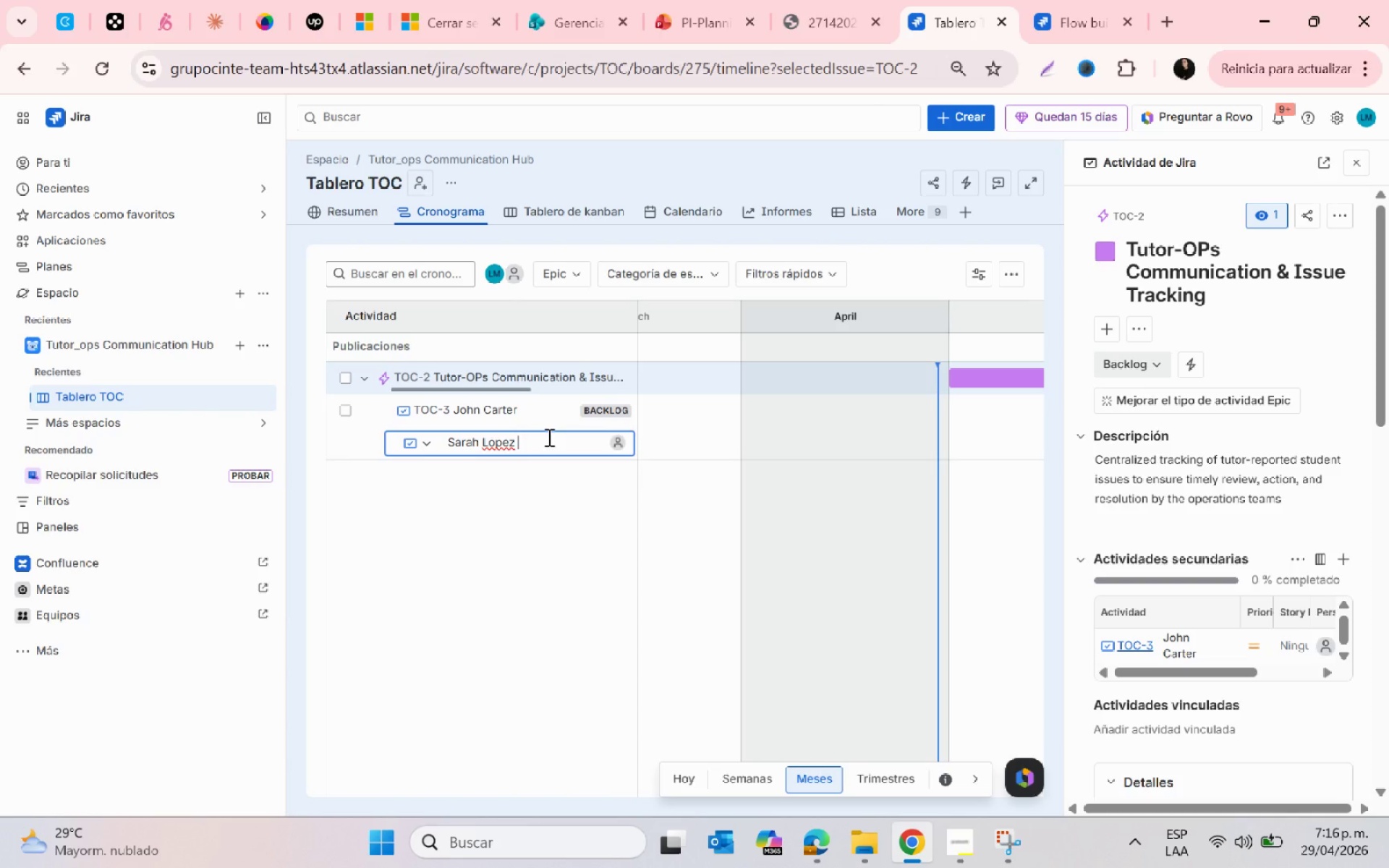 
key(Enter)
 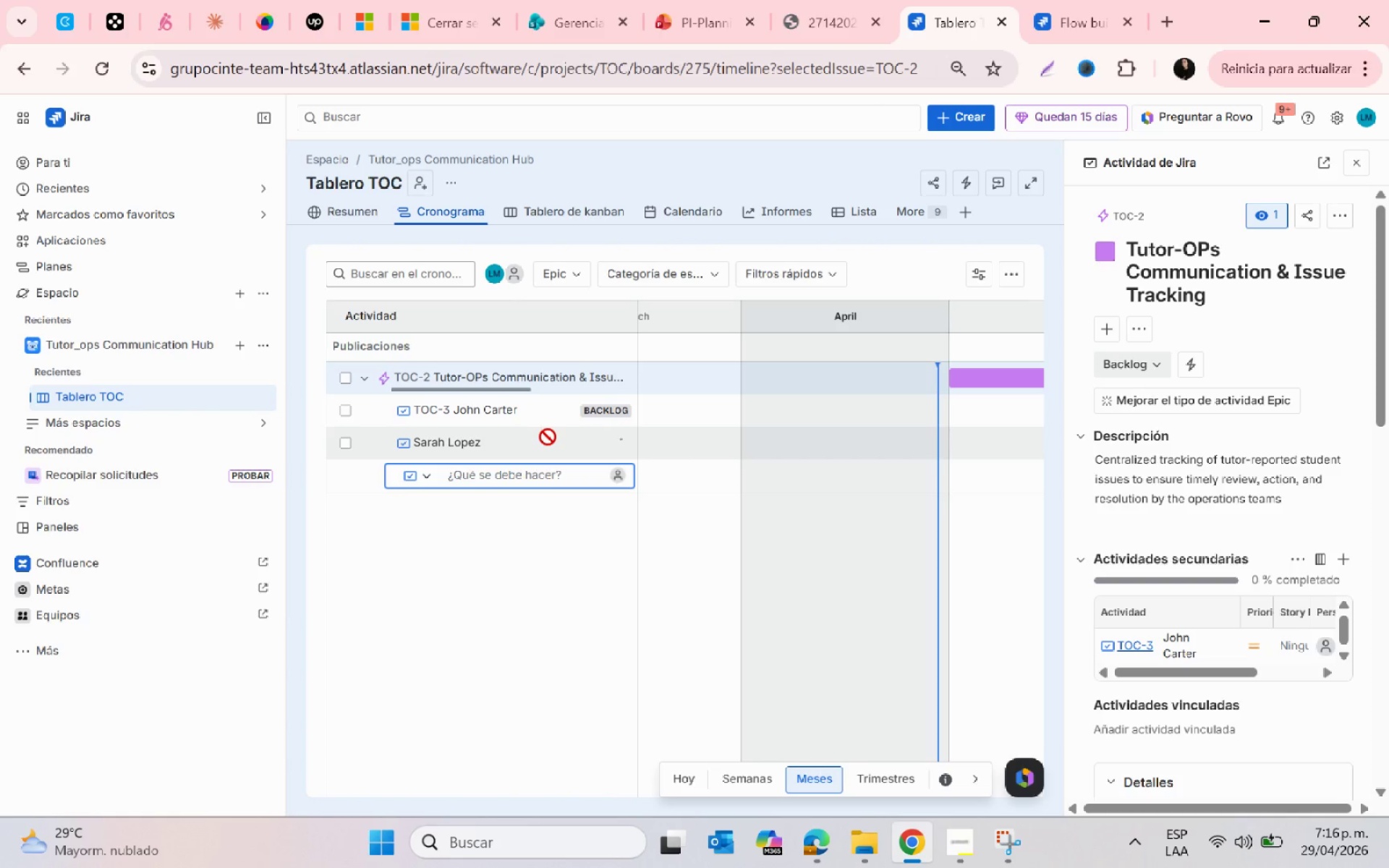 
type(David Kim)
 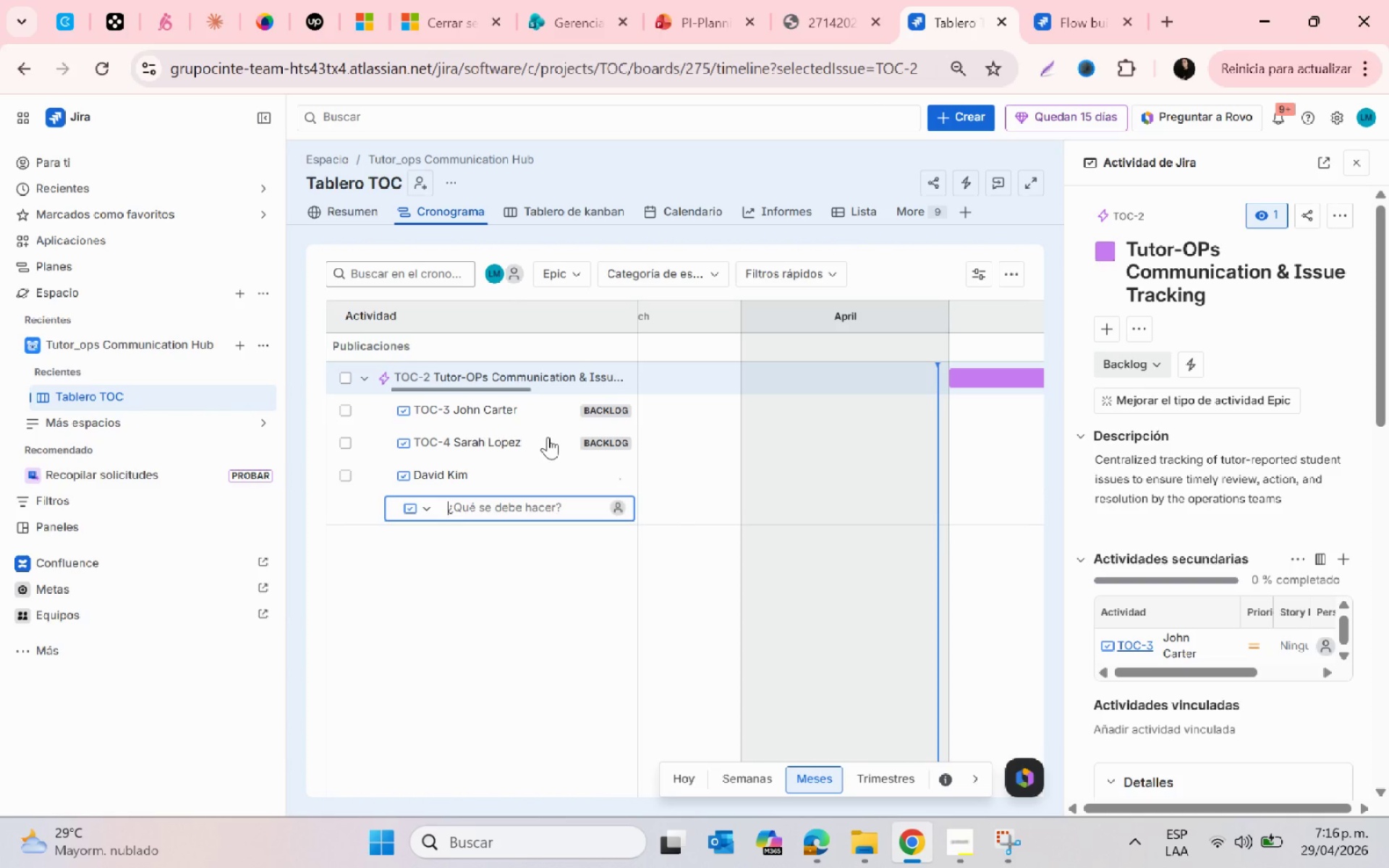 
 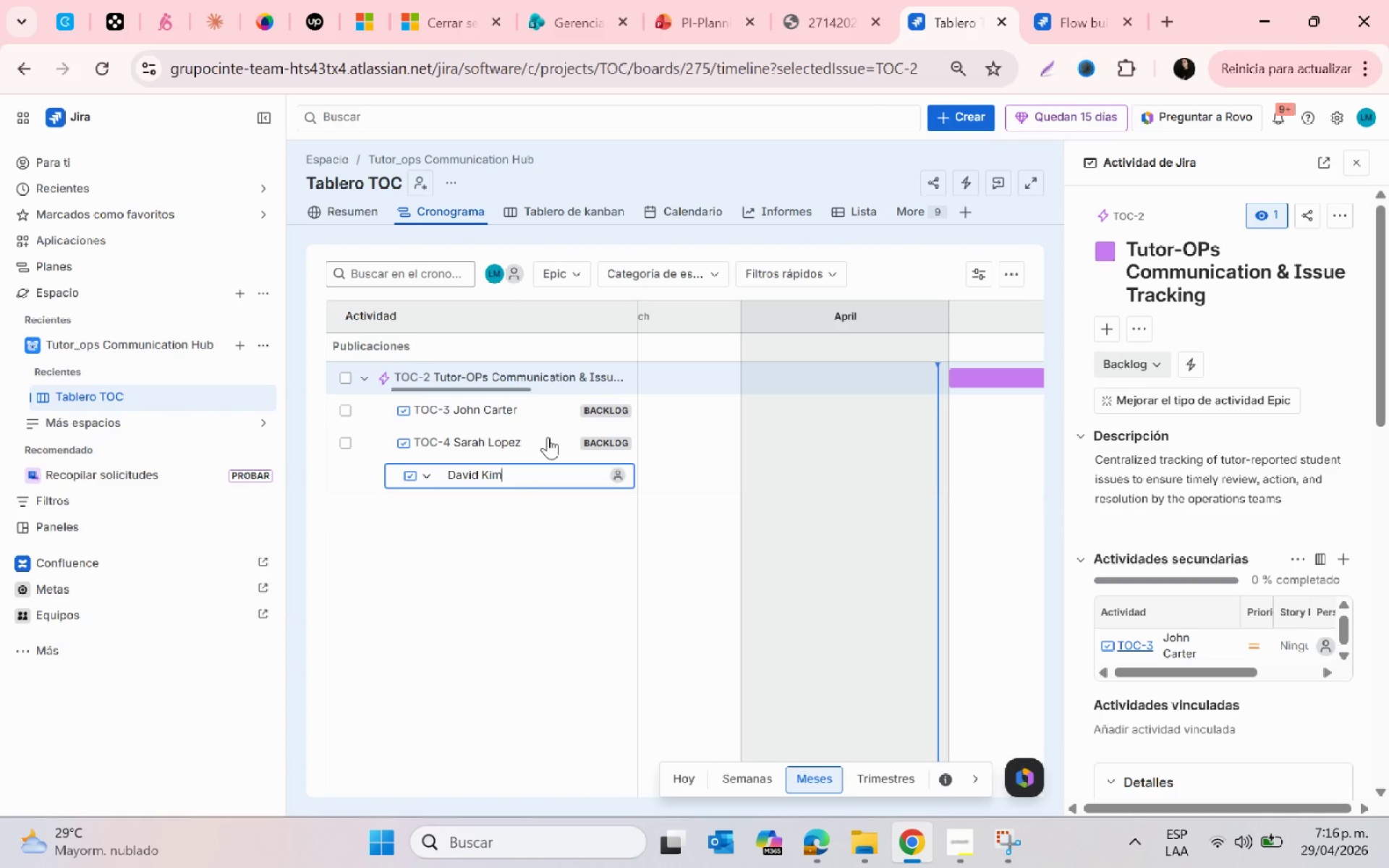 
key(Enter)
 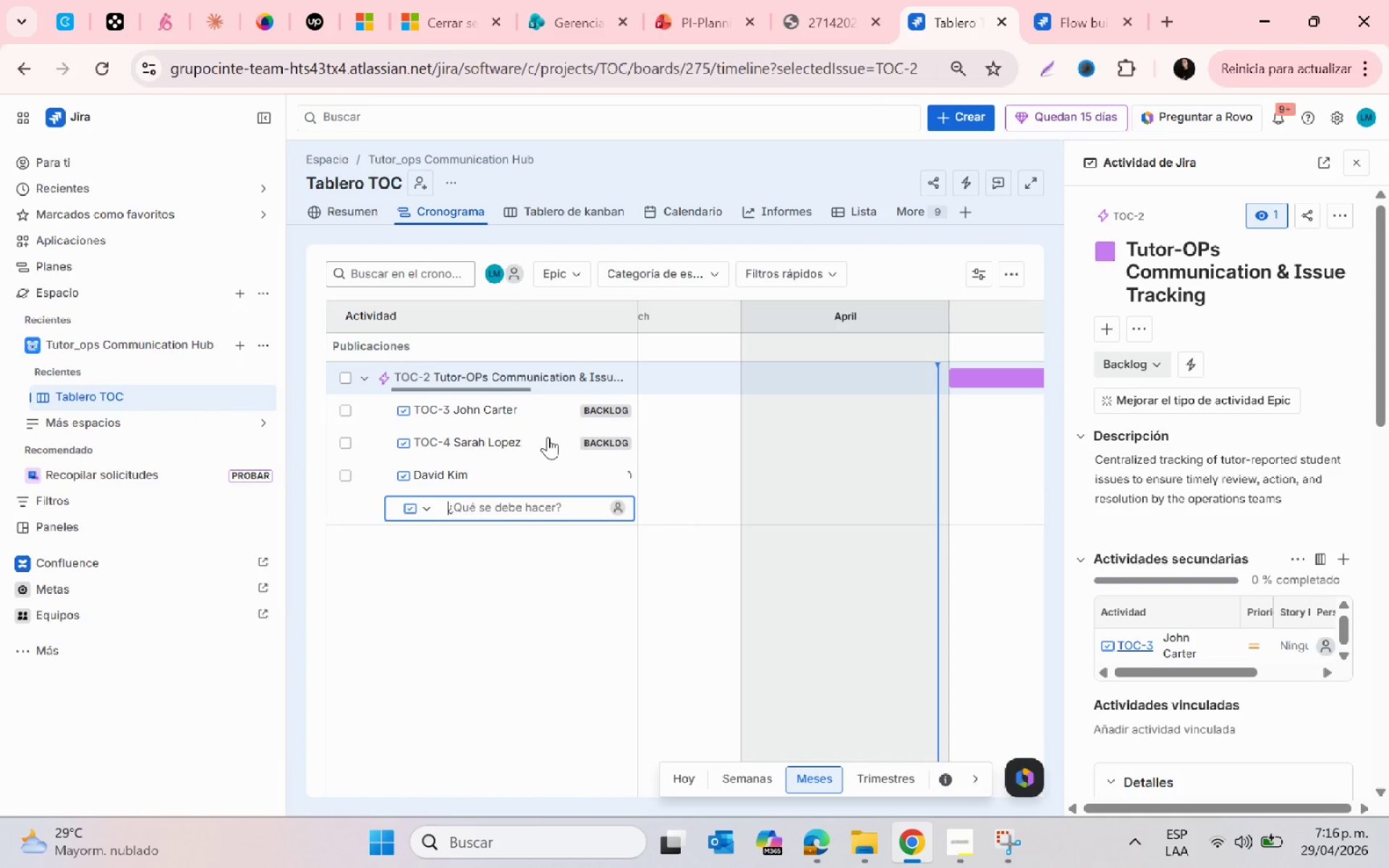 
type(emma Stone)
 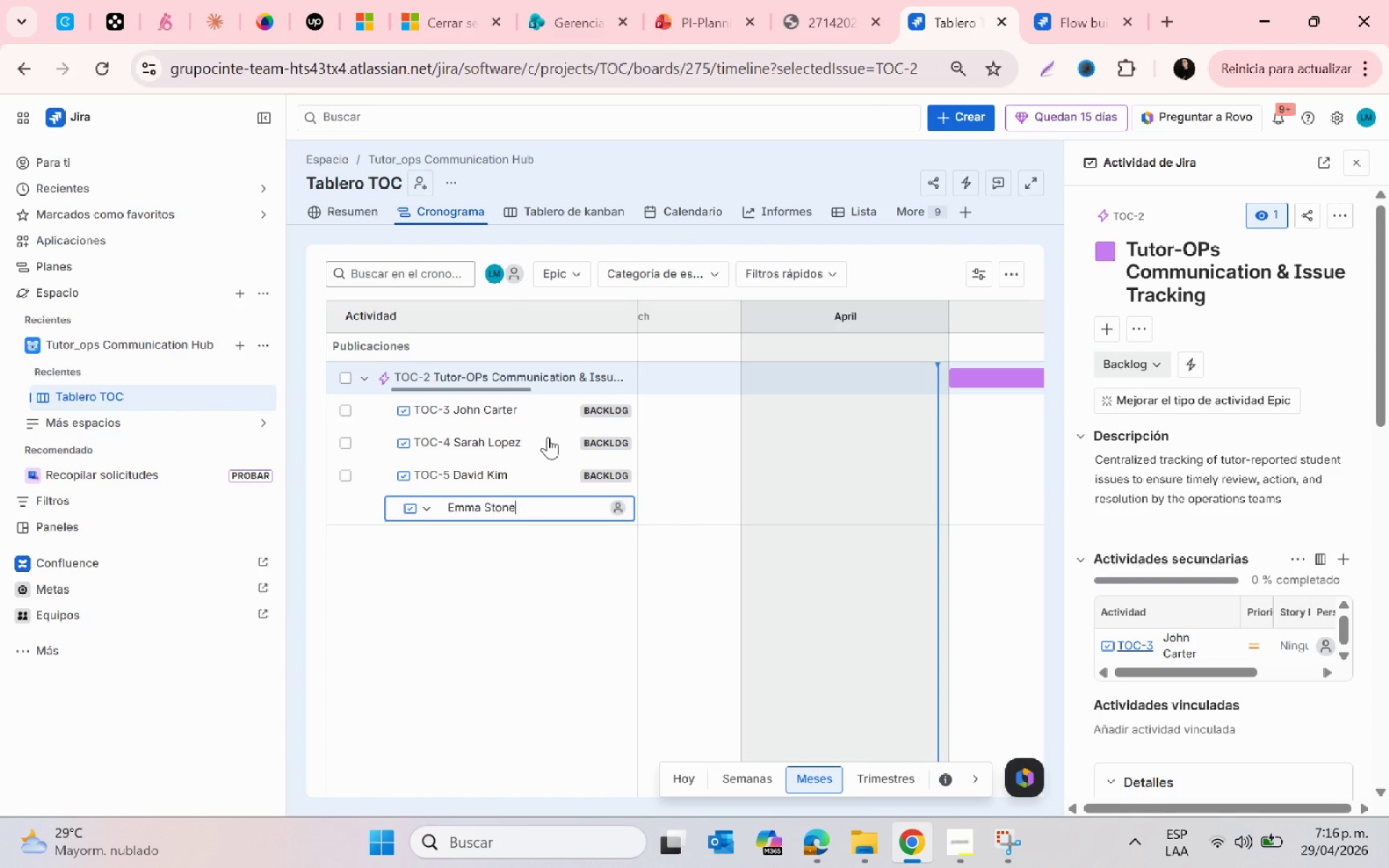 
key(Enter)
 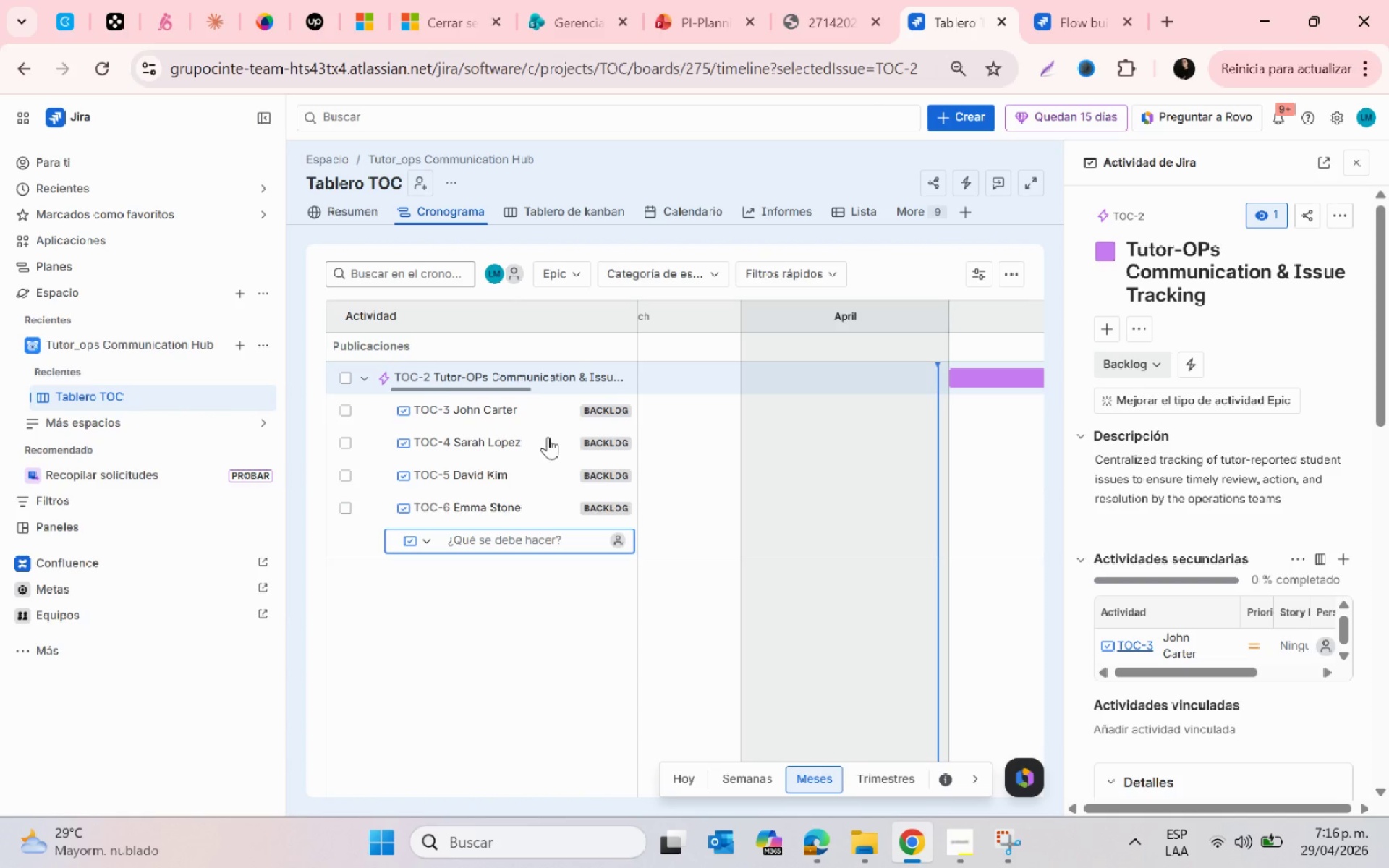 
type(Lucas br)
key(Backspace)
key(Backspace)
type(Brown)
 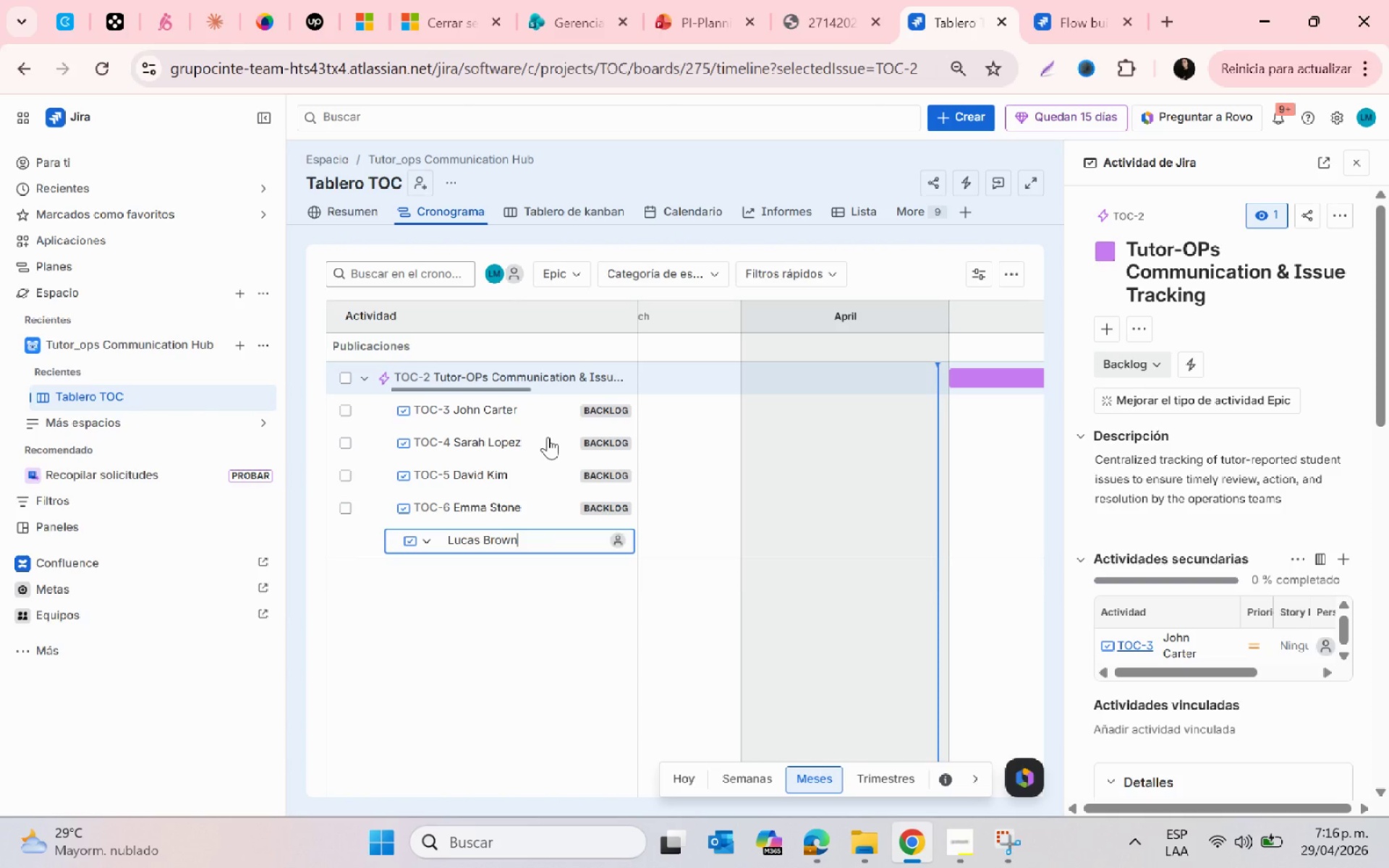 
key(Enter)
 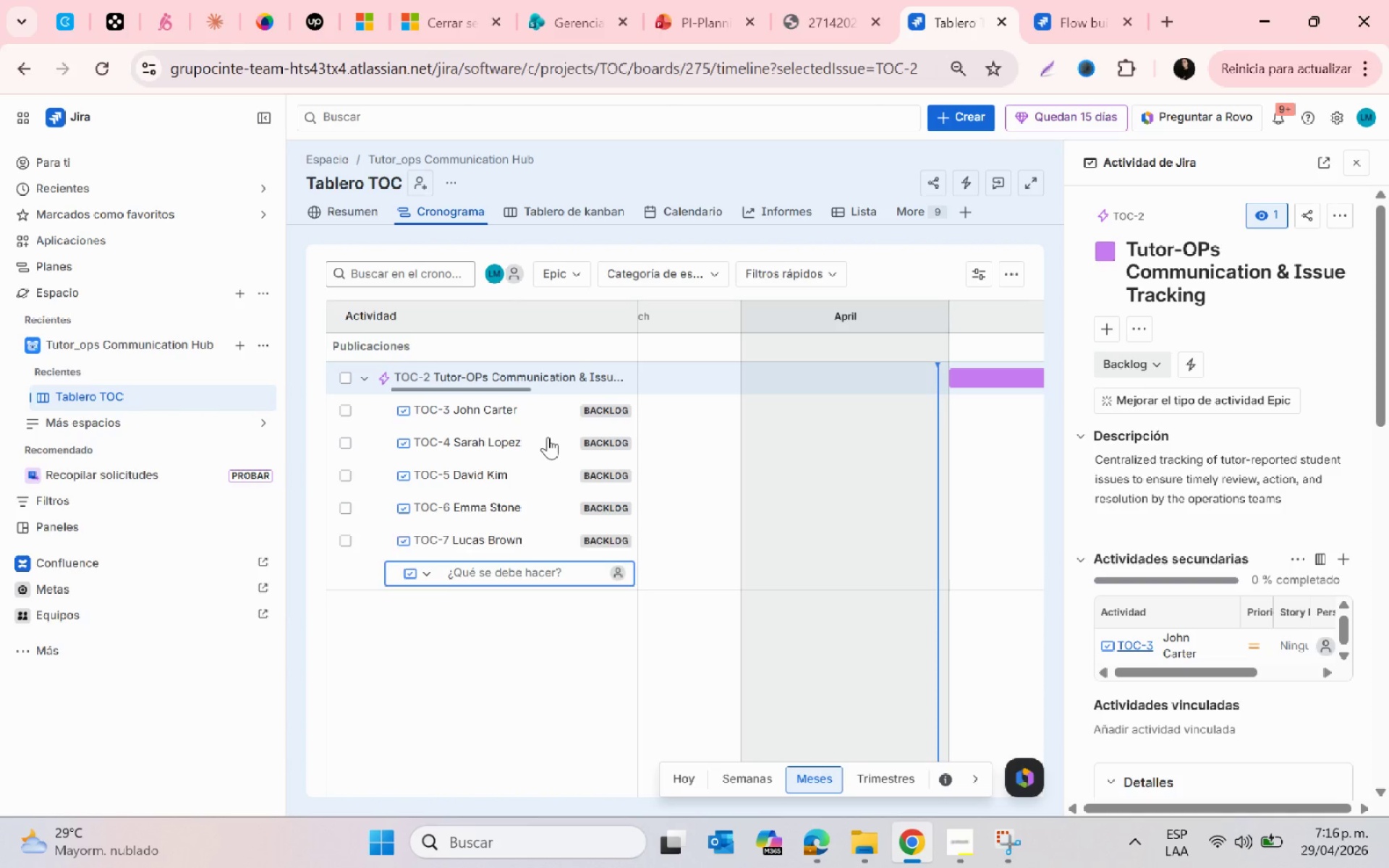 
type(Olivia White )
 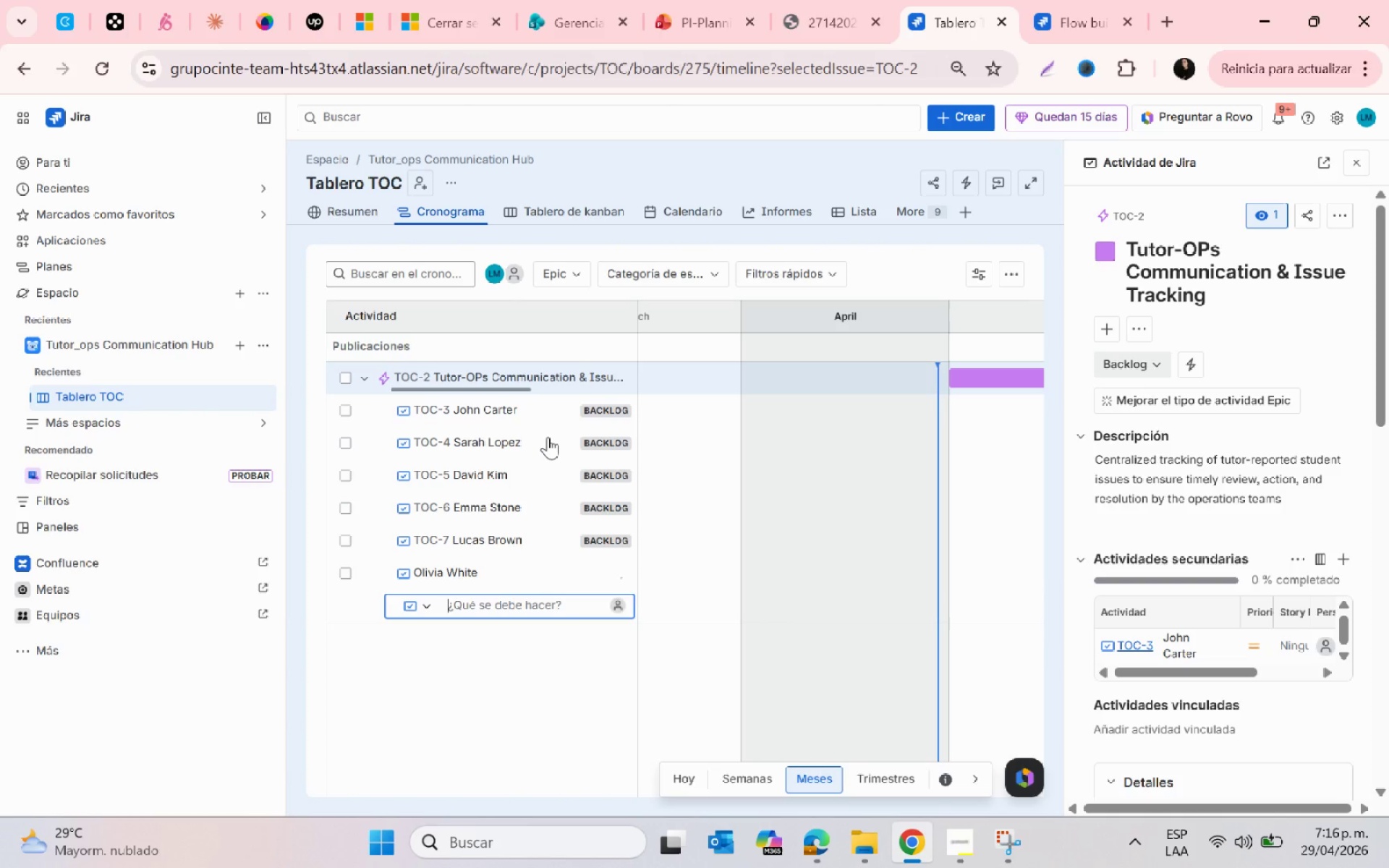 
 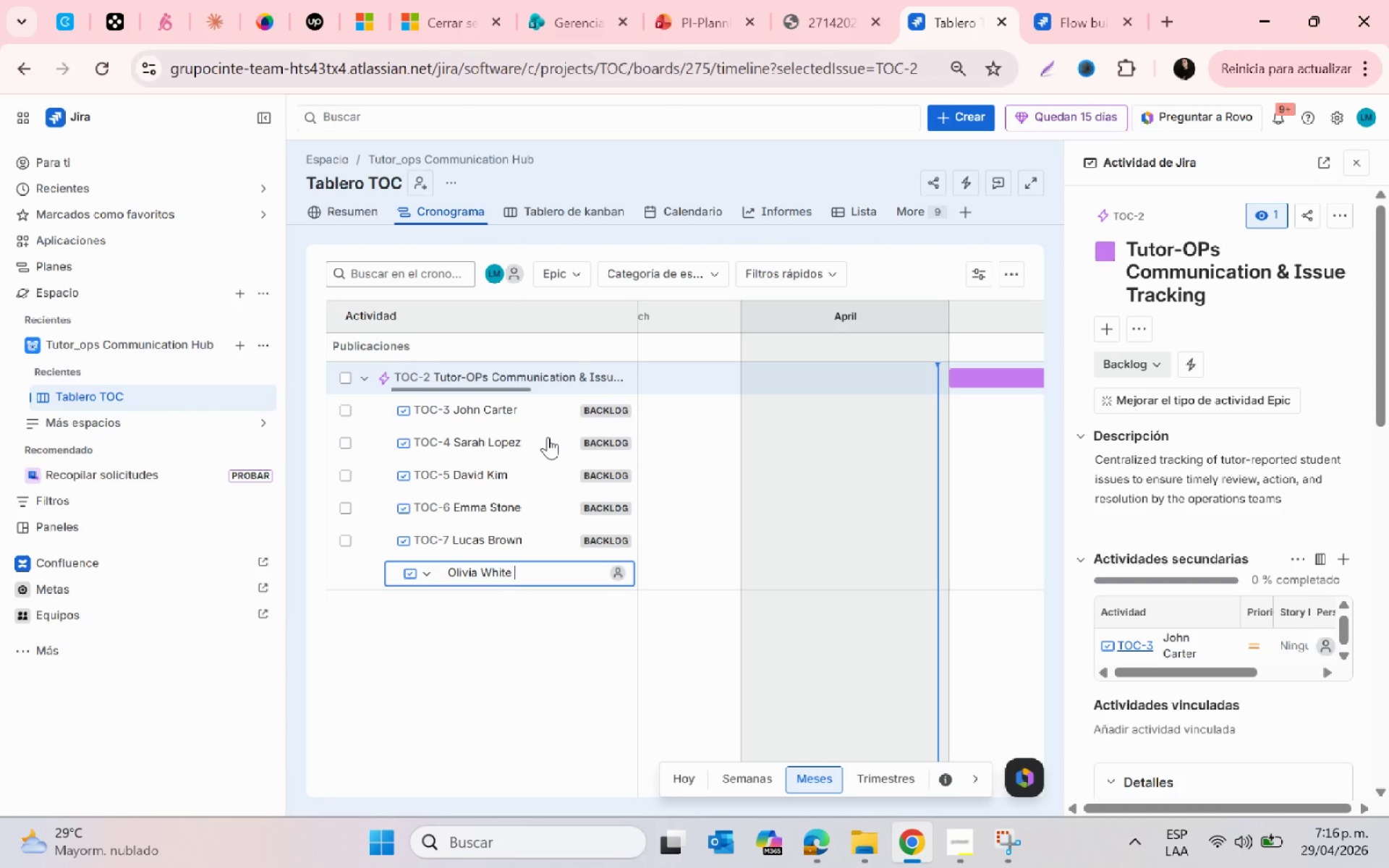 
key(Enter)
 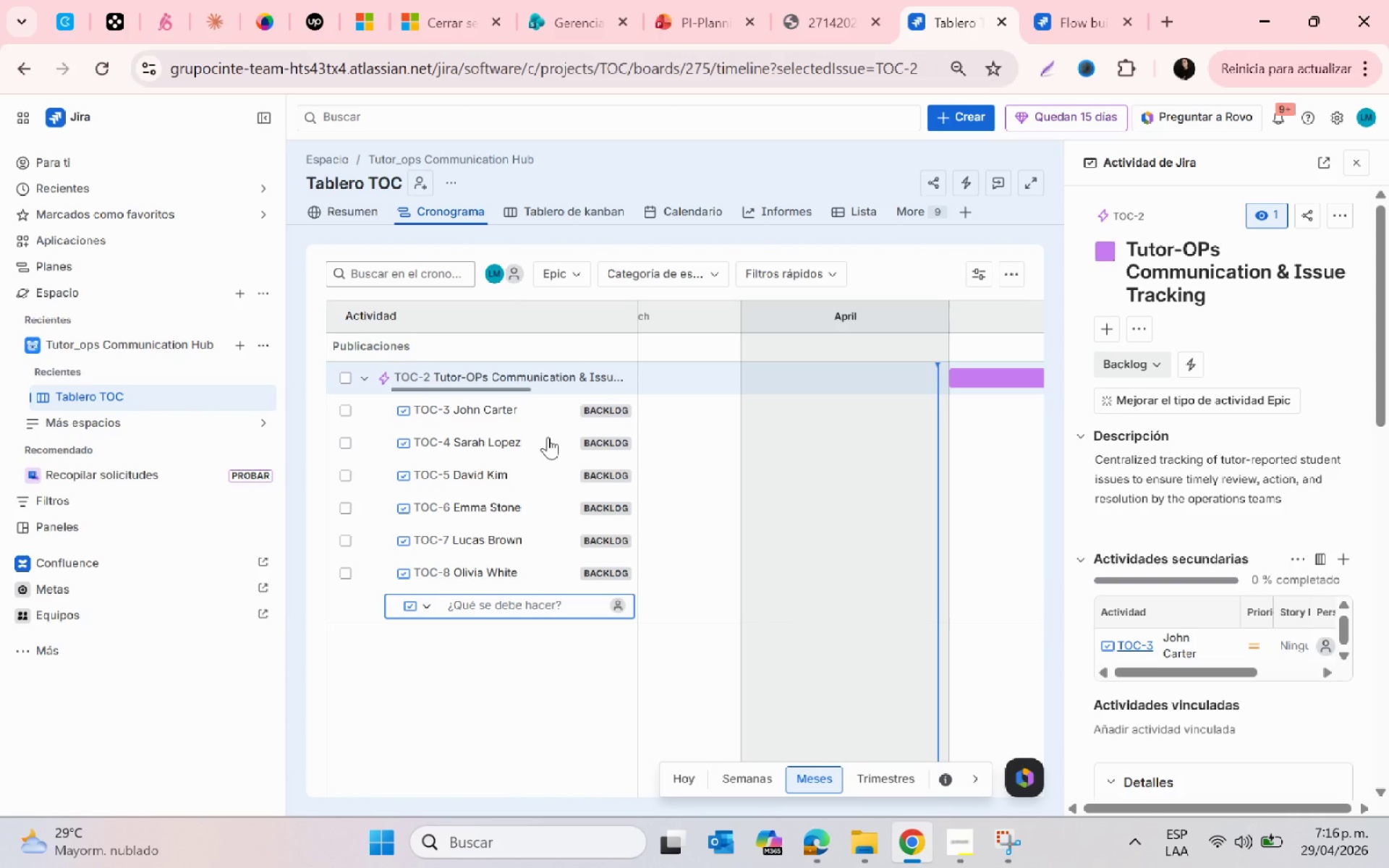 
type(Noah Johnson)
 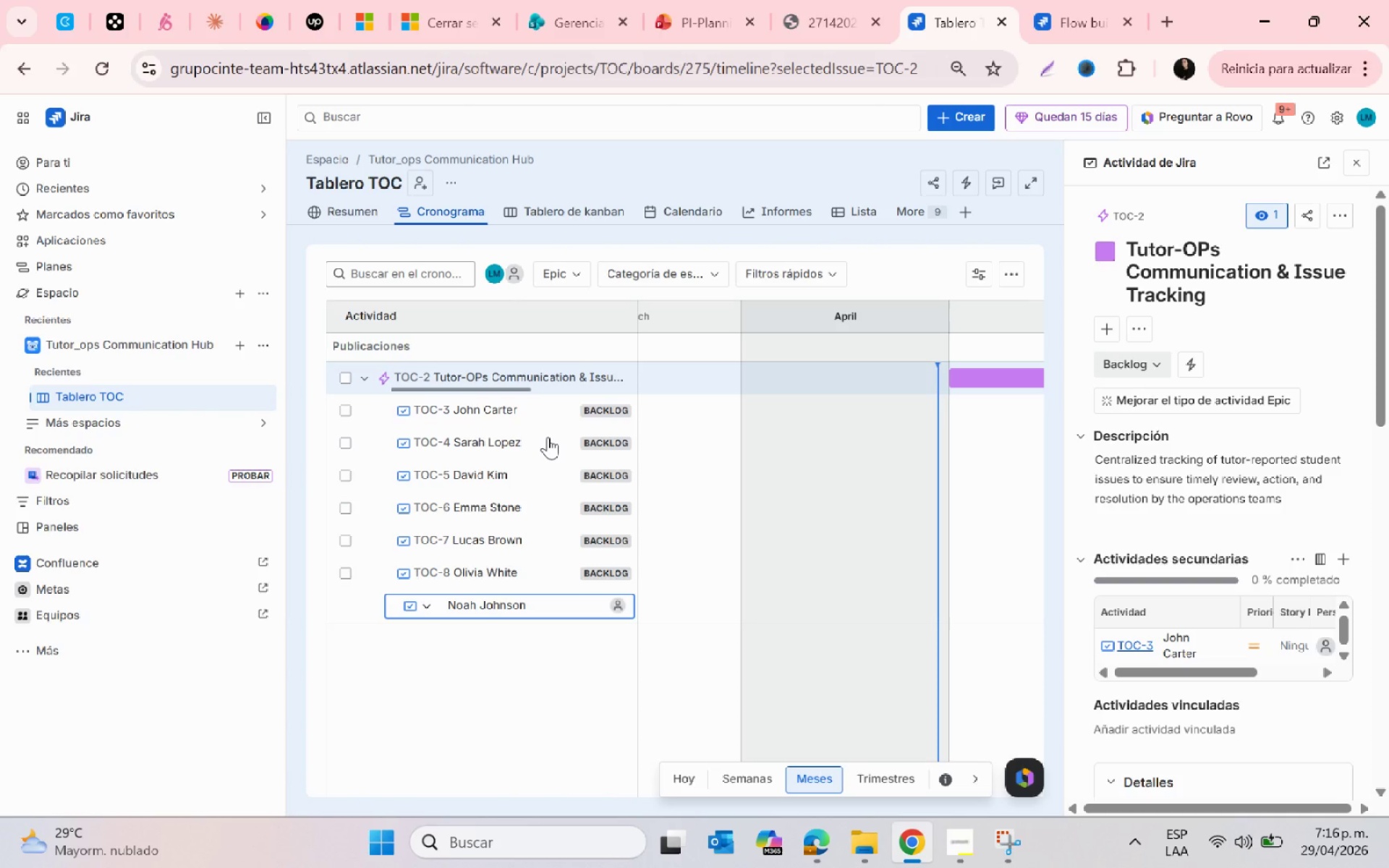 
key(Enter)
 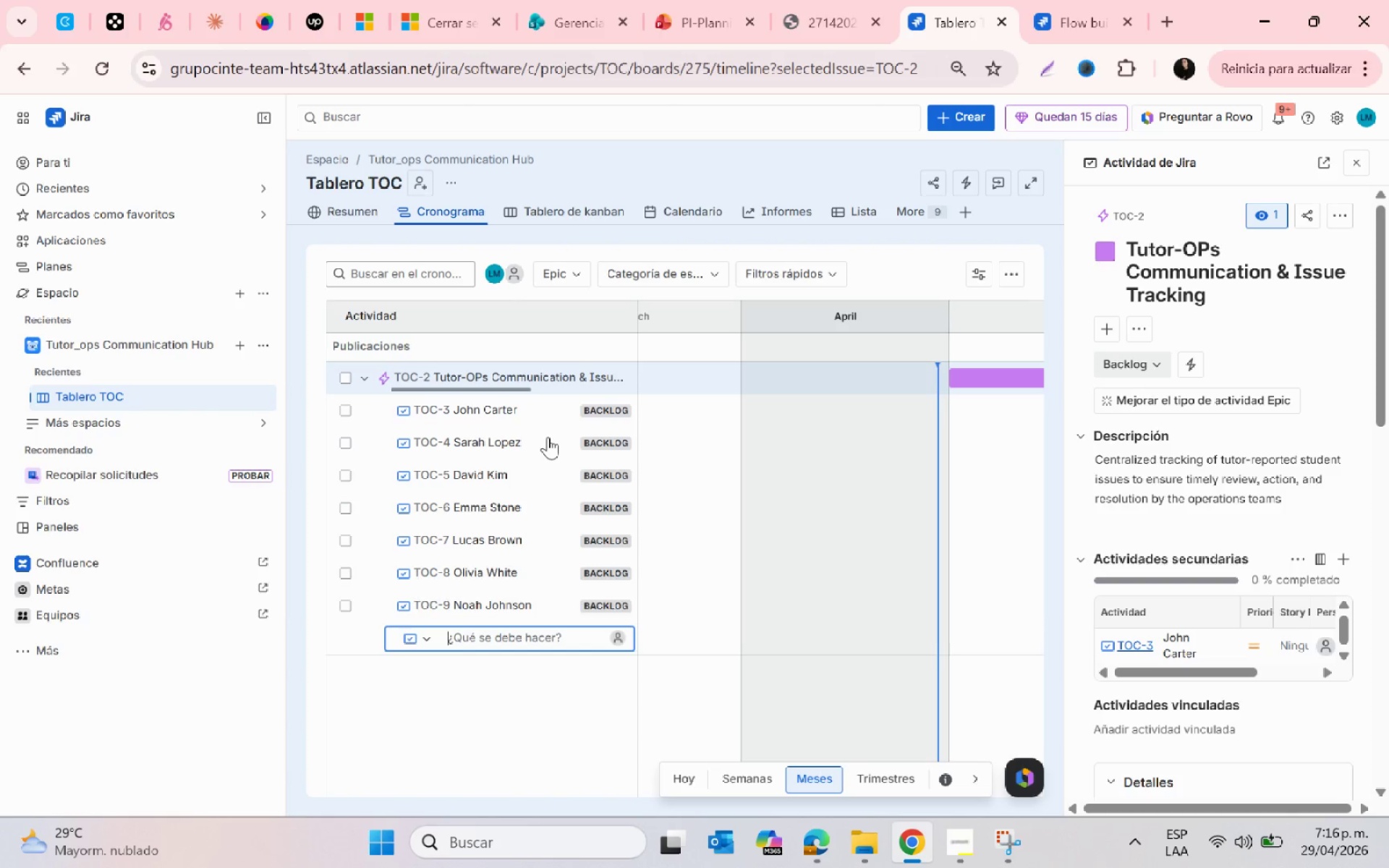 
type(Mia Davis)
 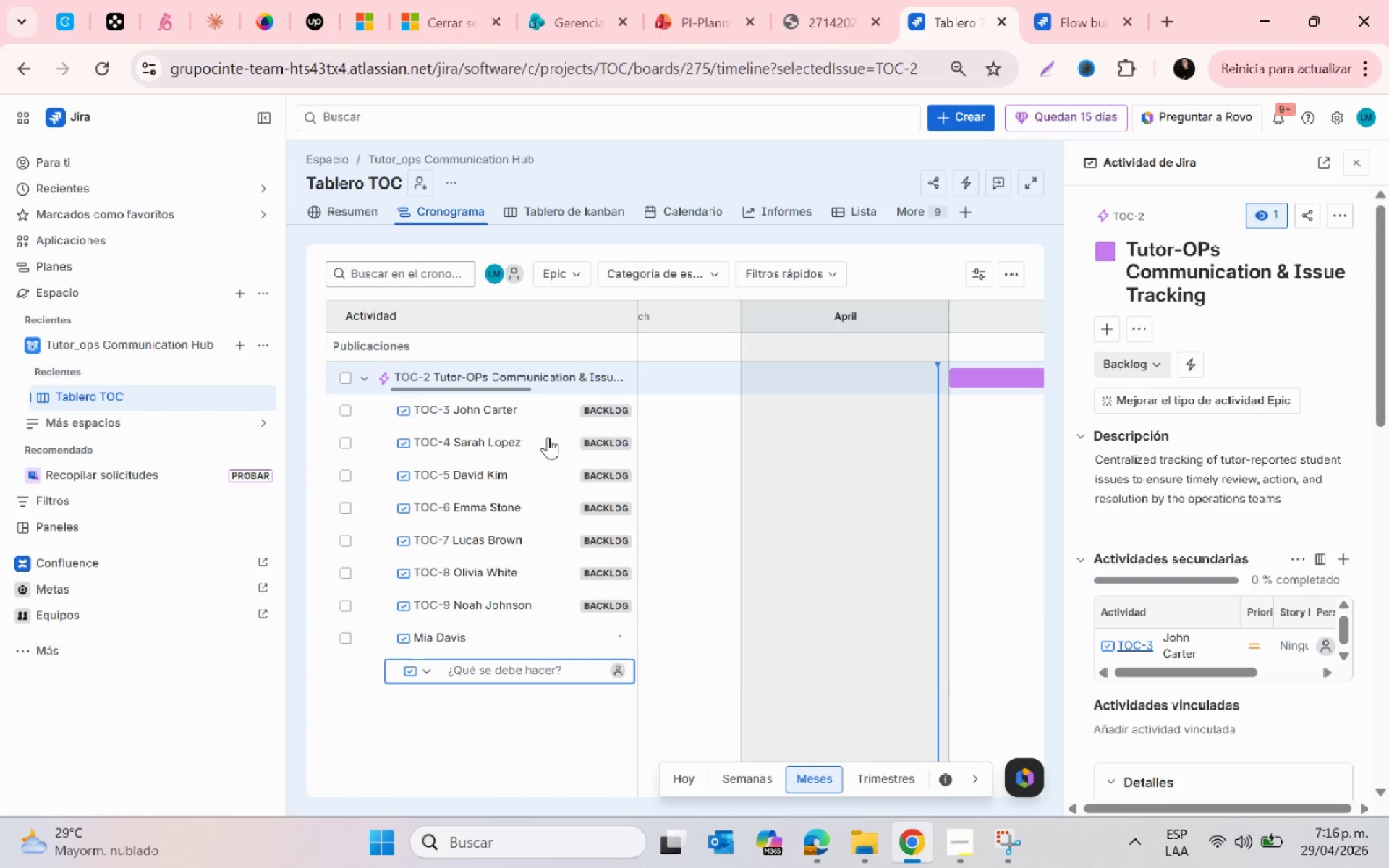 
 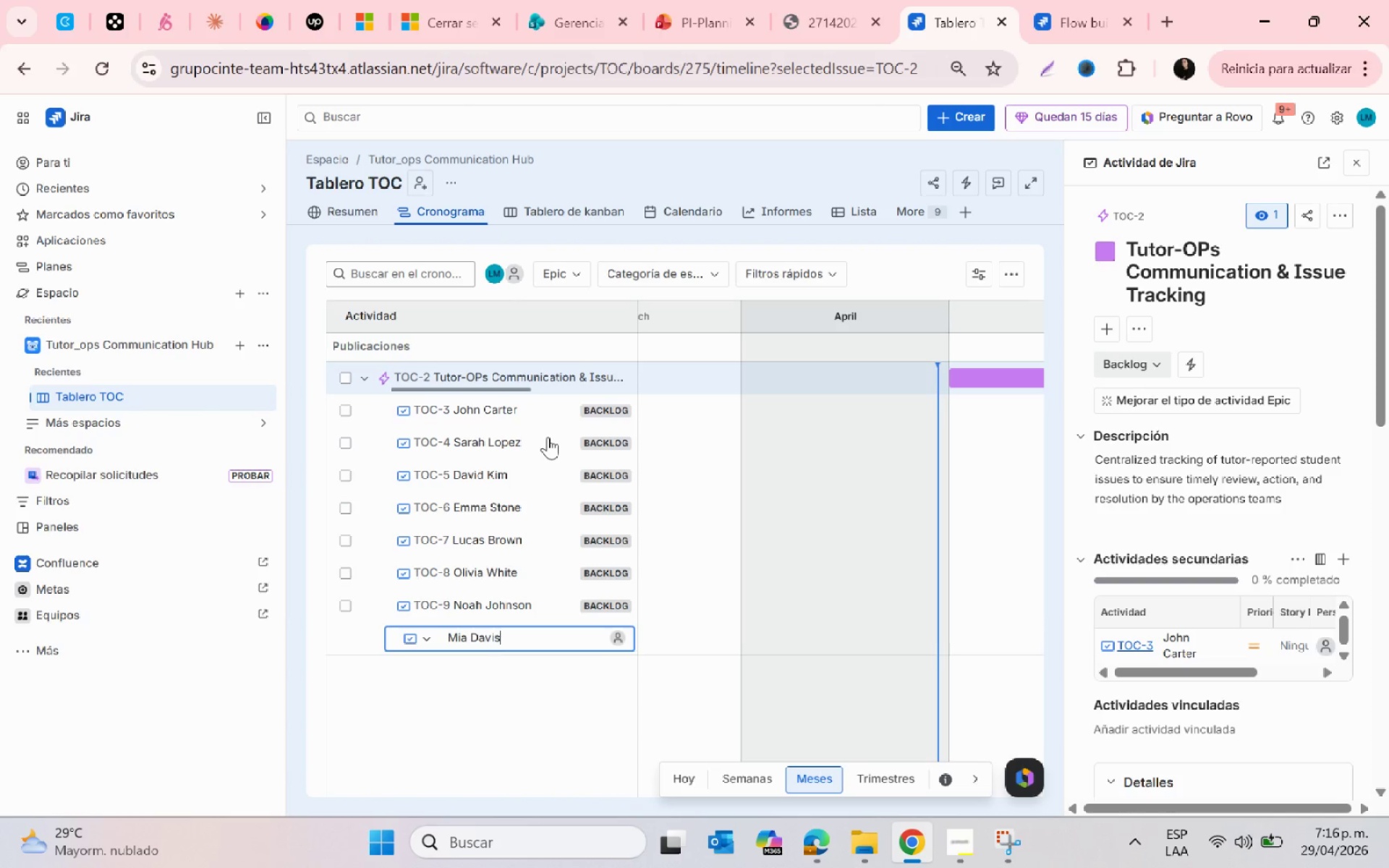 
key(Enter)
 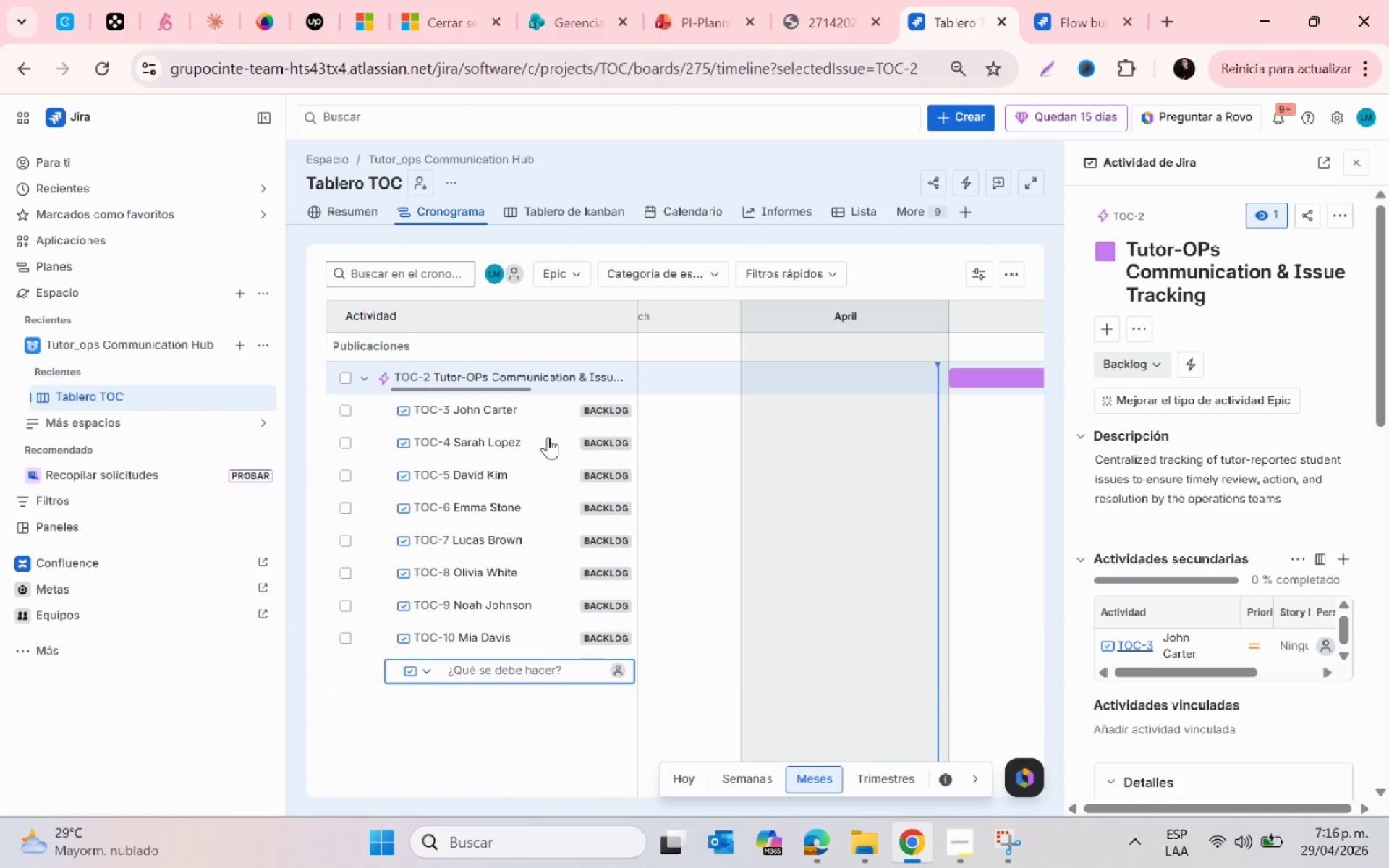 
type(e)
key(Backspace)
type(Ethan Wilson)
 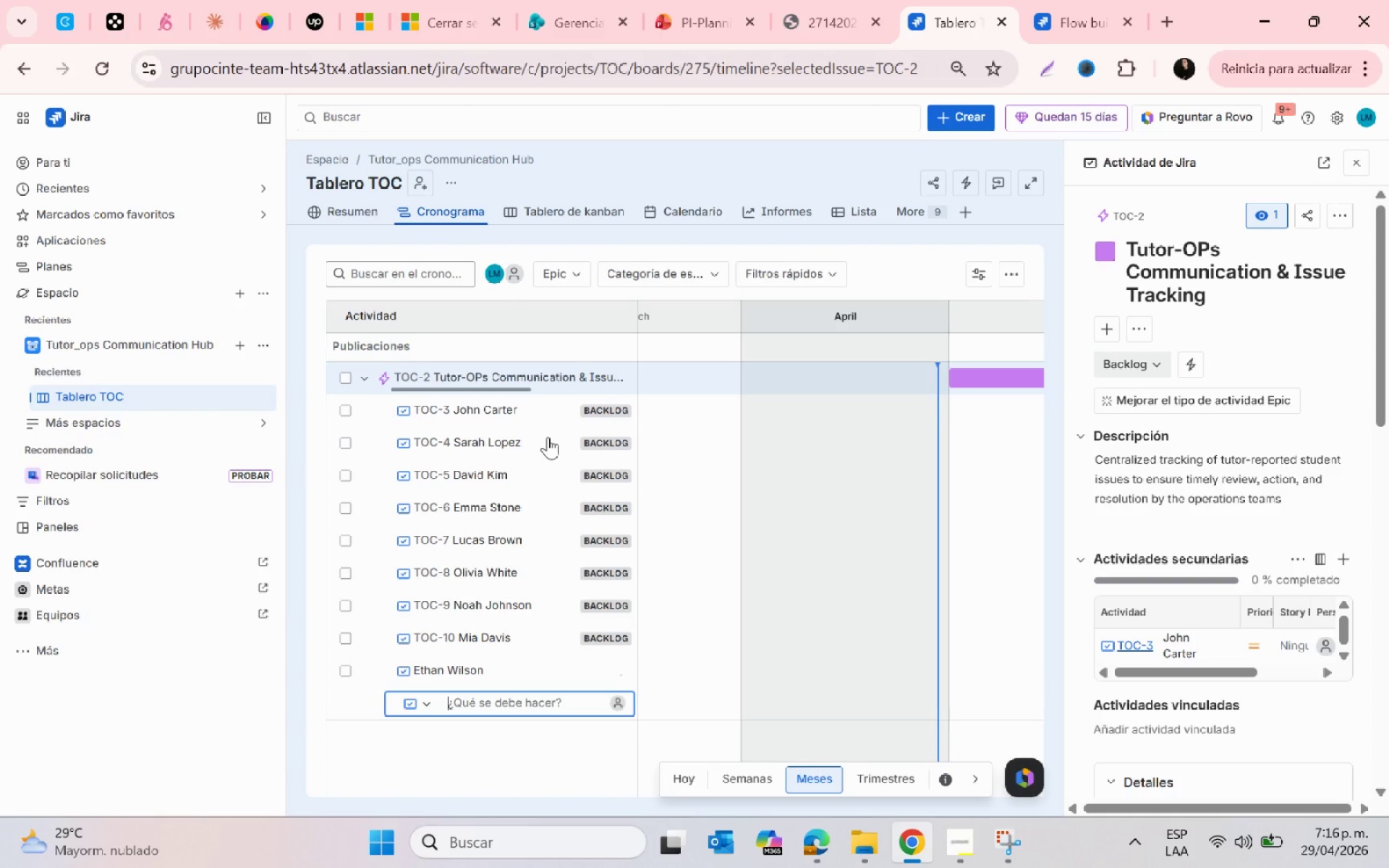 
 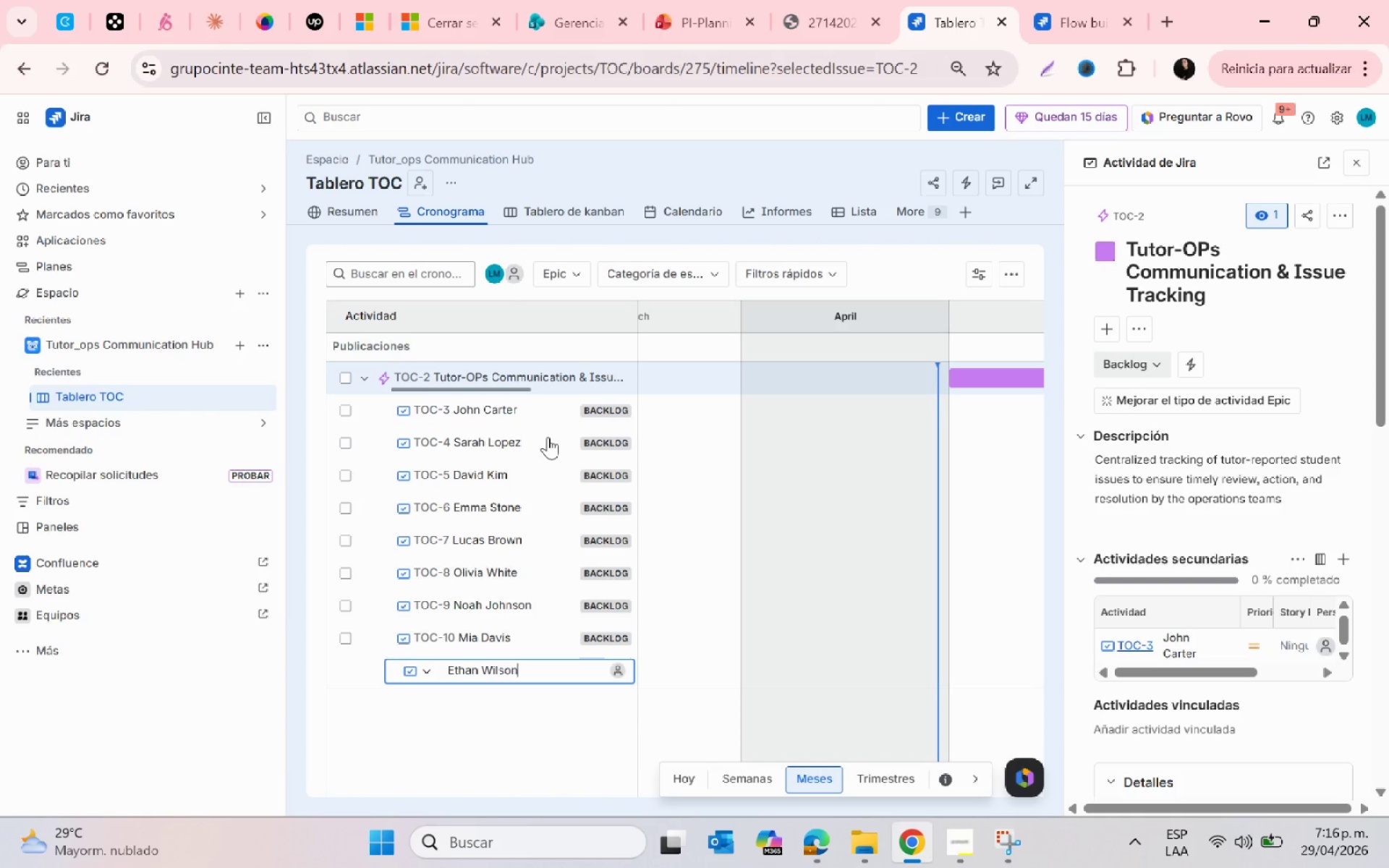 
key(Enter)
 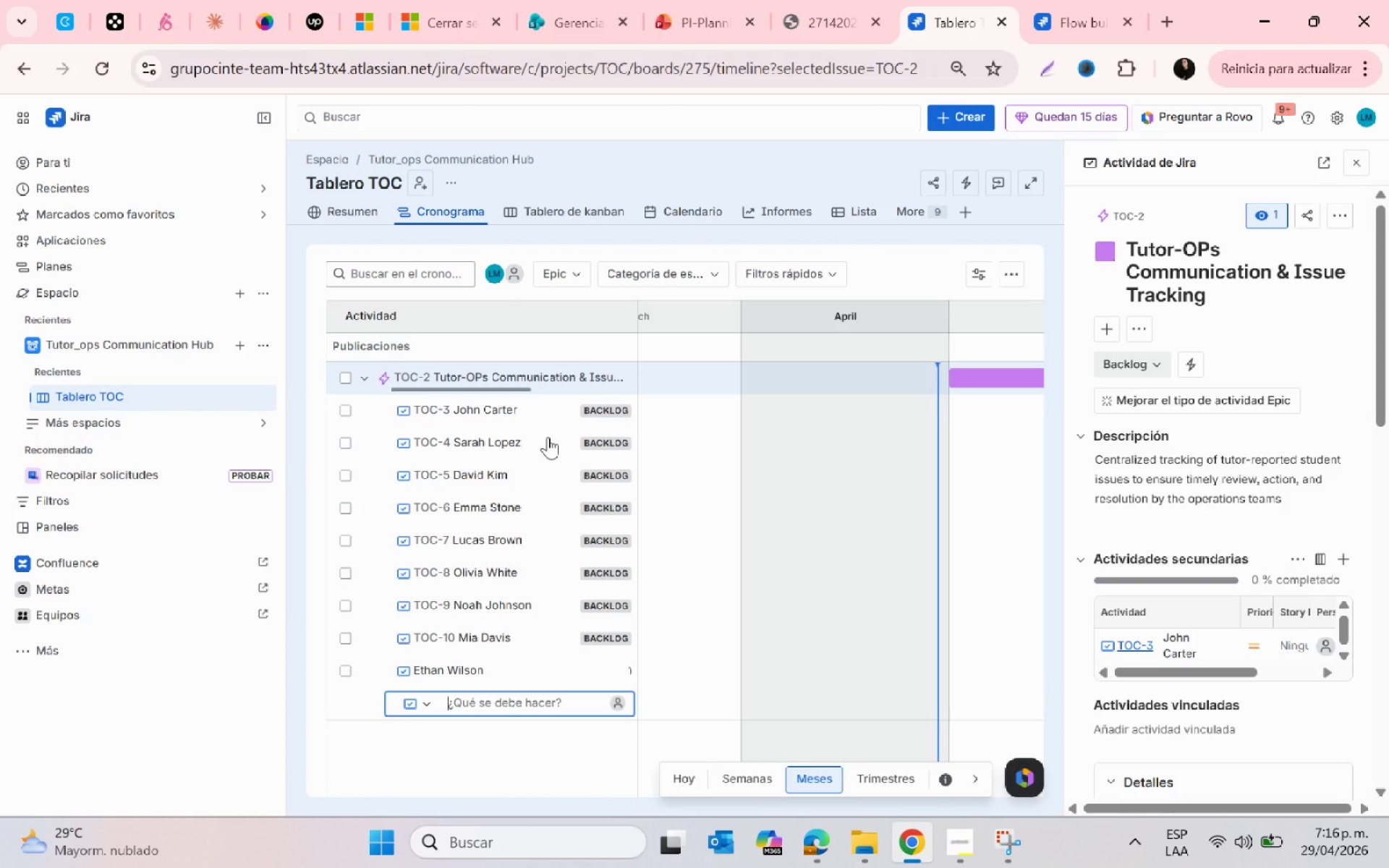 
type(Ava Martinez)
 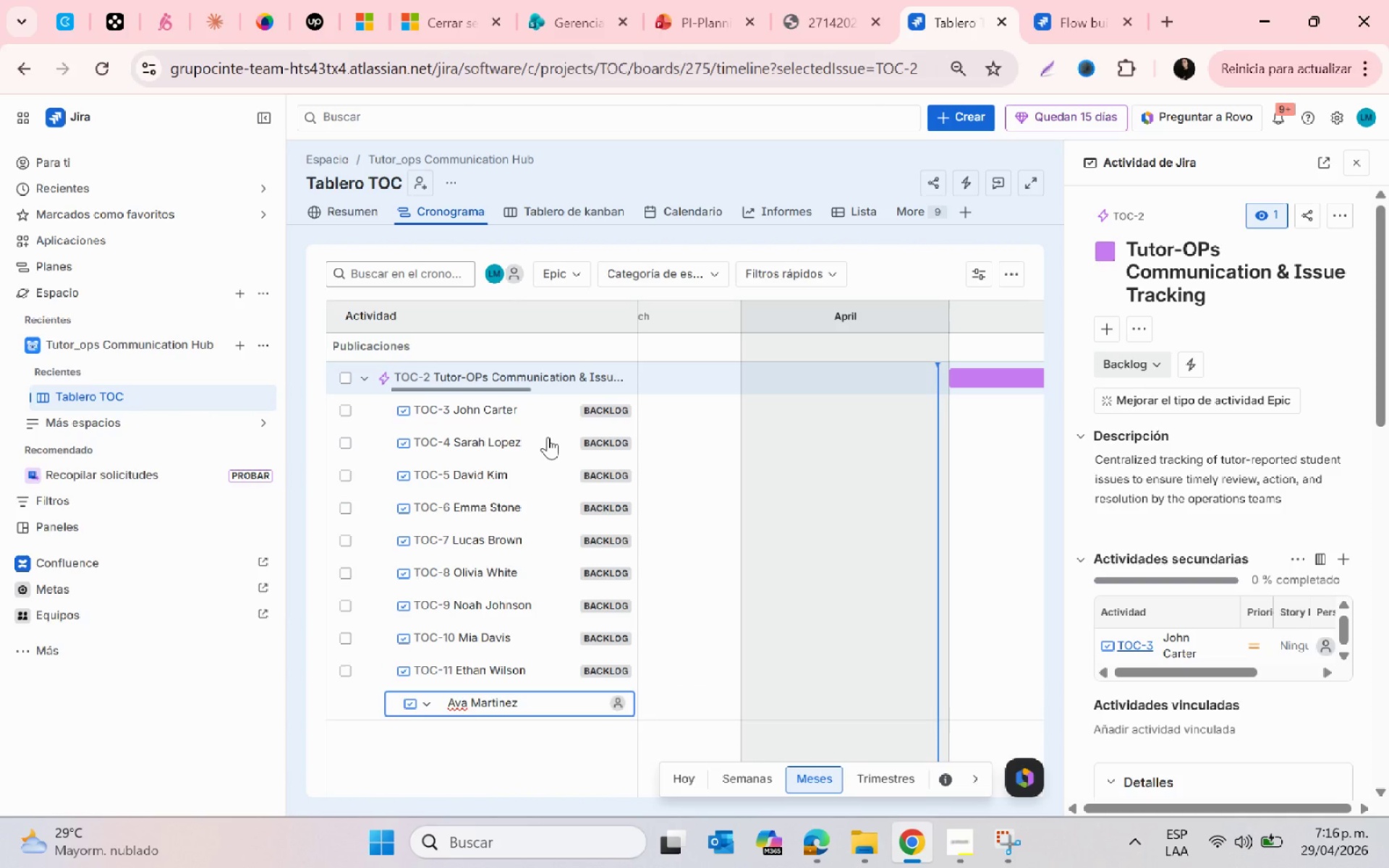 
key(Enter)
 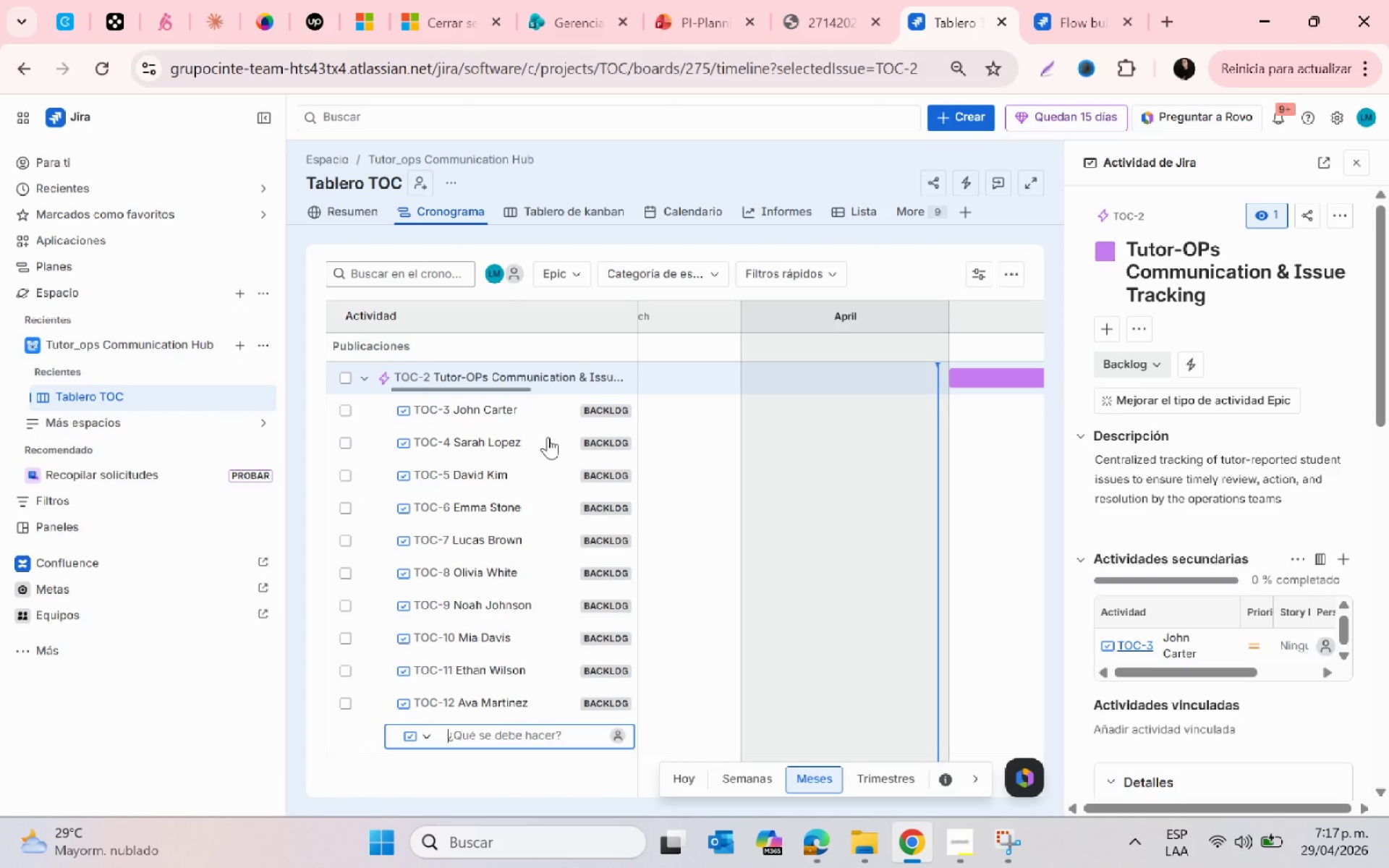 
type(Liam)
 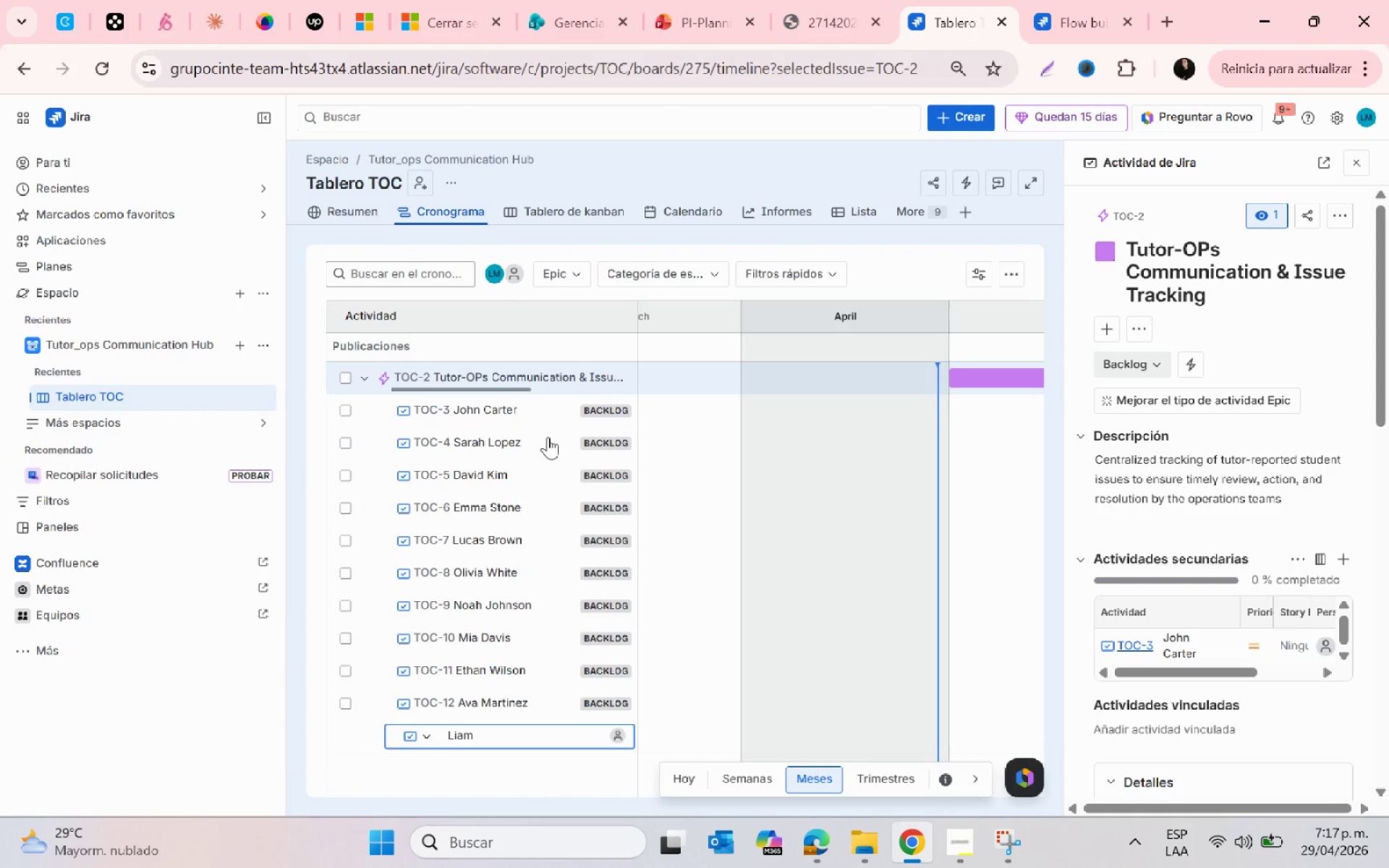 
right_click([548, 437])
 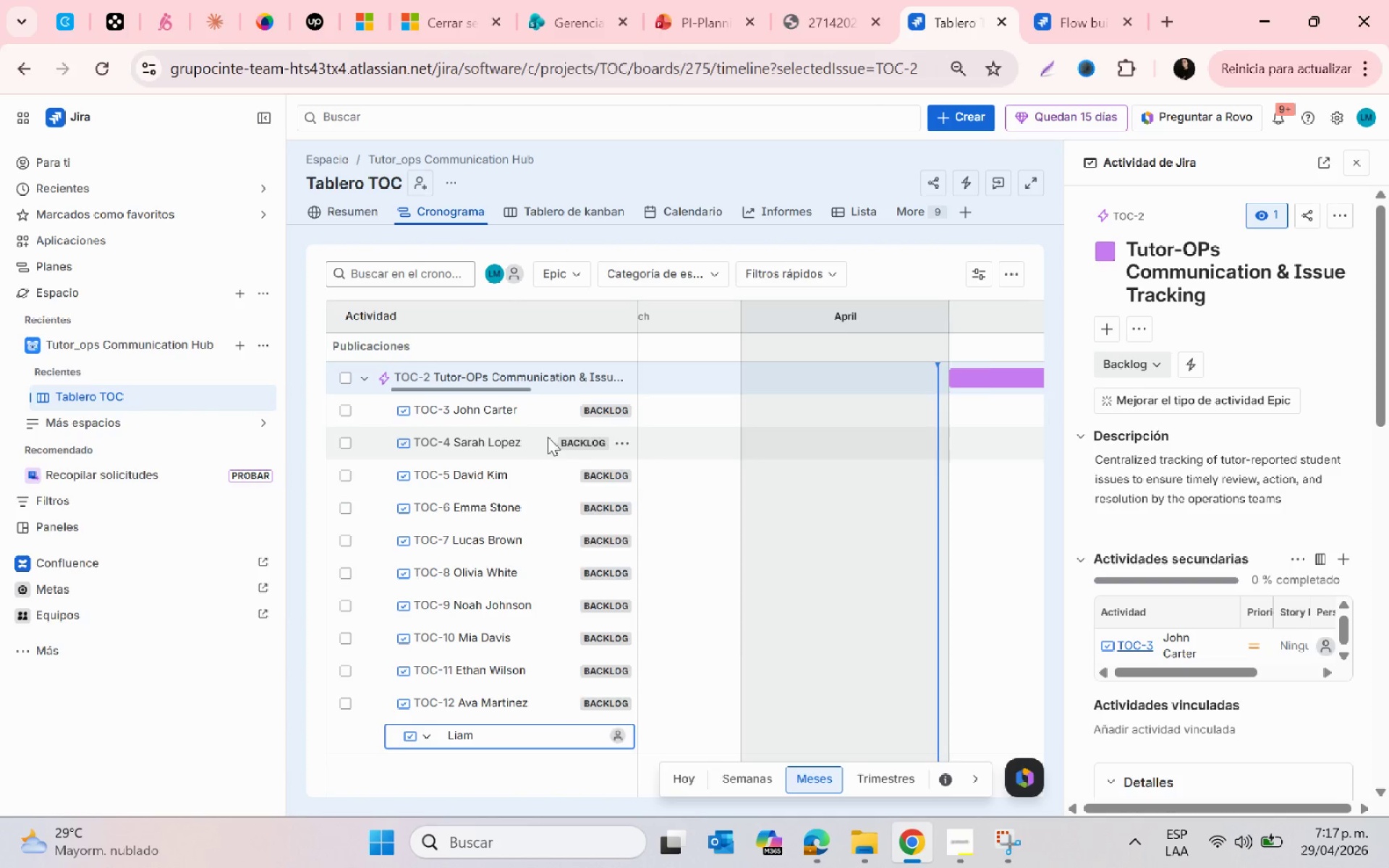 
type( Ande)
 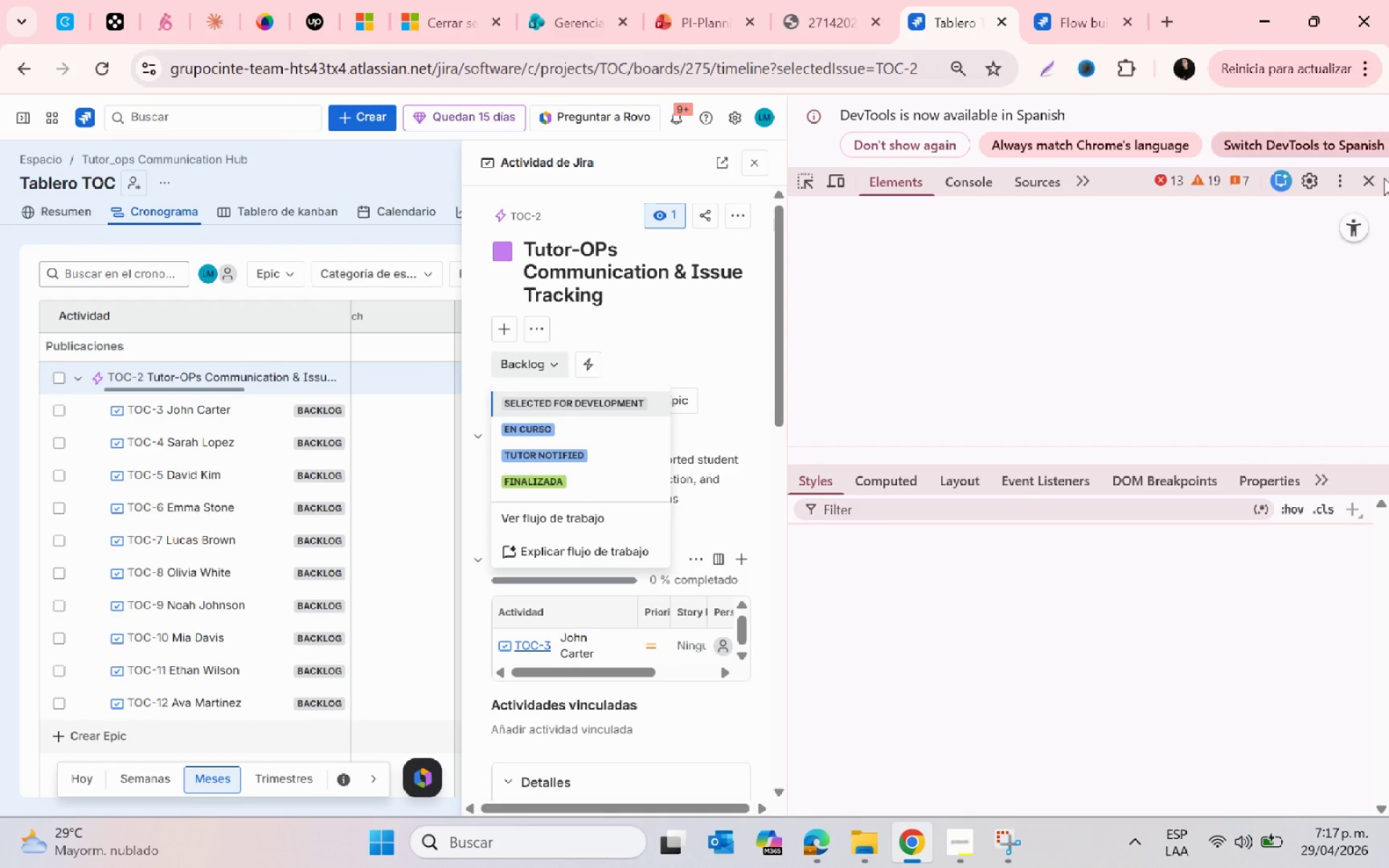 
left_click([1359, 187])
 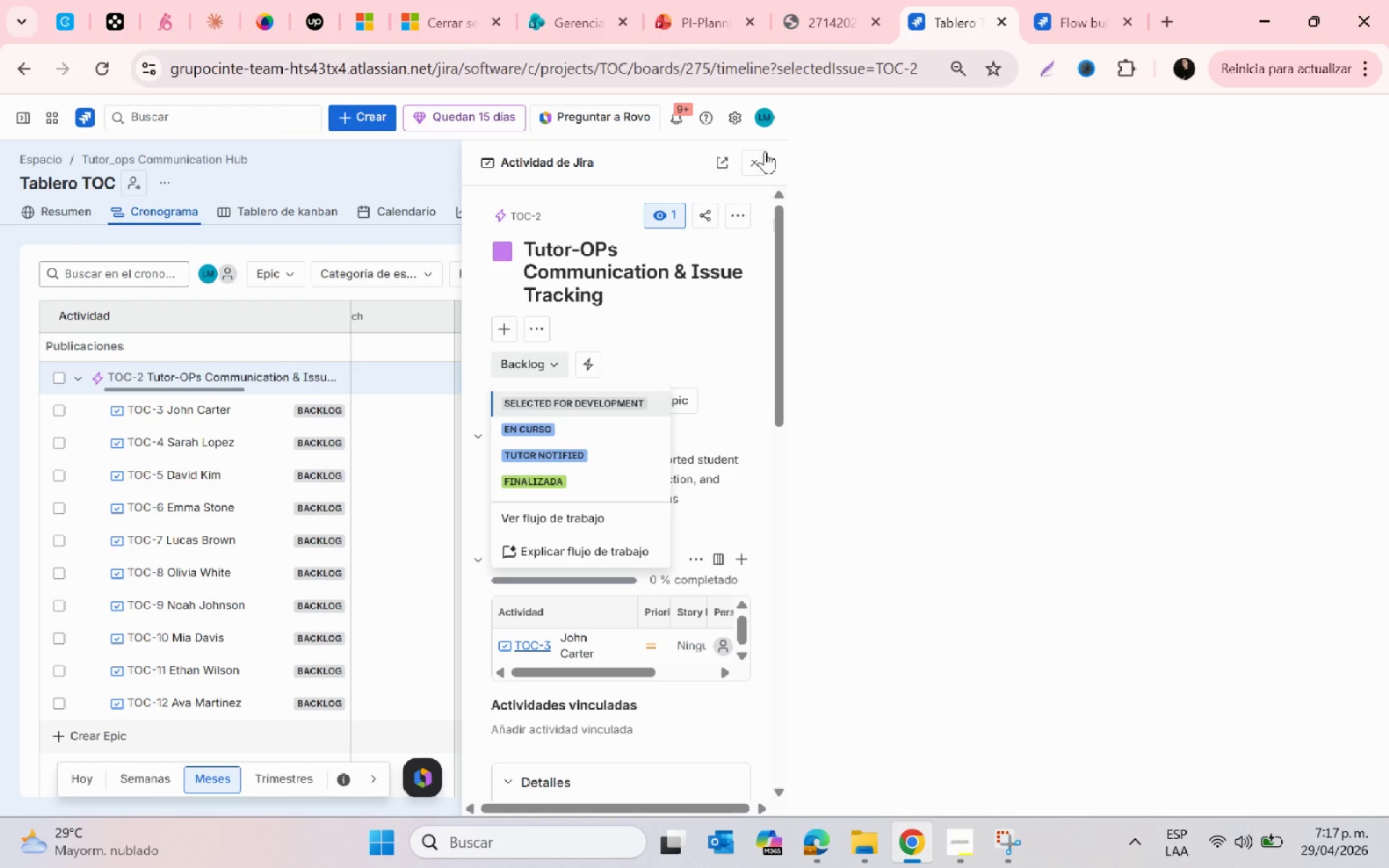 
left_click([757, 157])
 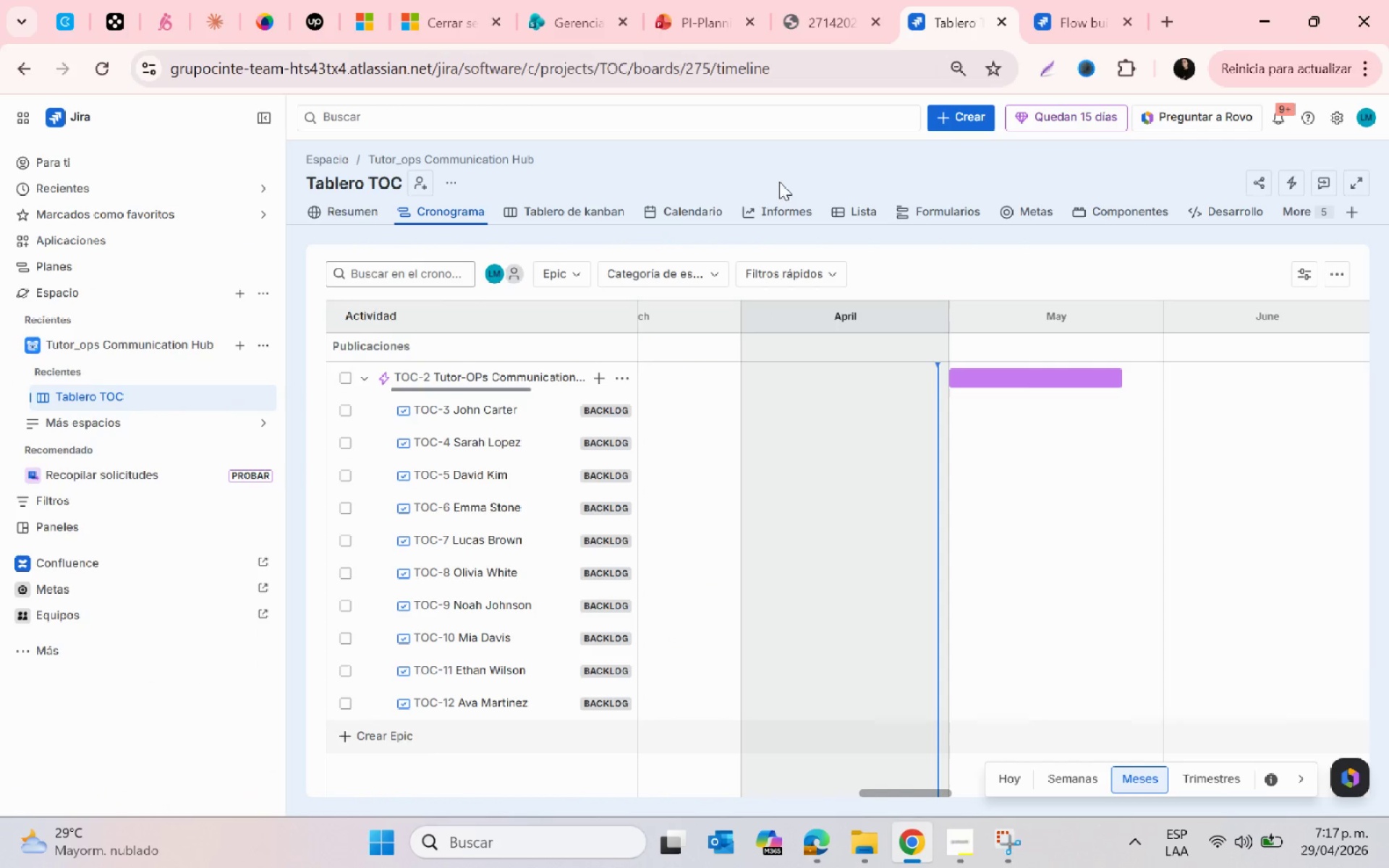 
scroll: coordinate [502, 705], scroll_direction: down, amount: 3.0
 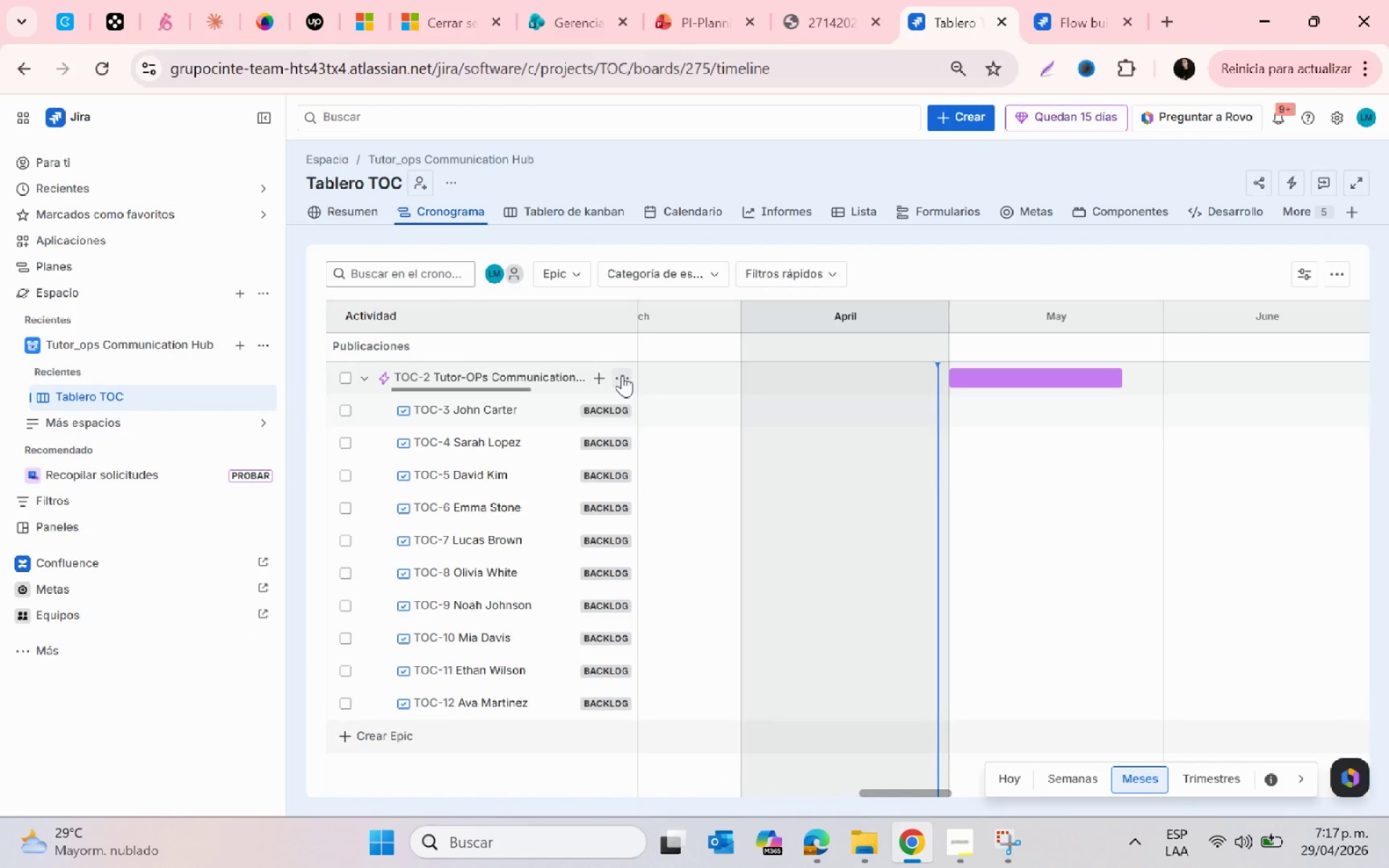 
left_click([622, 373])
 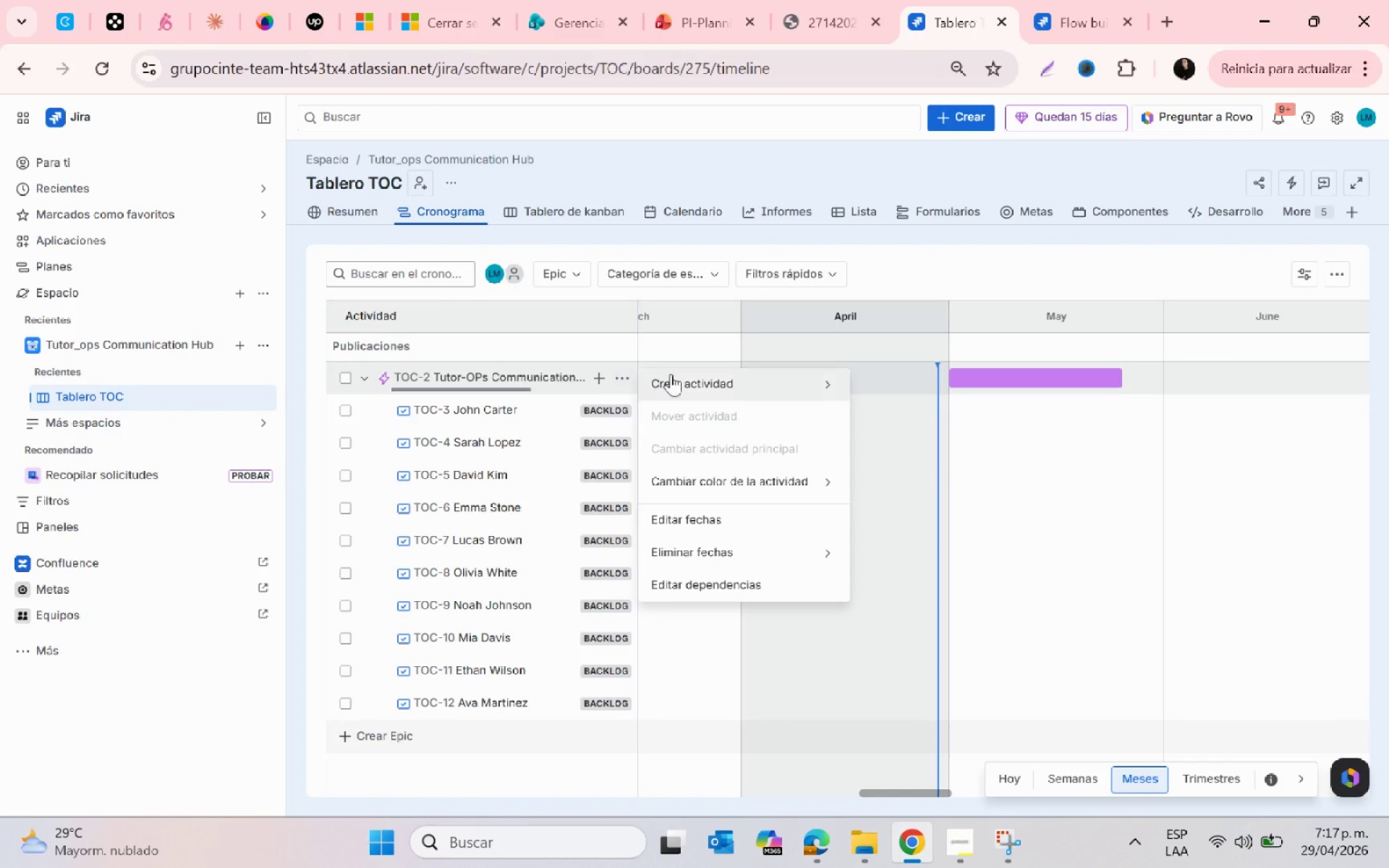 
left_click([673, 374])
 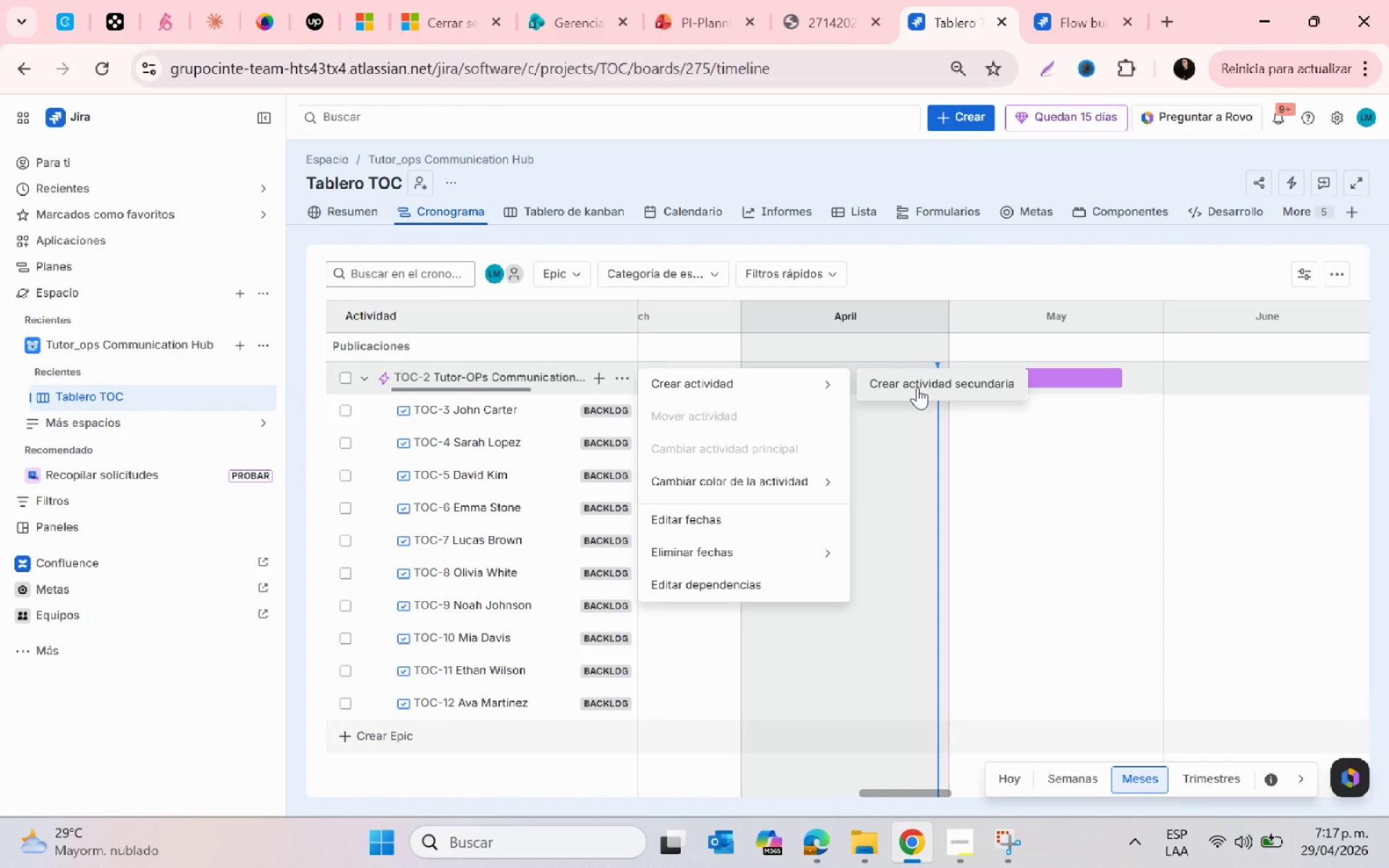 
left_click([917, 387])
 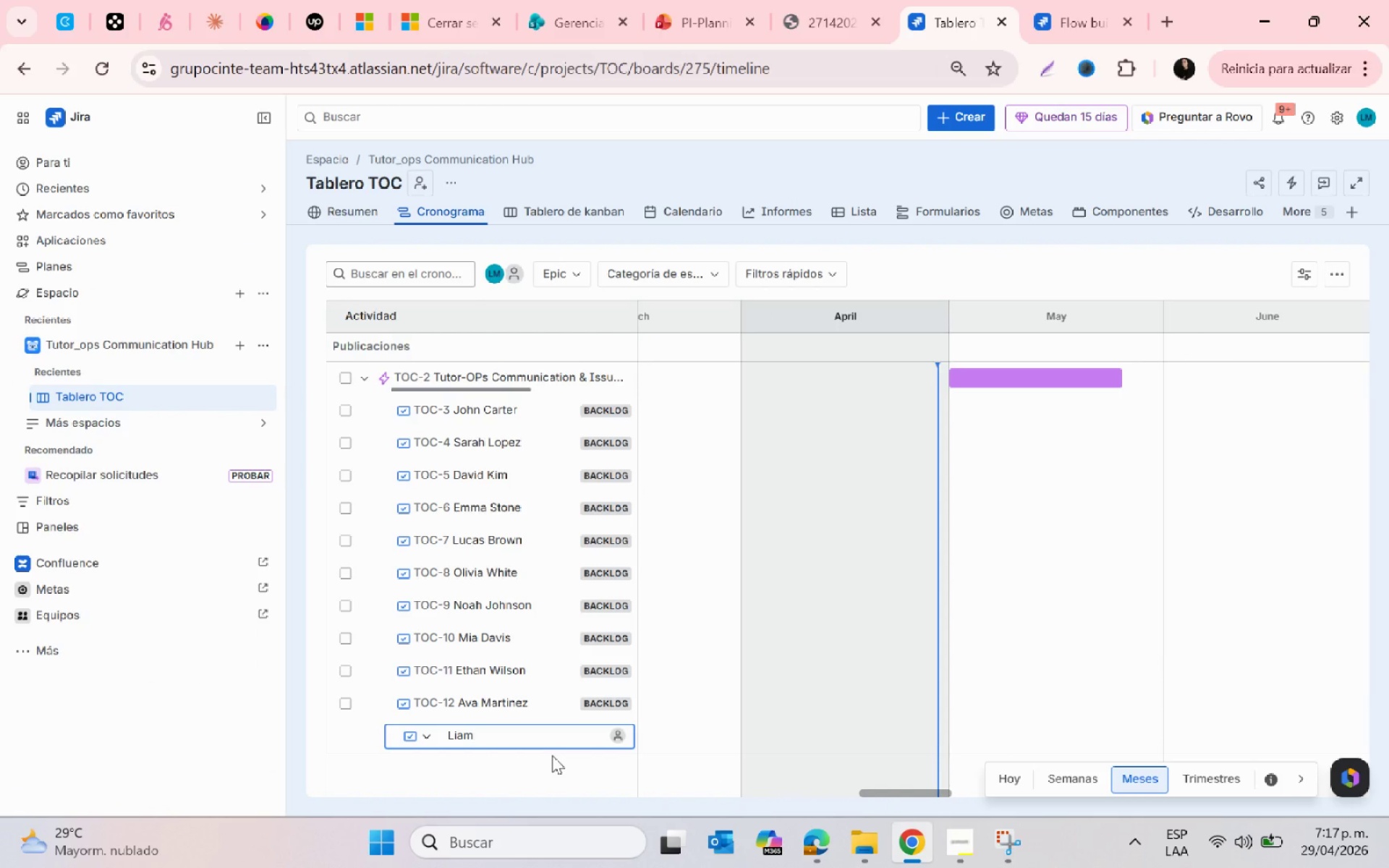 
type( Anderson)
 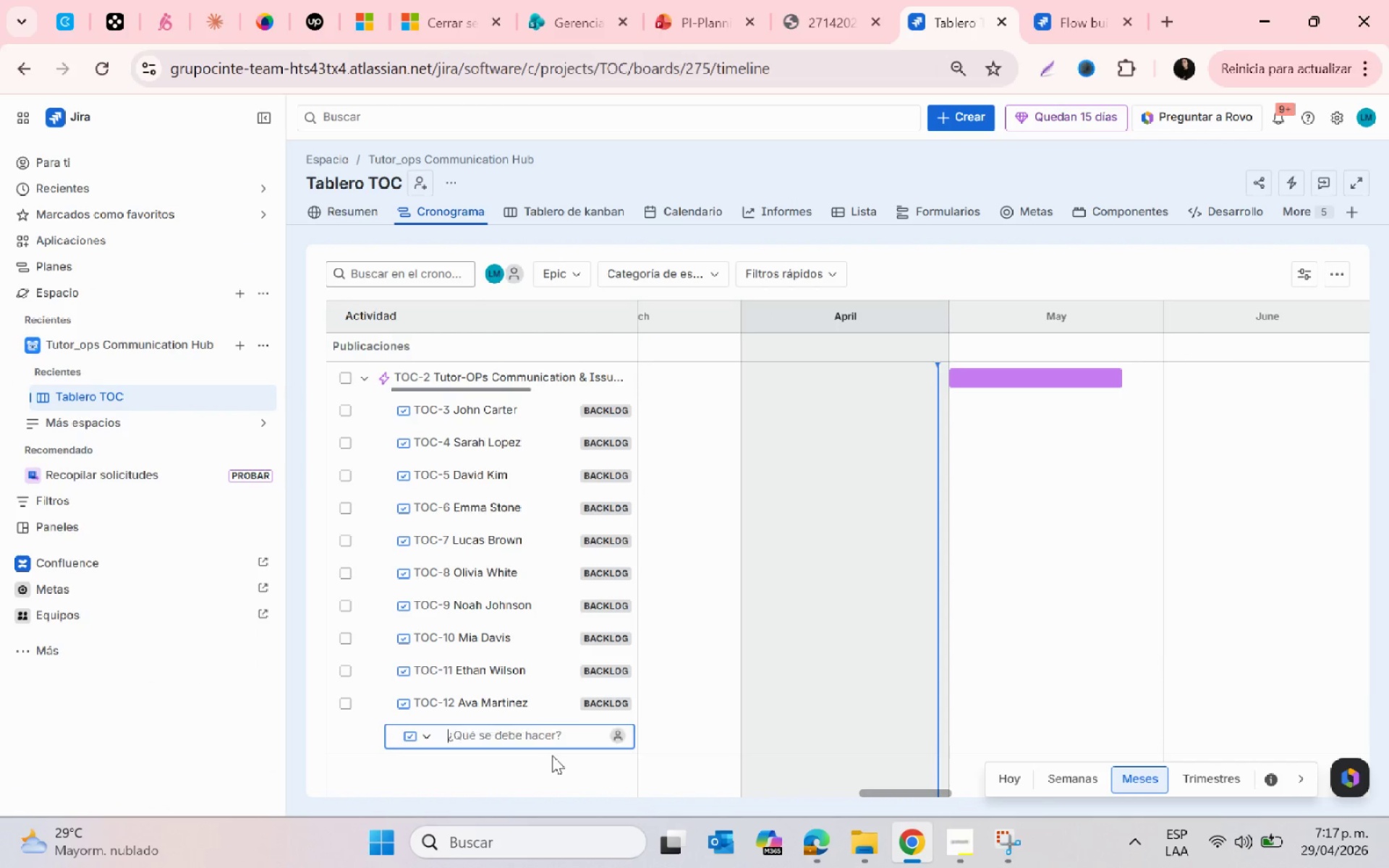 
key(Enter)
 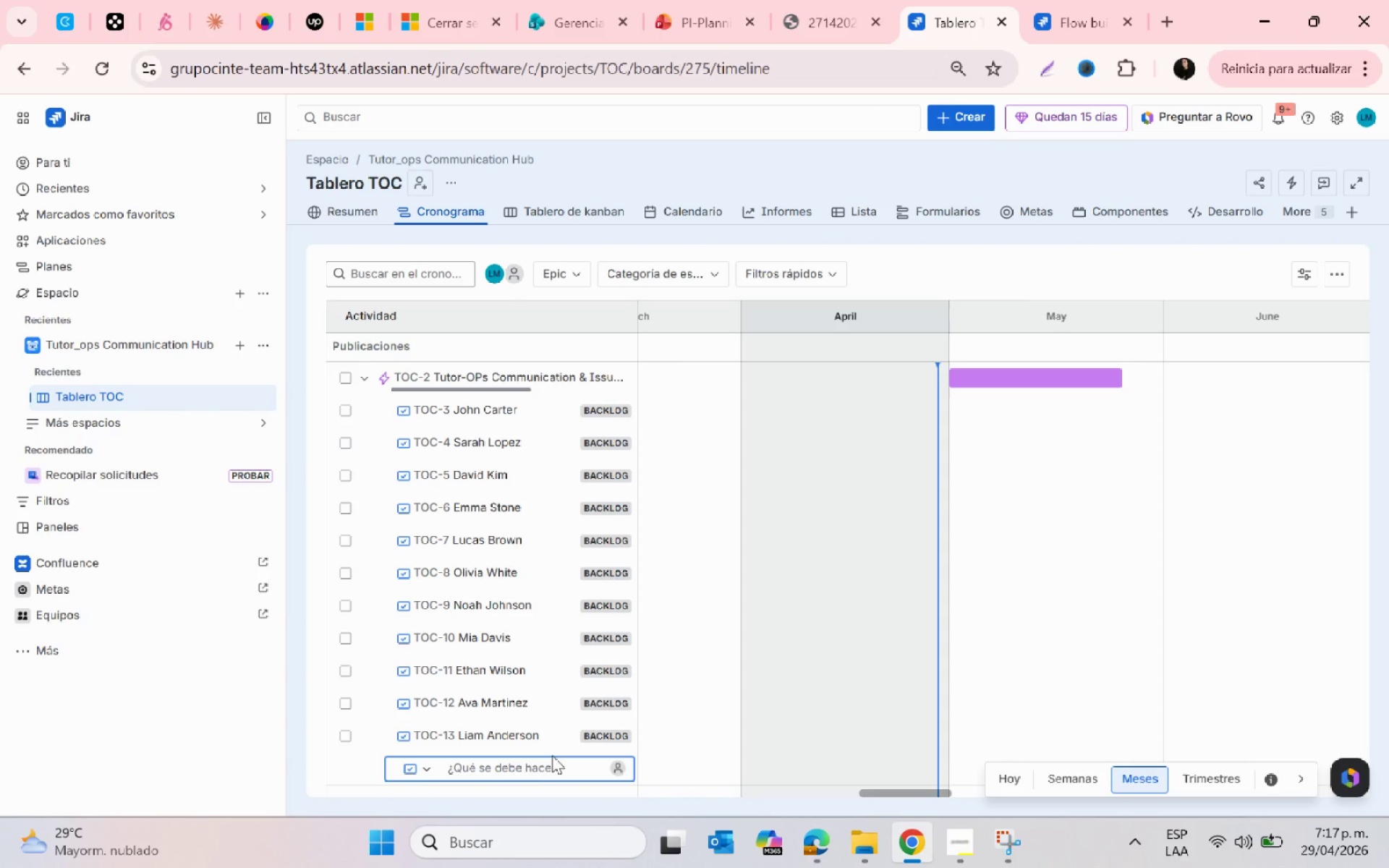 
type(Shophia Tomas)
key(Backspace)
key(Backspace)
key(Backspace)
key(Backspace)
type(homas)
 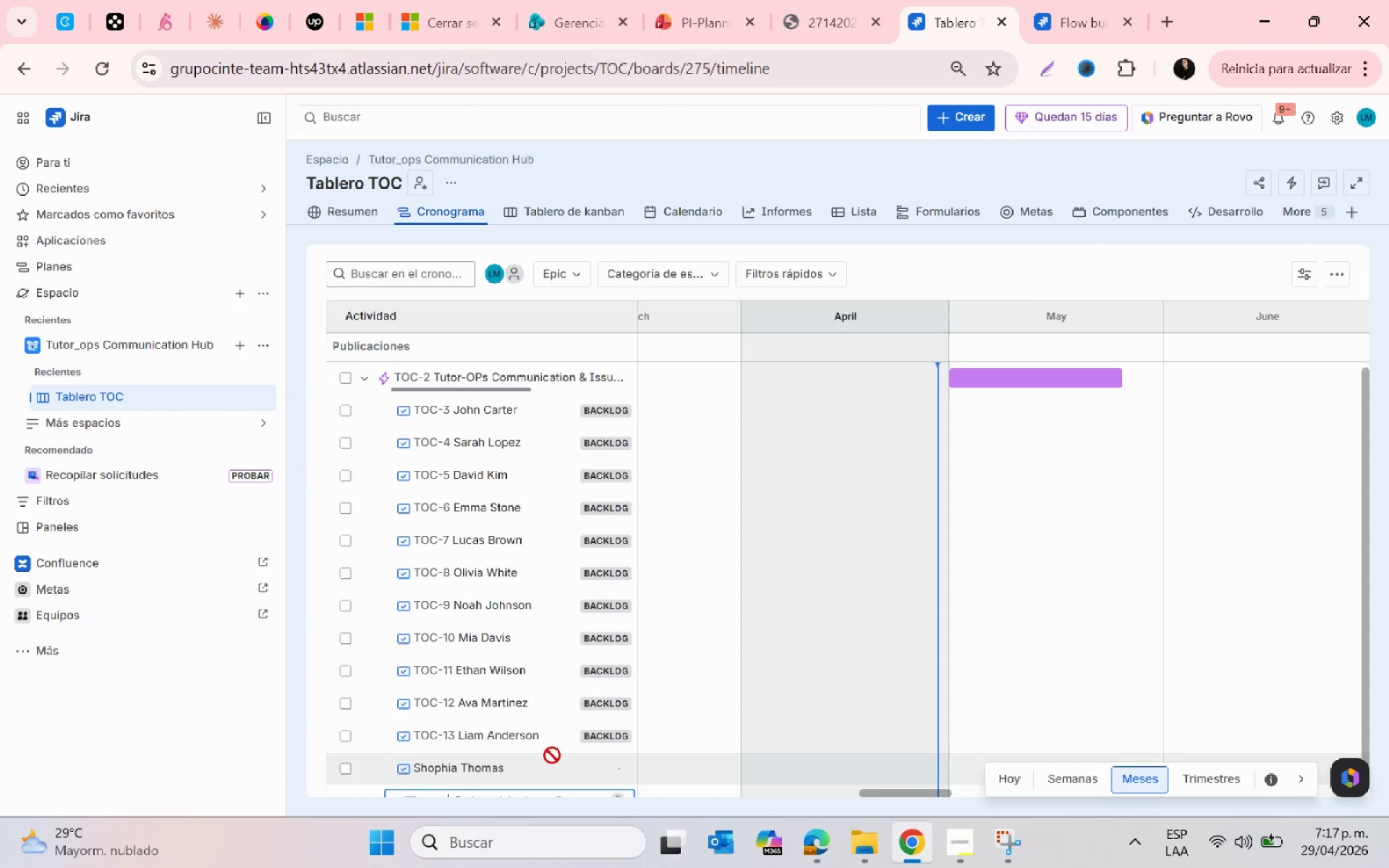 
 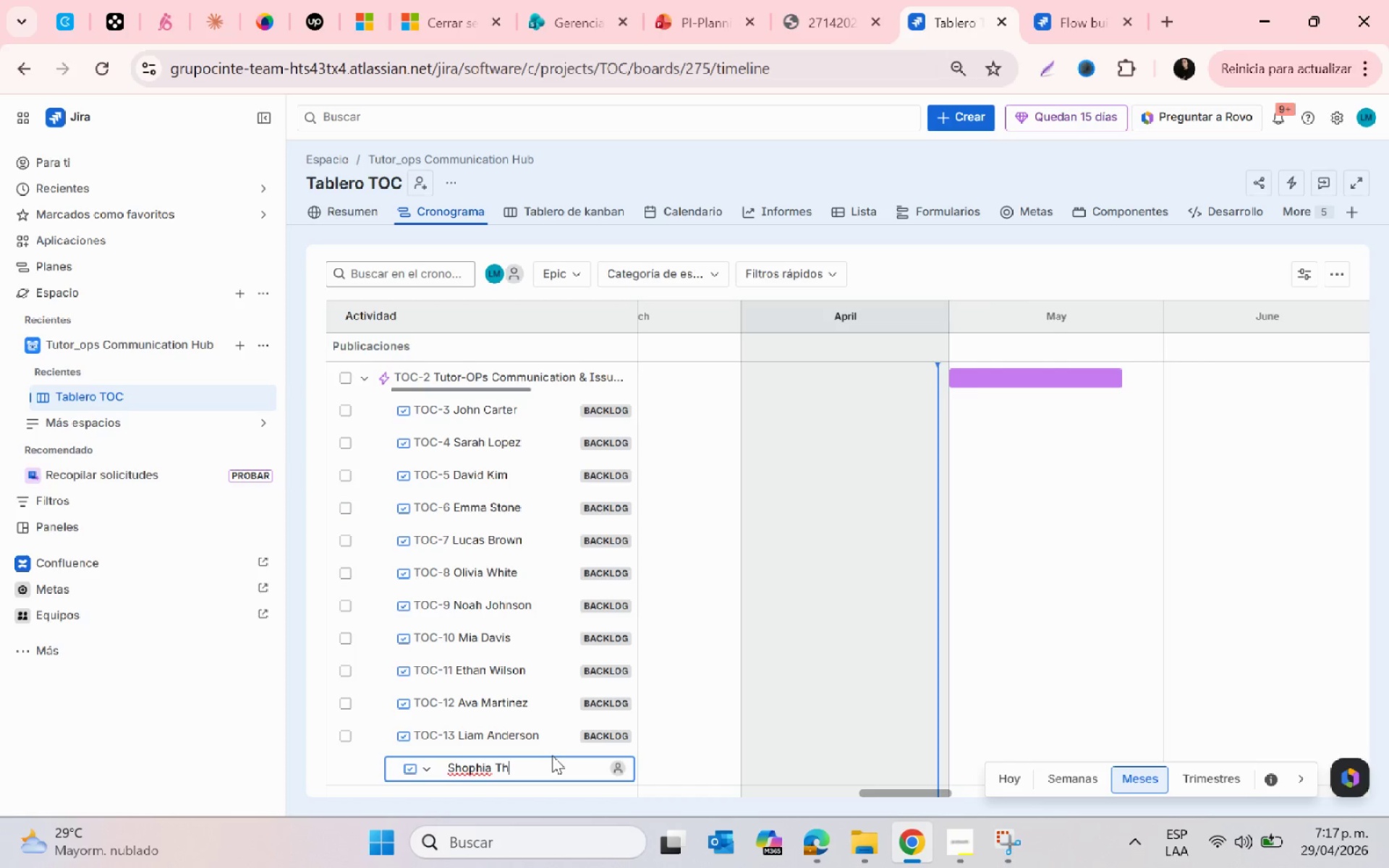 
key(Enter)
 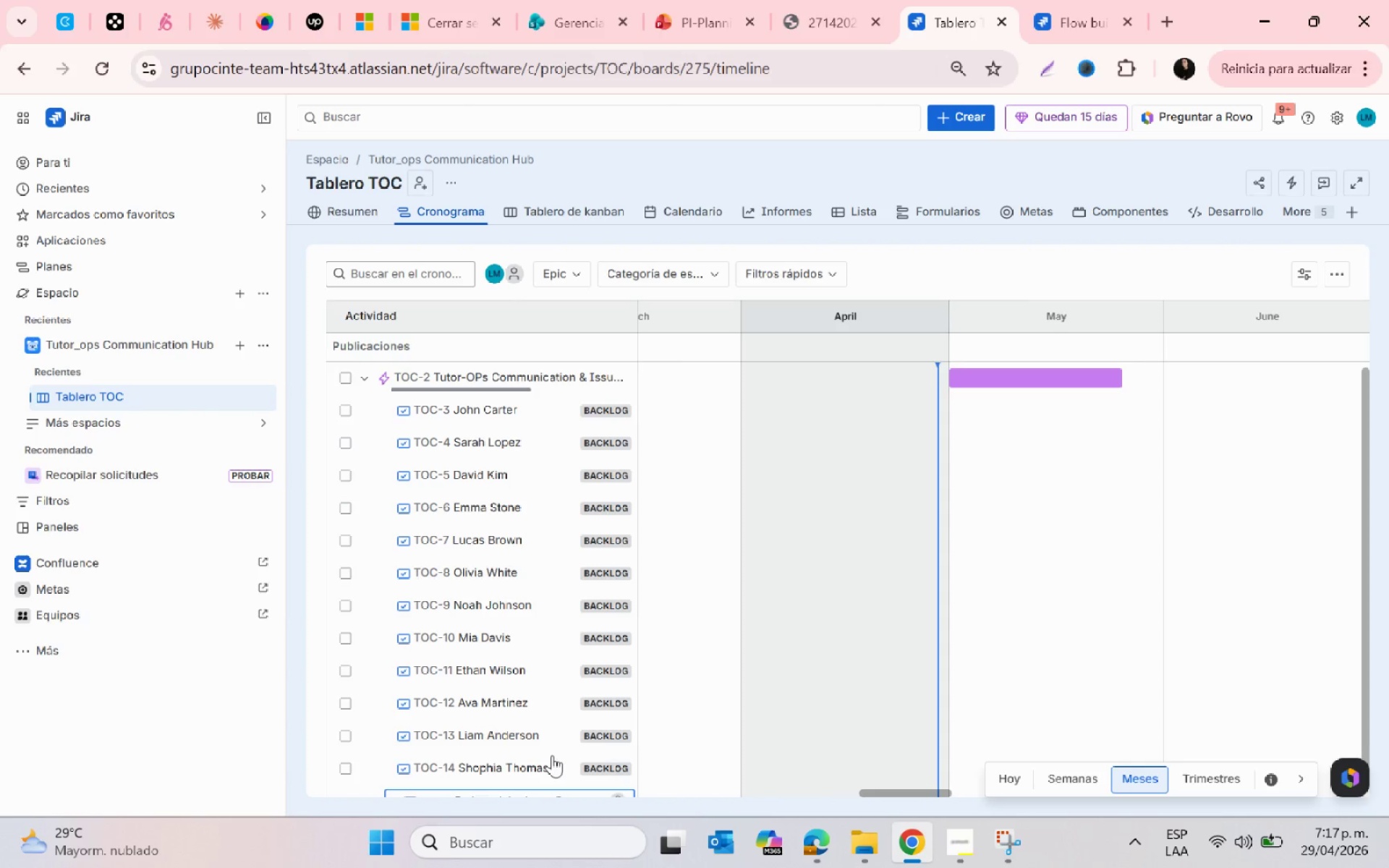 
scroll: coordinate [524, 758], scroll_direction: down, amount: 2.0
 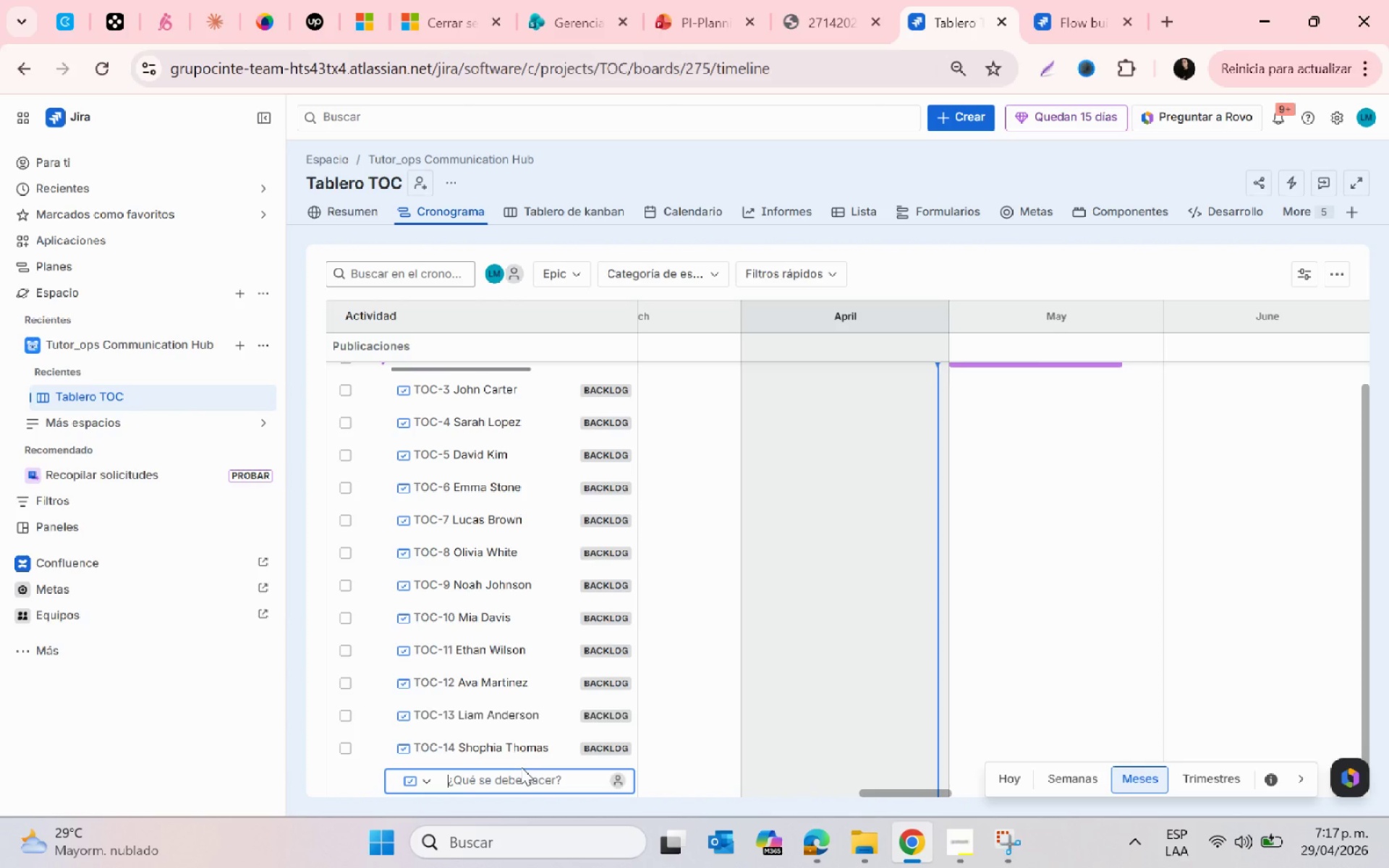 
type(Mason Taylor )
 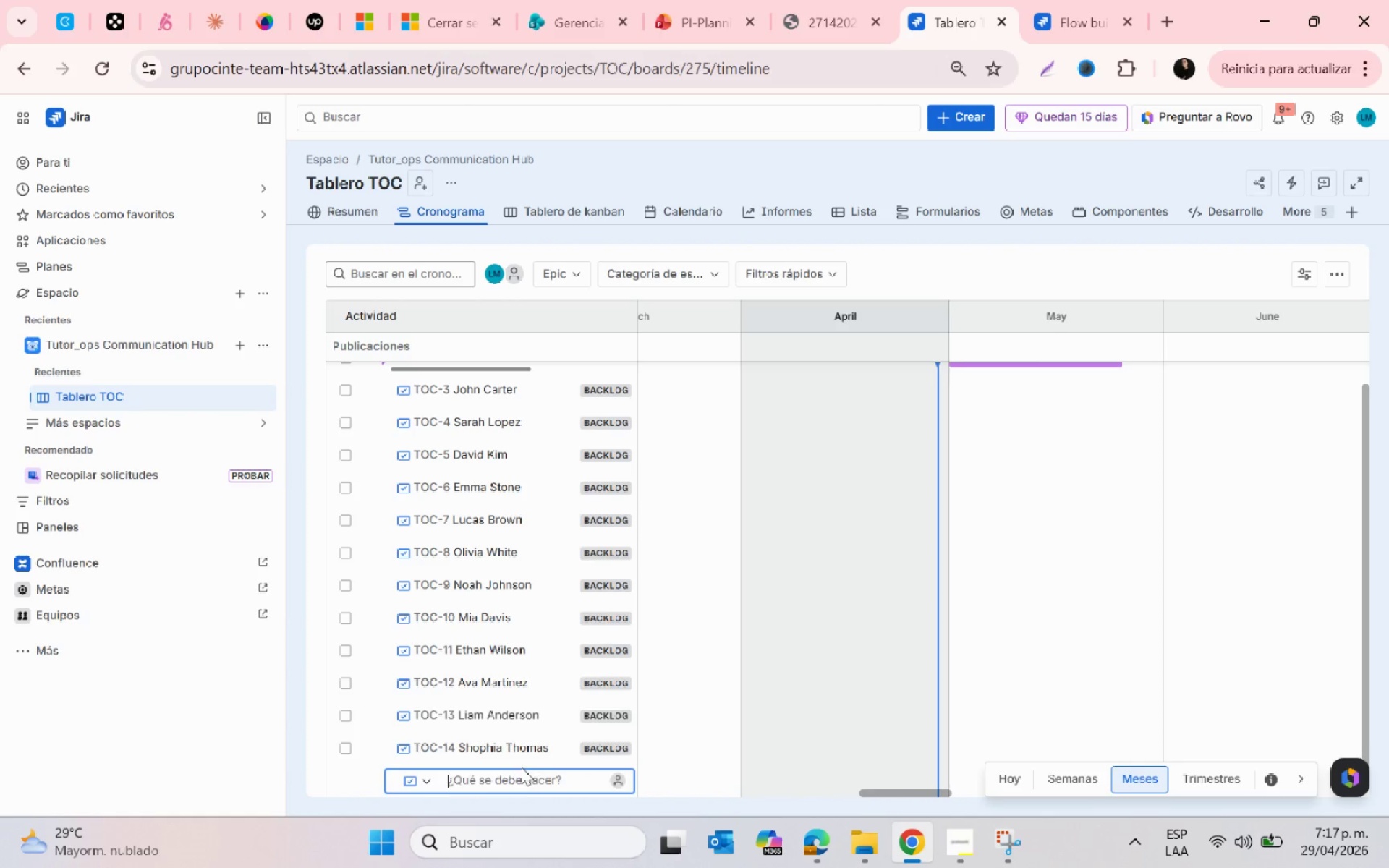 
key(Enter)
 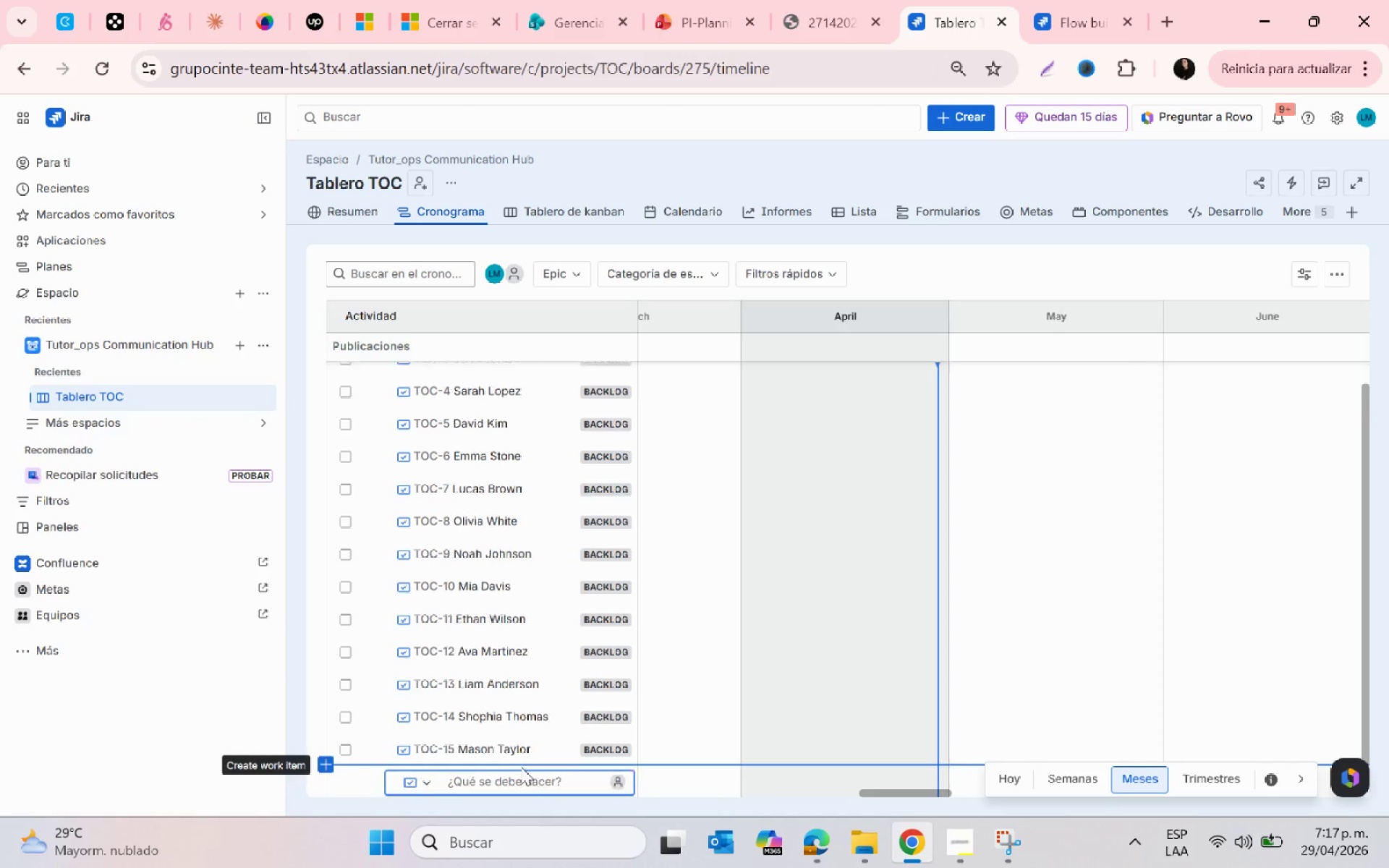 
type(Isabella Moore)
 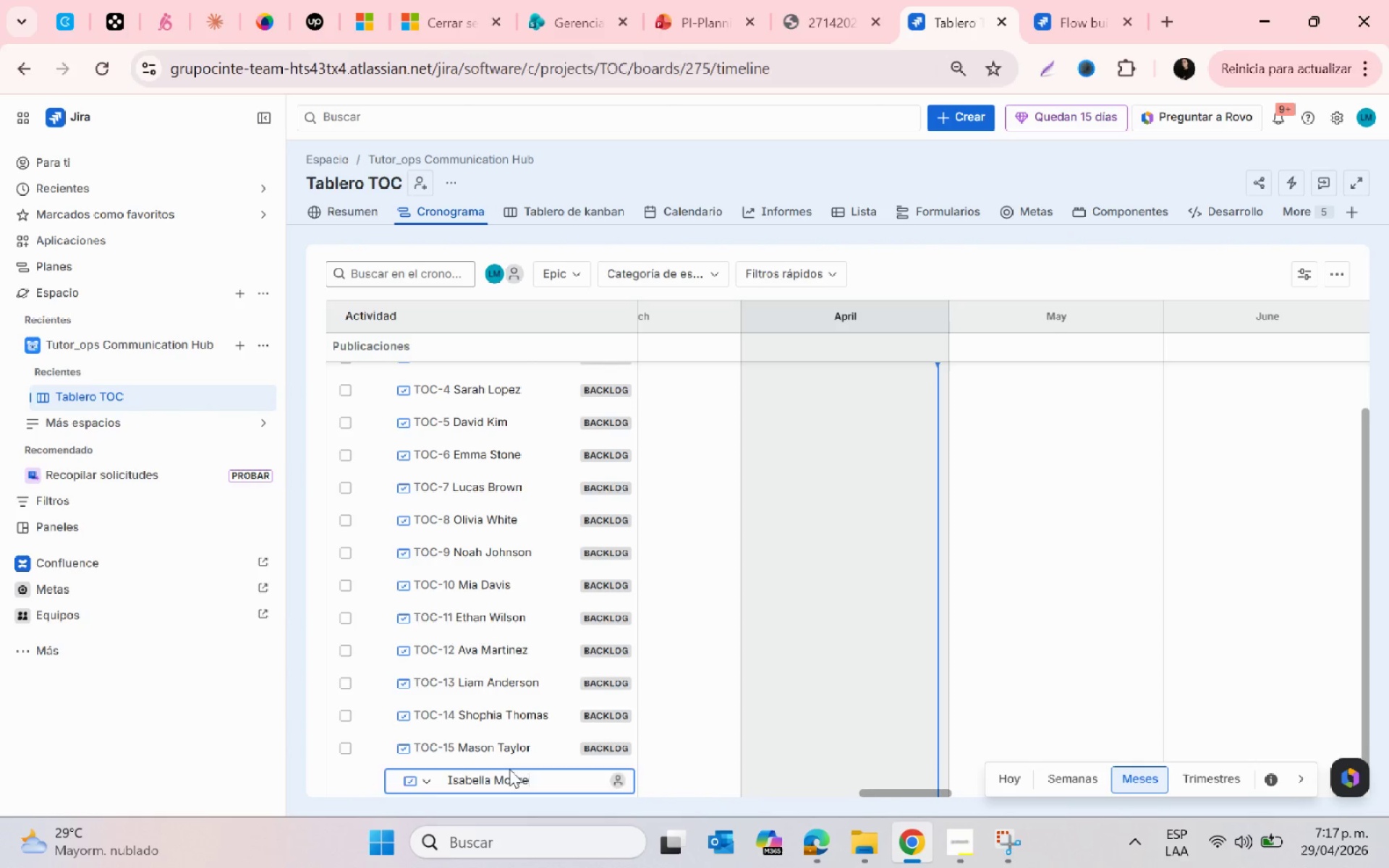 
key(Enter)
 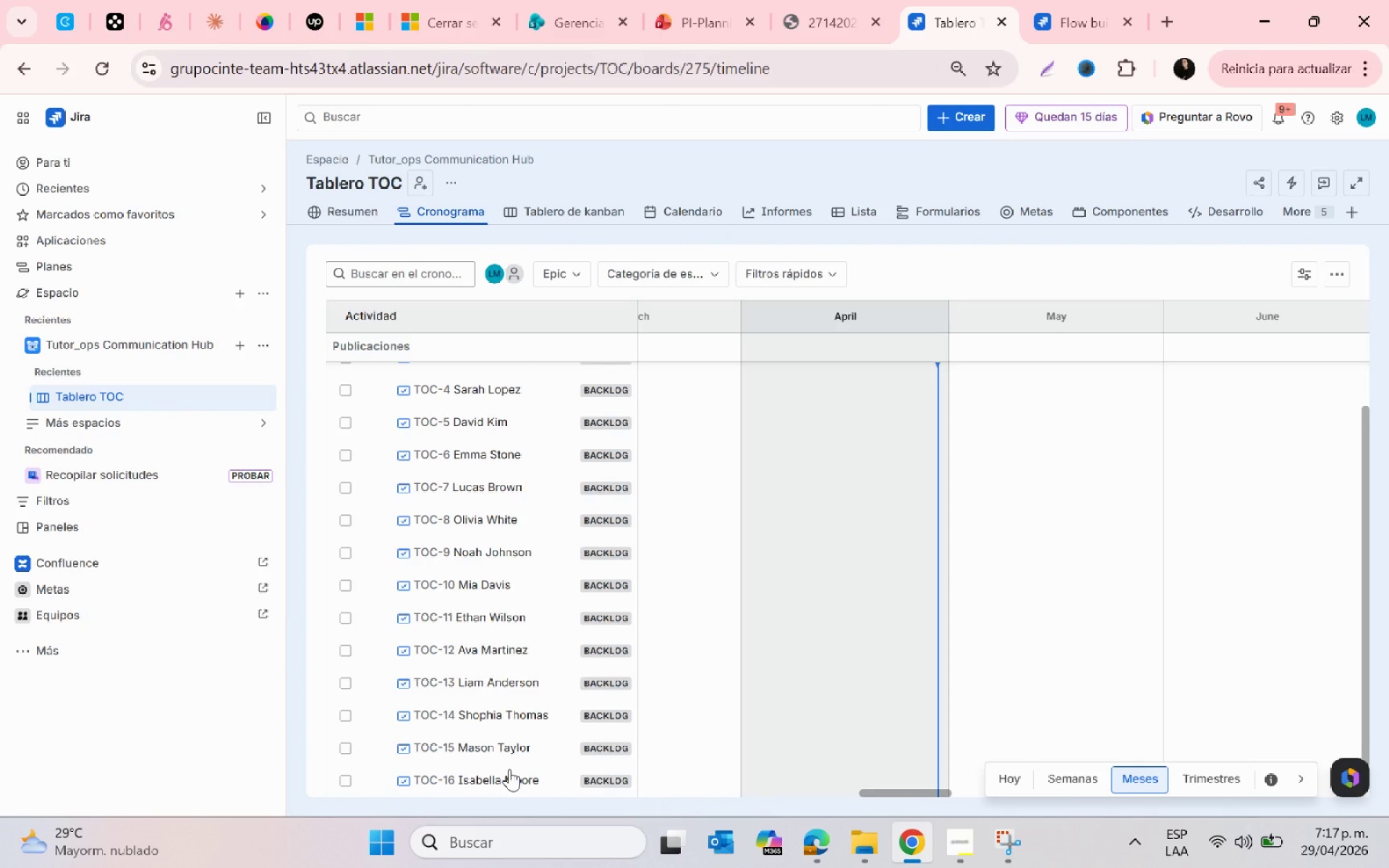 
left_click([495, 779])
 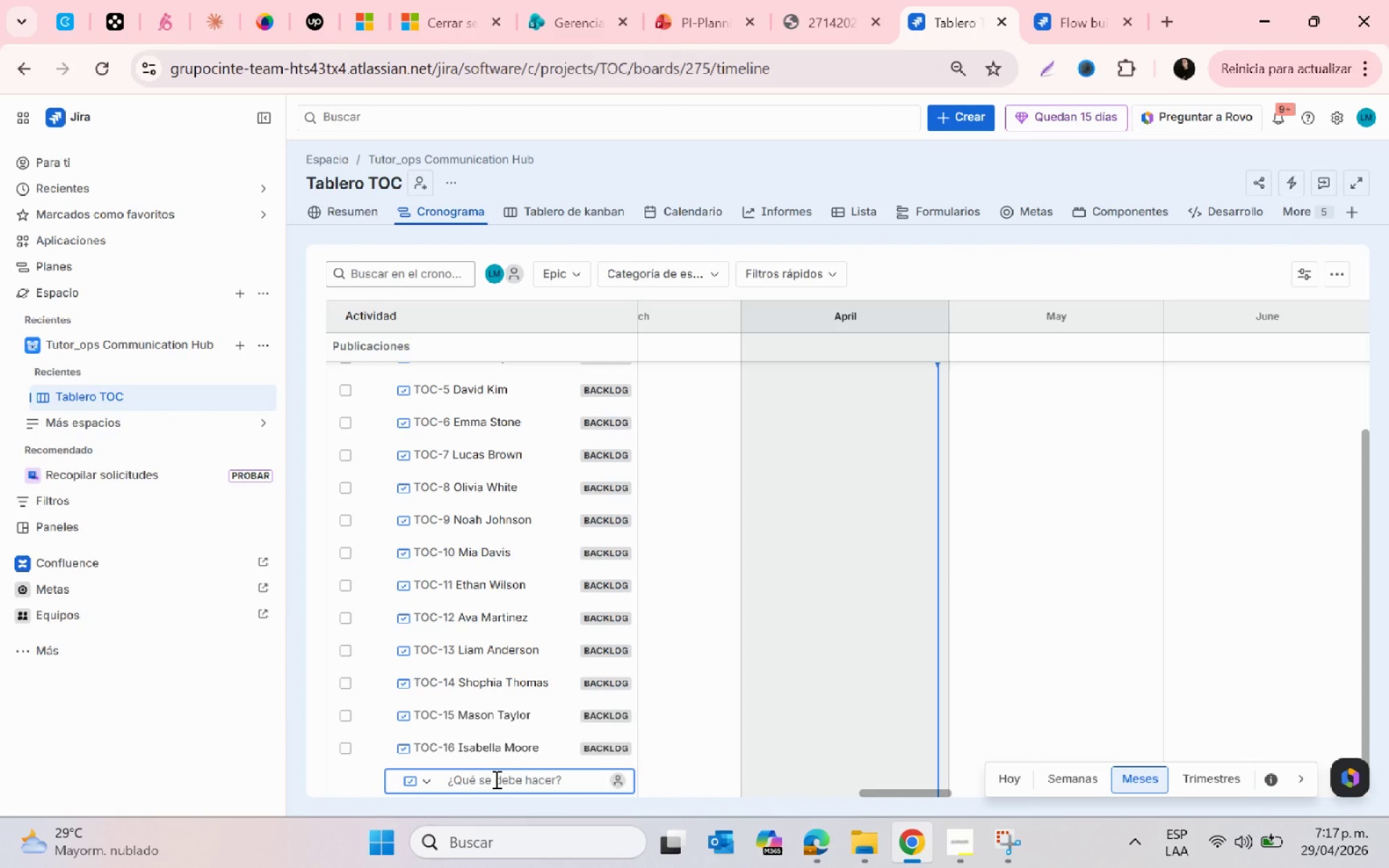 
scroll: coordinate [512, 762], scroll_direction: down, amount: 3.0
 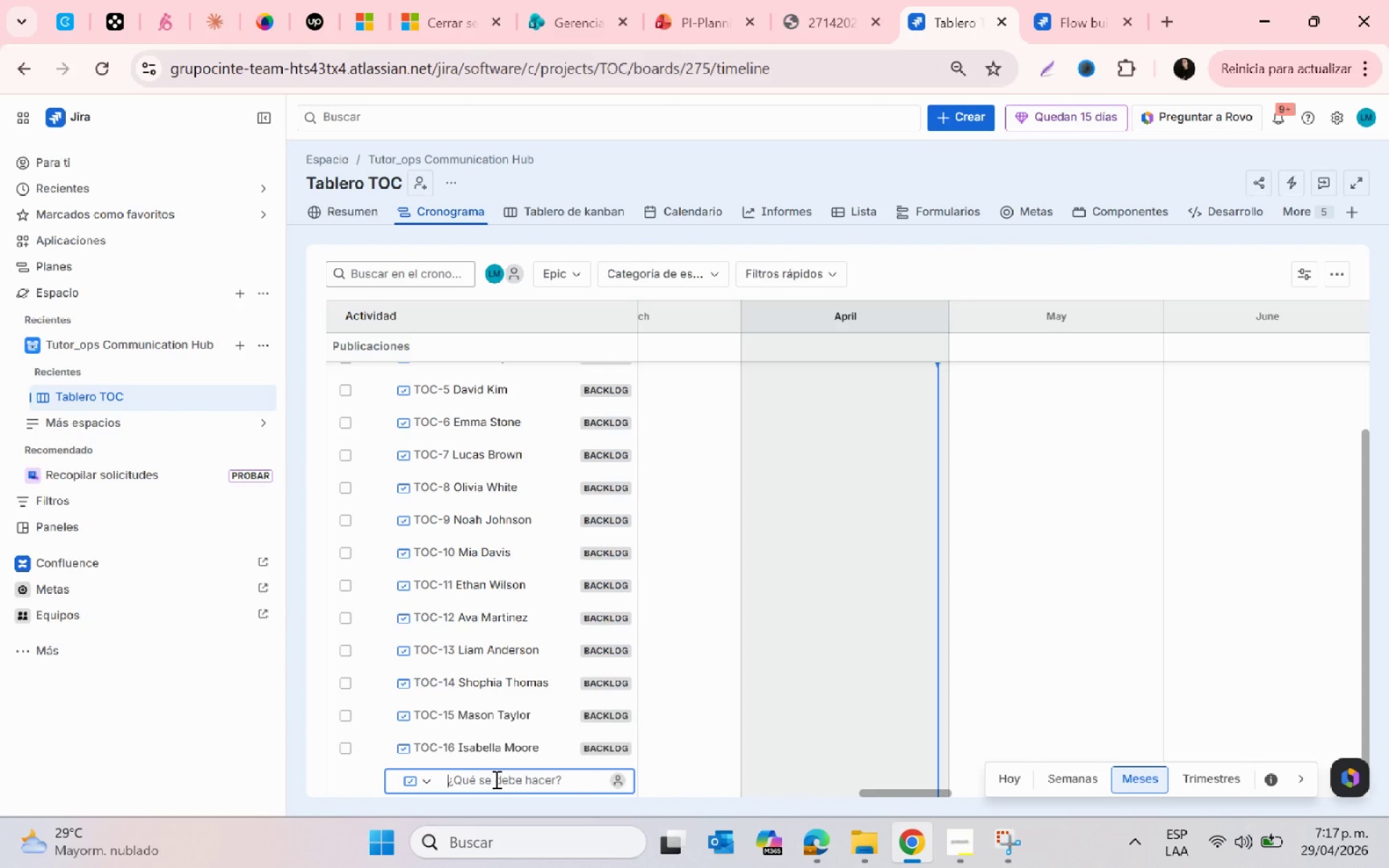 
type(James Harris )
 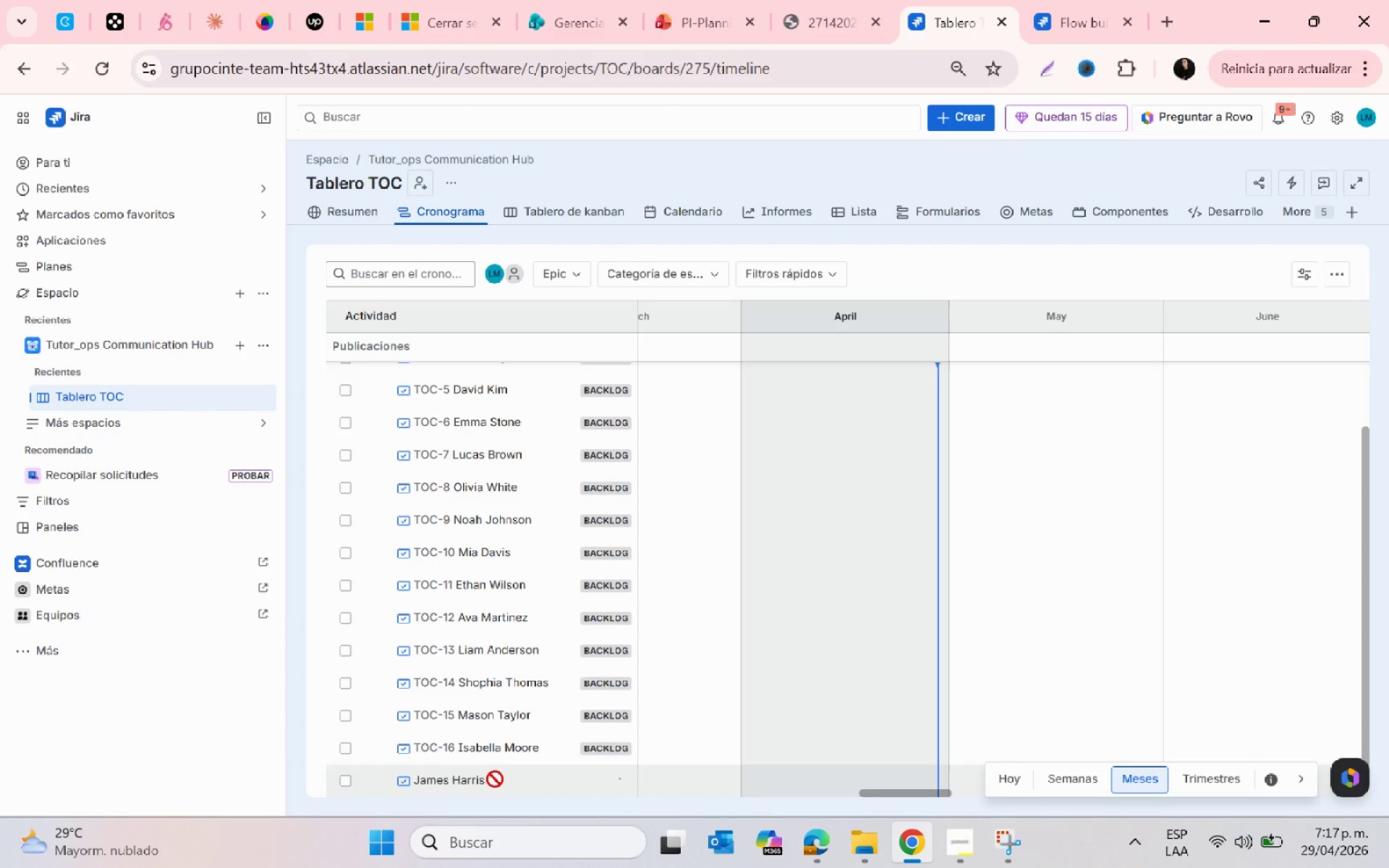 
 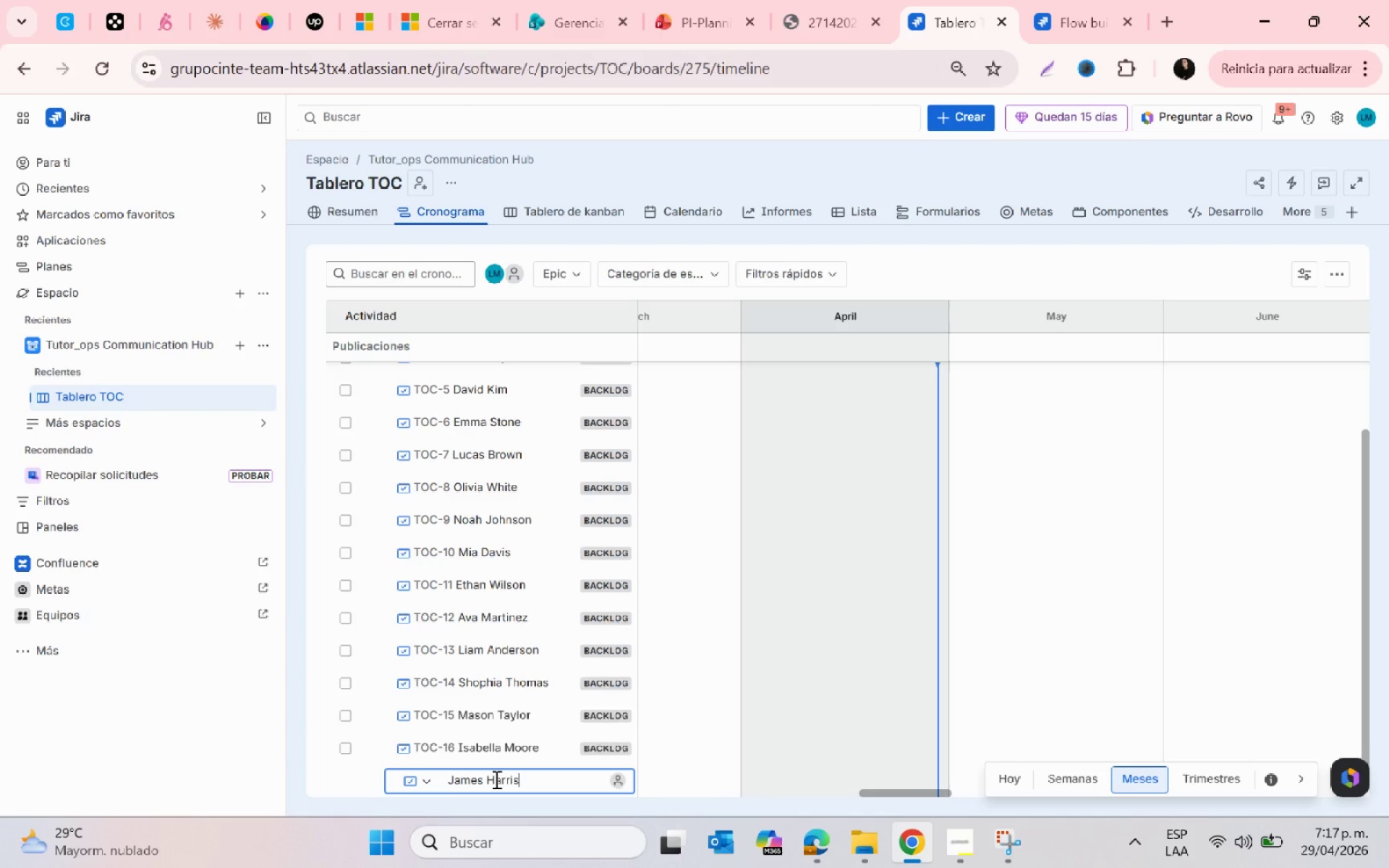 
key(Enter)
 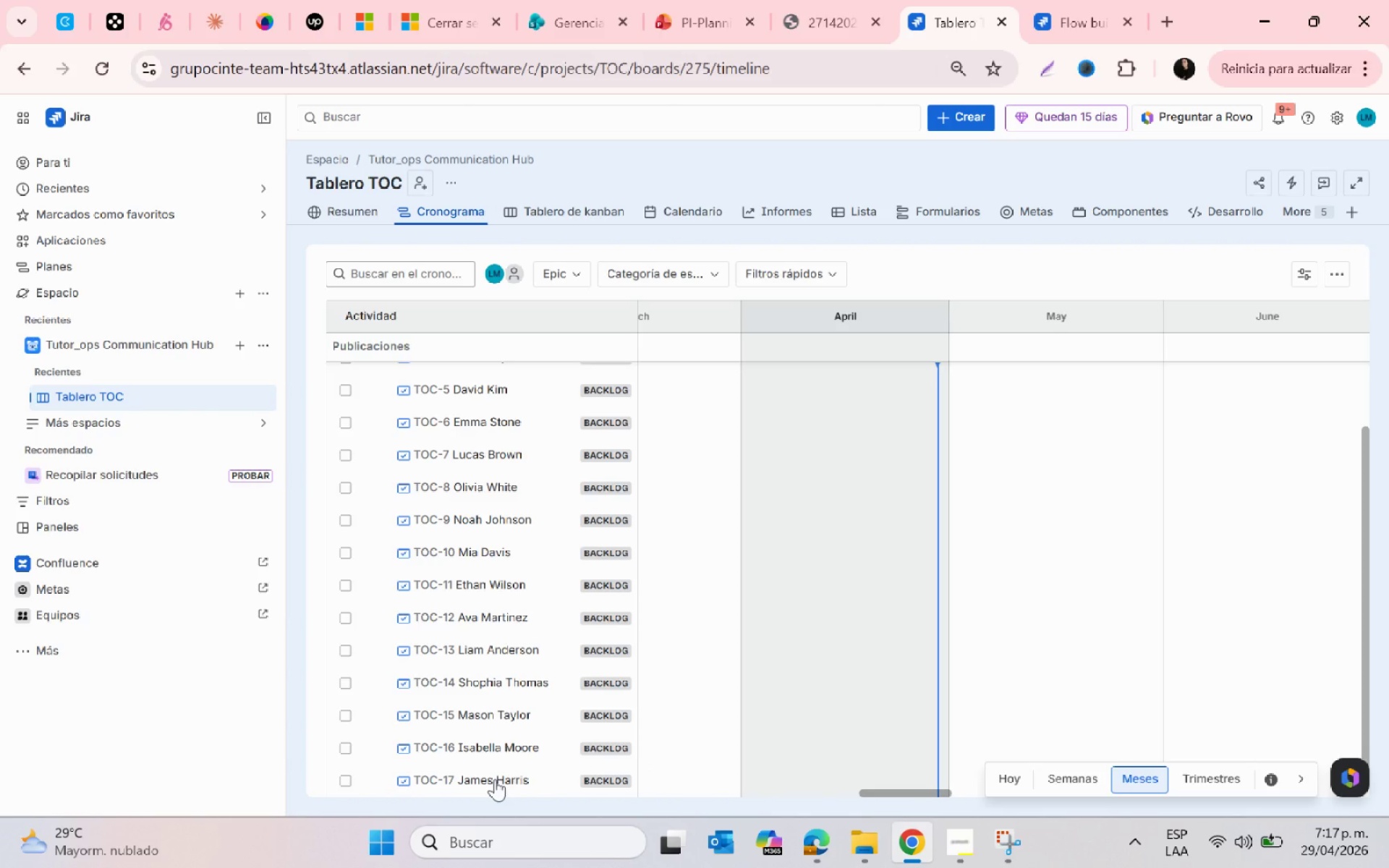 
wait(10.64)
 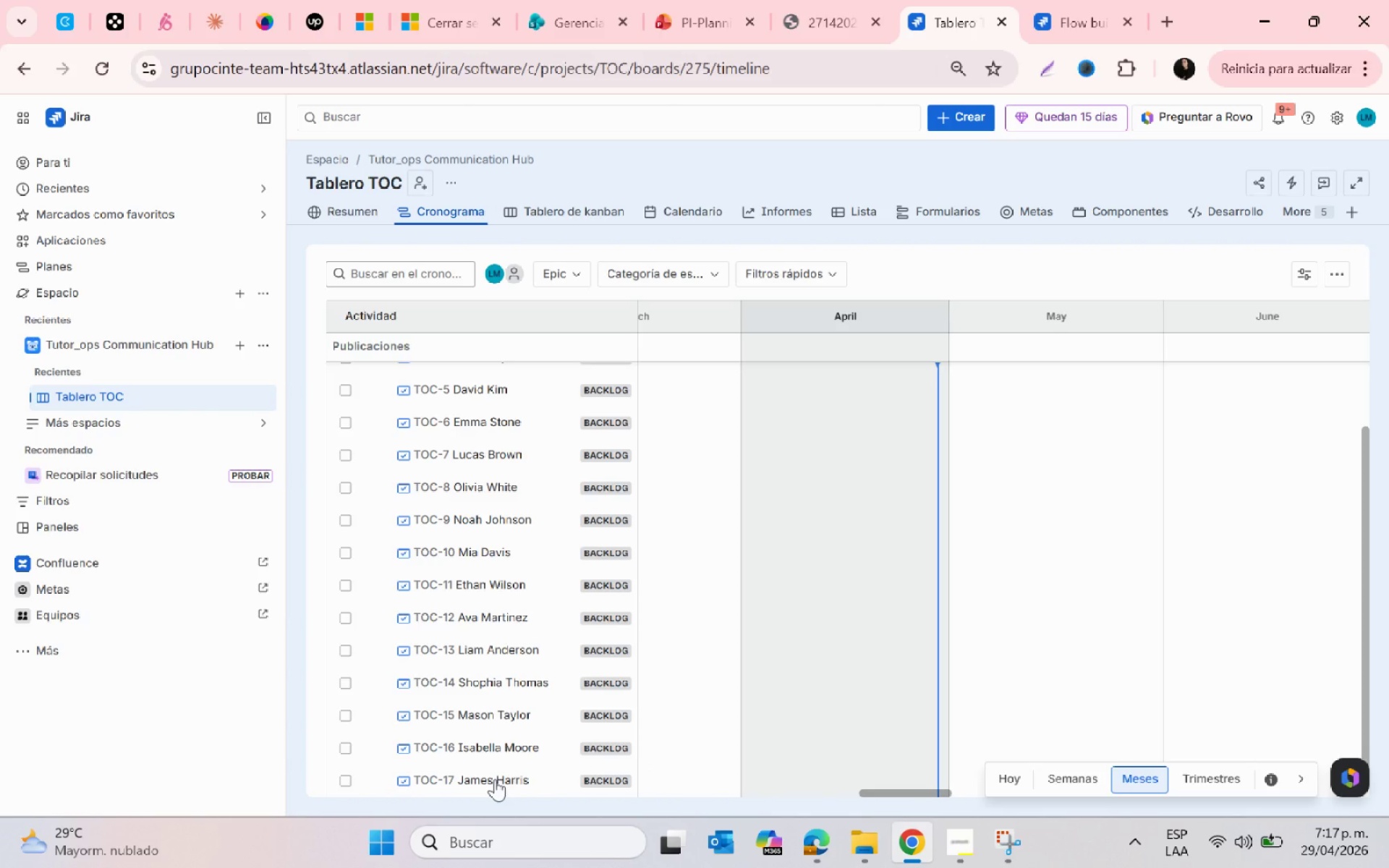 
scroll: coordinate [391, 605], scroll_direction: up, amount: 1.0
 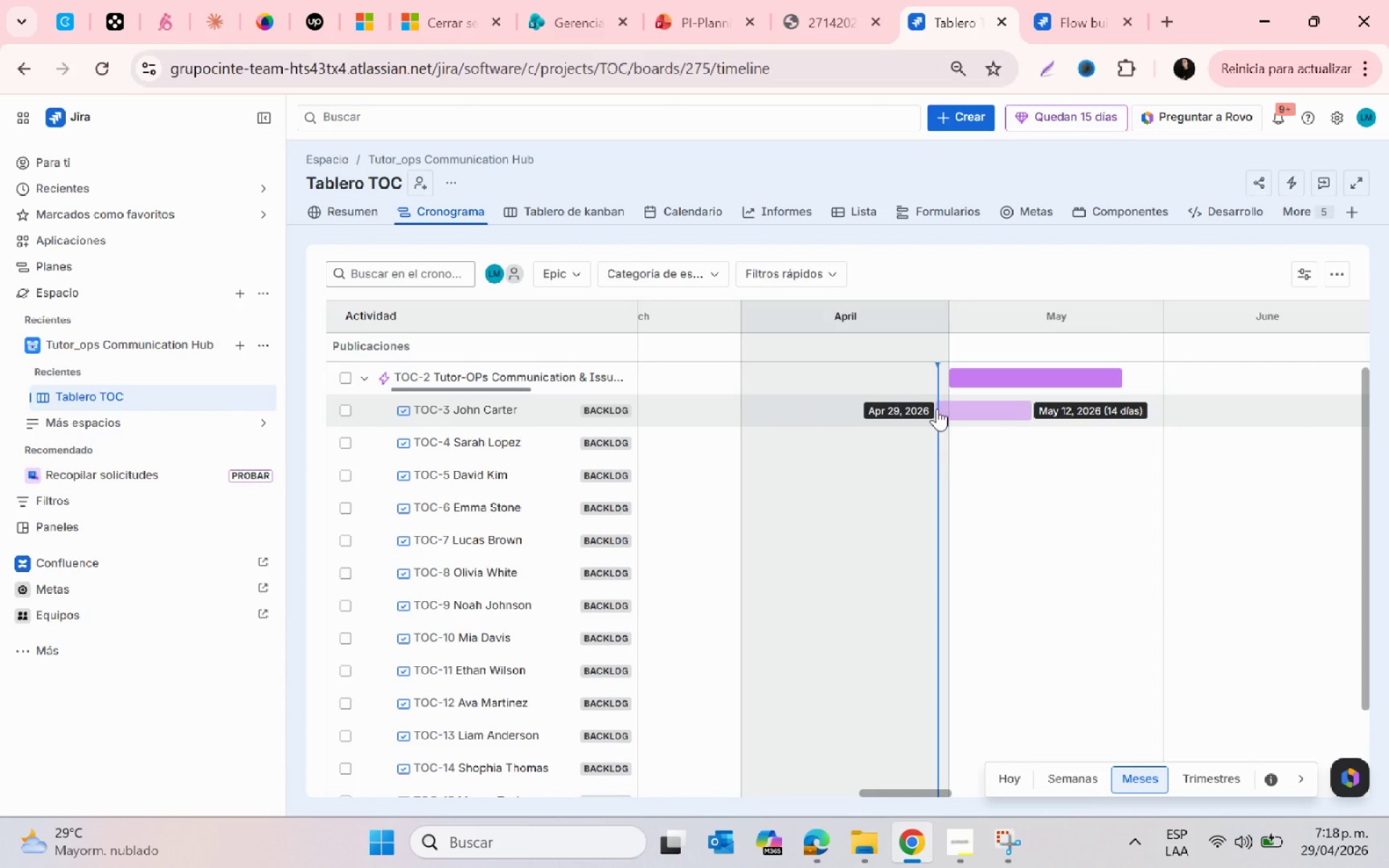 
left_click([1009, 406])
 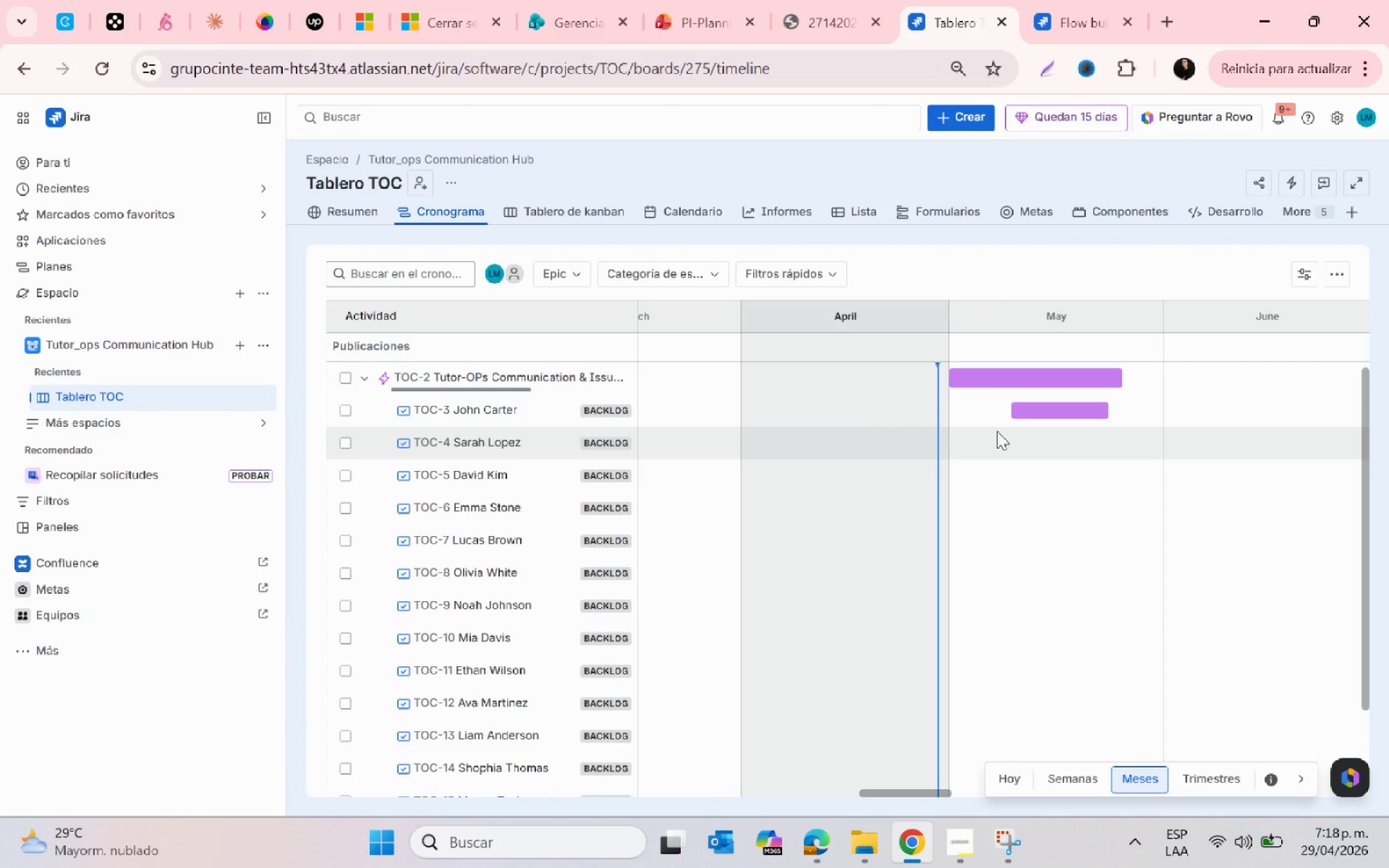 
left_click([967, 443])
 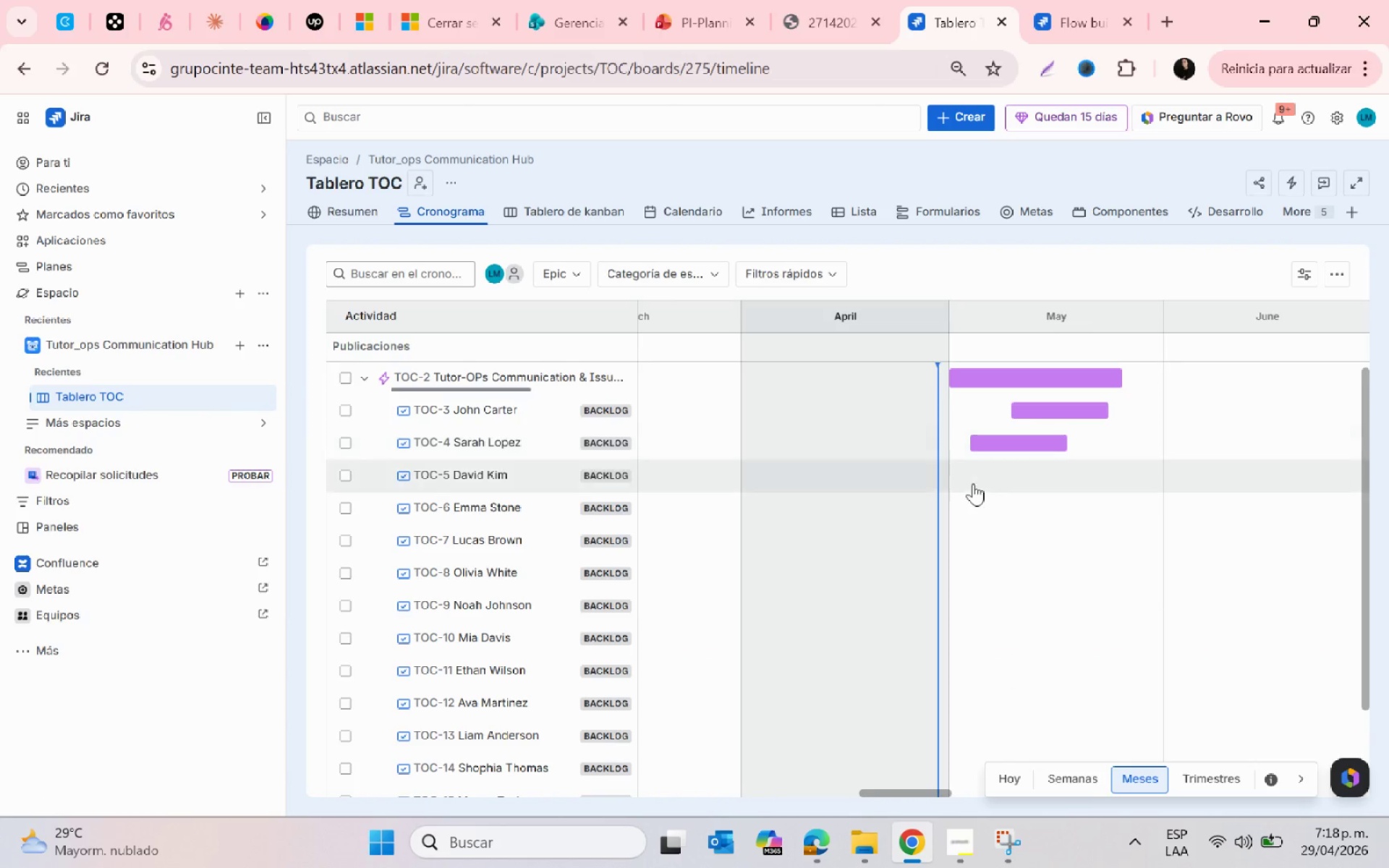 
left_click([973, 481])
 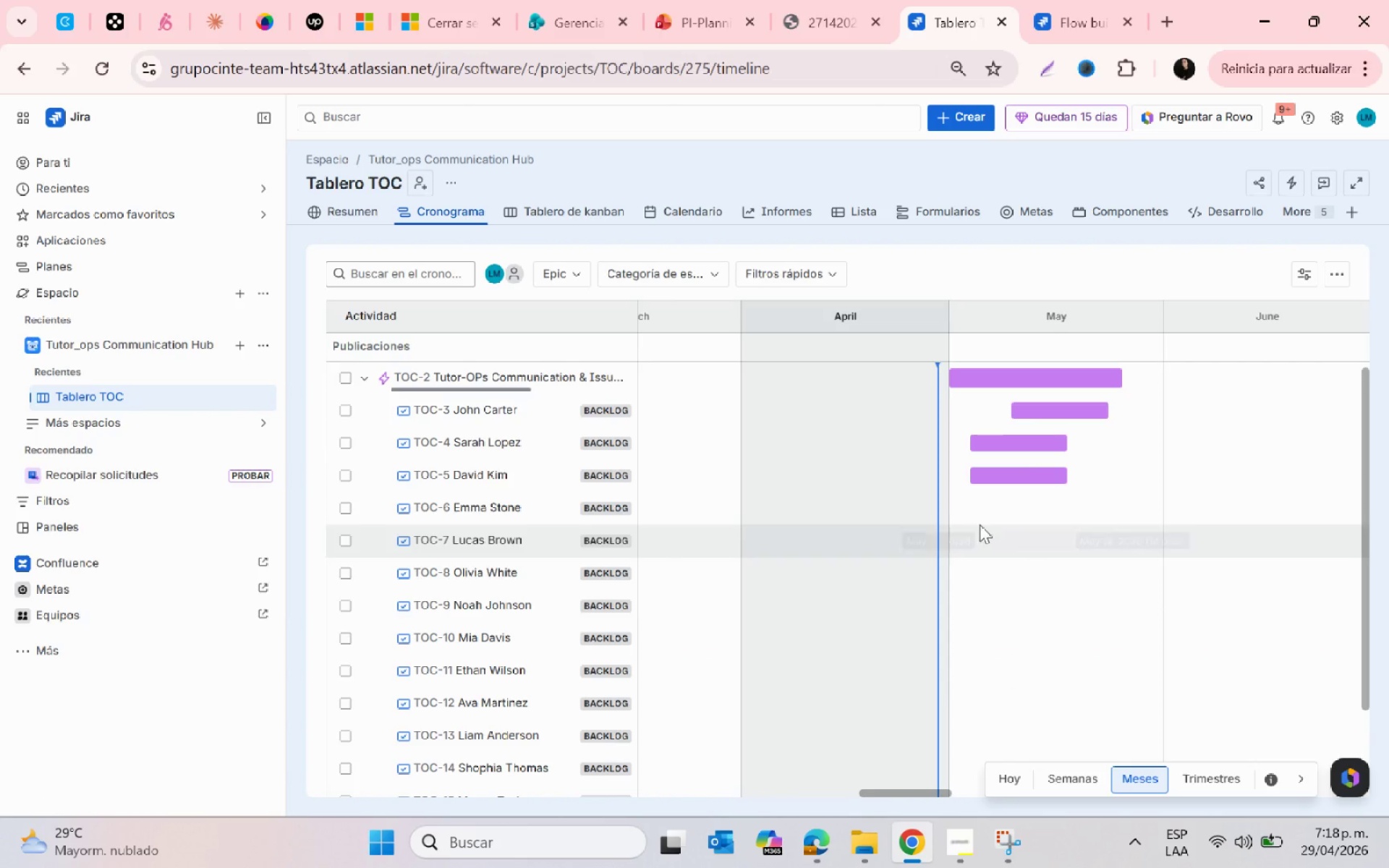 
left_click([979, 522])
 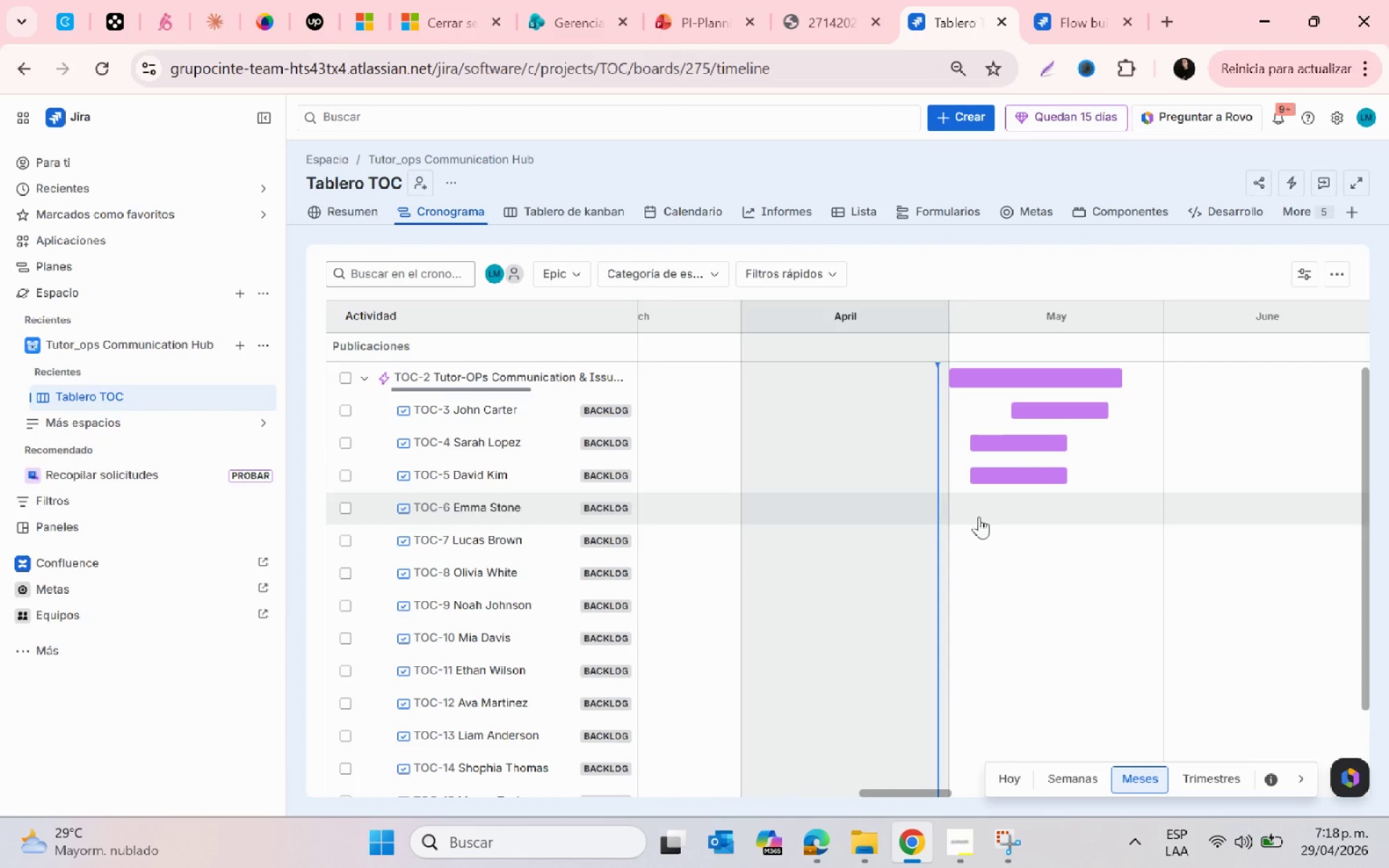 
left_click([979, 515])
 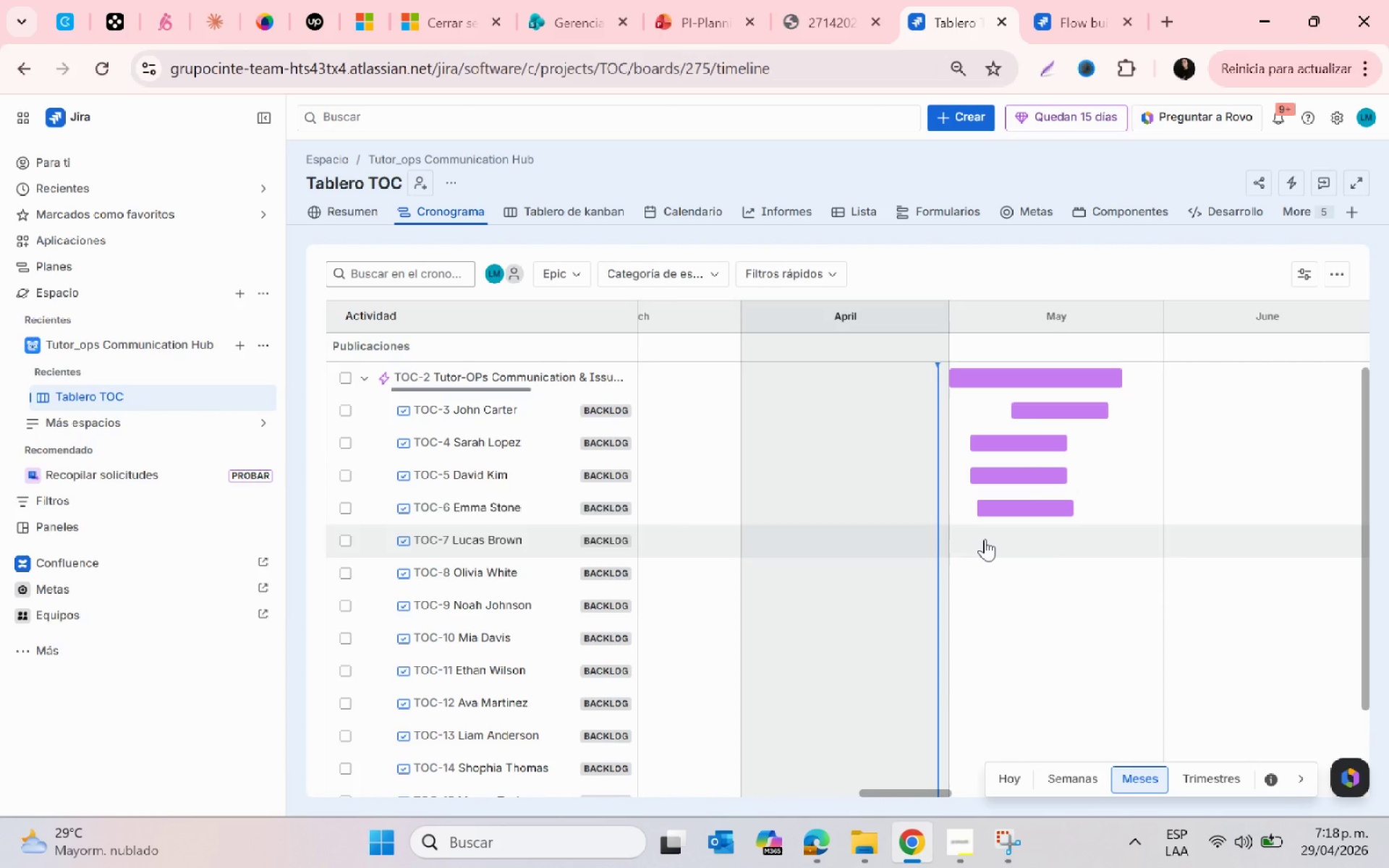 
left_click([985, 539])
 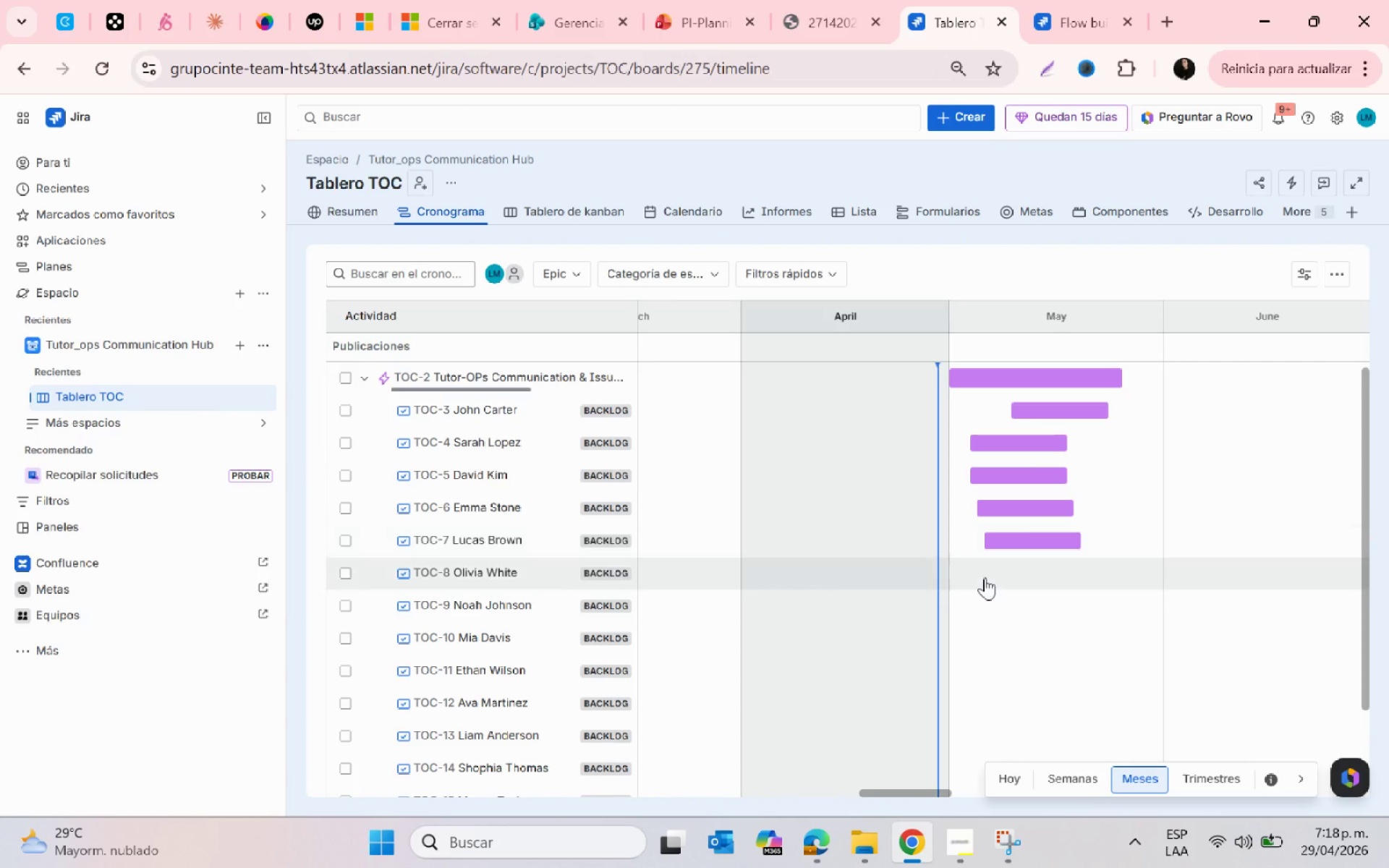 
scroll: coordinate [985, 577], scroll_direction: none, amount: 0.0
 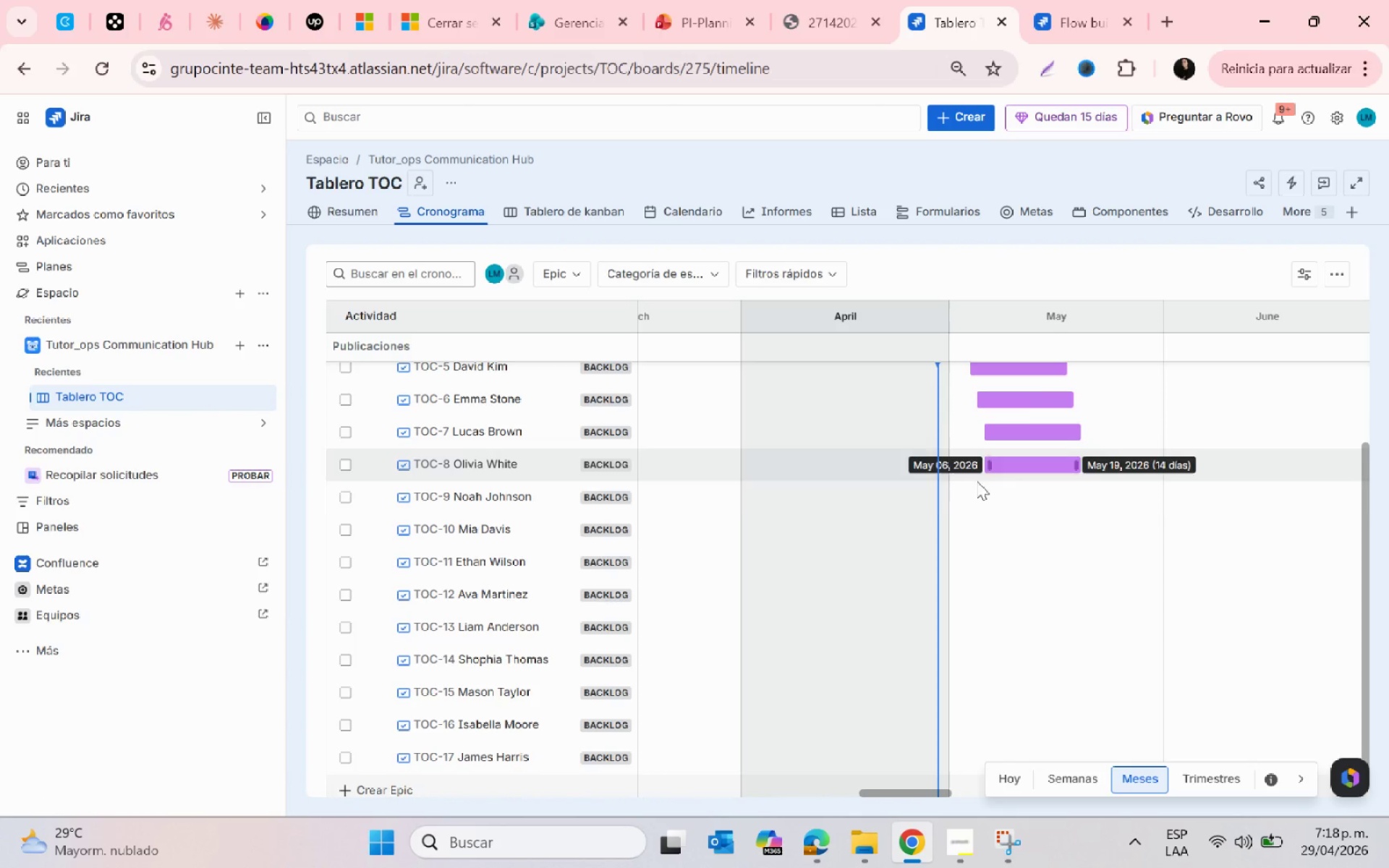 
double_click([972, 492])
 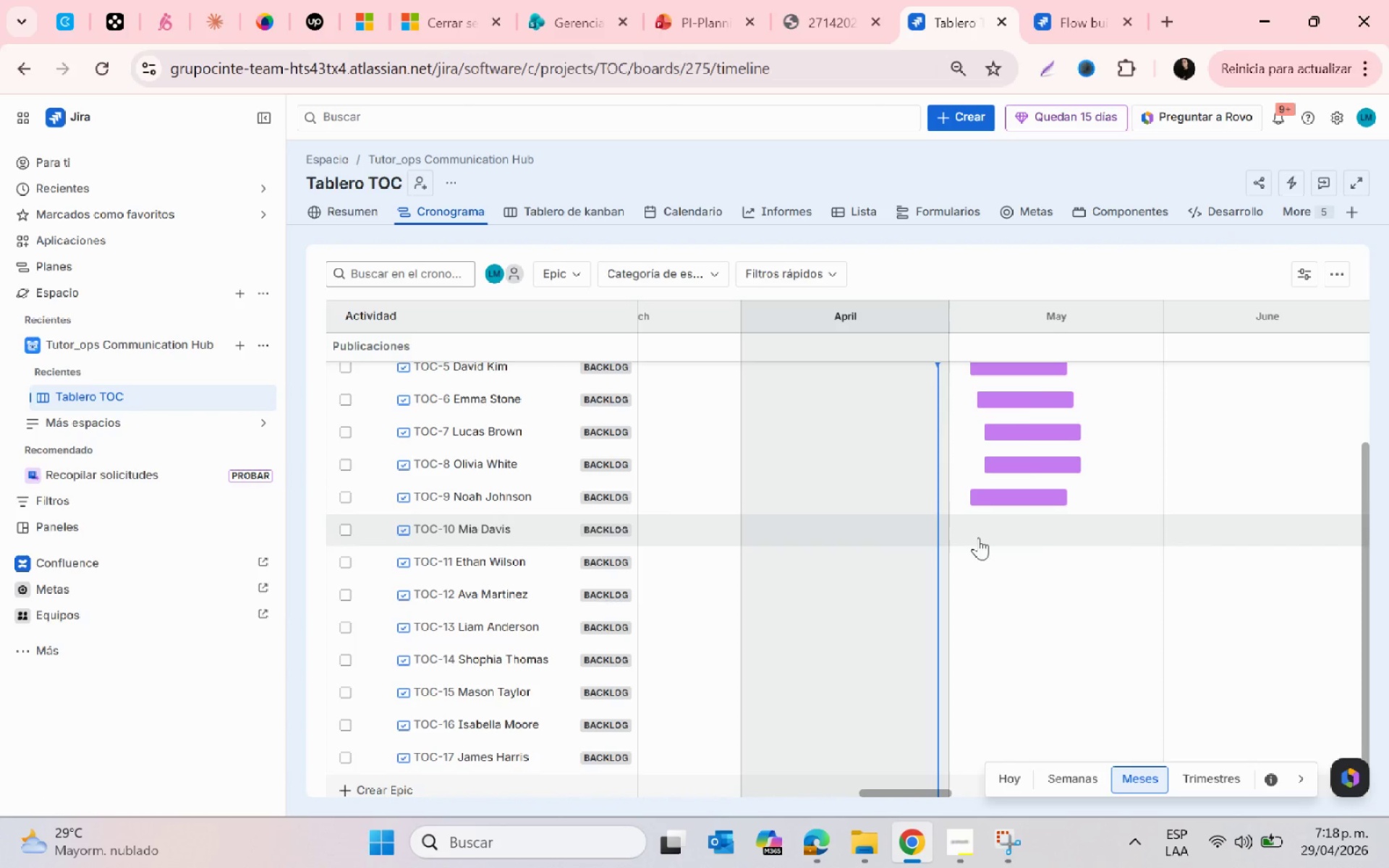 
left_click([974, 535])
 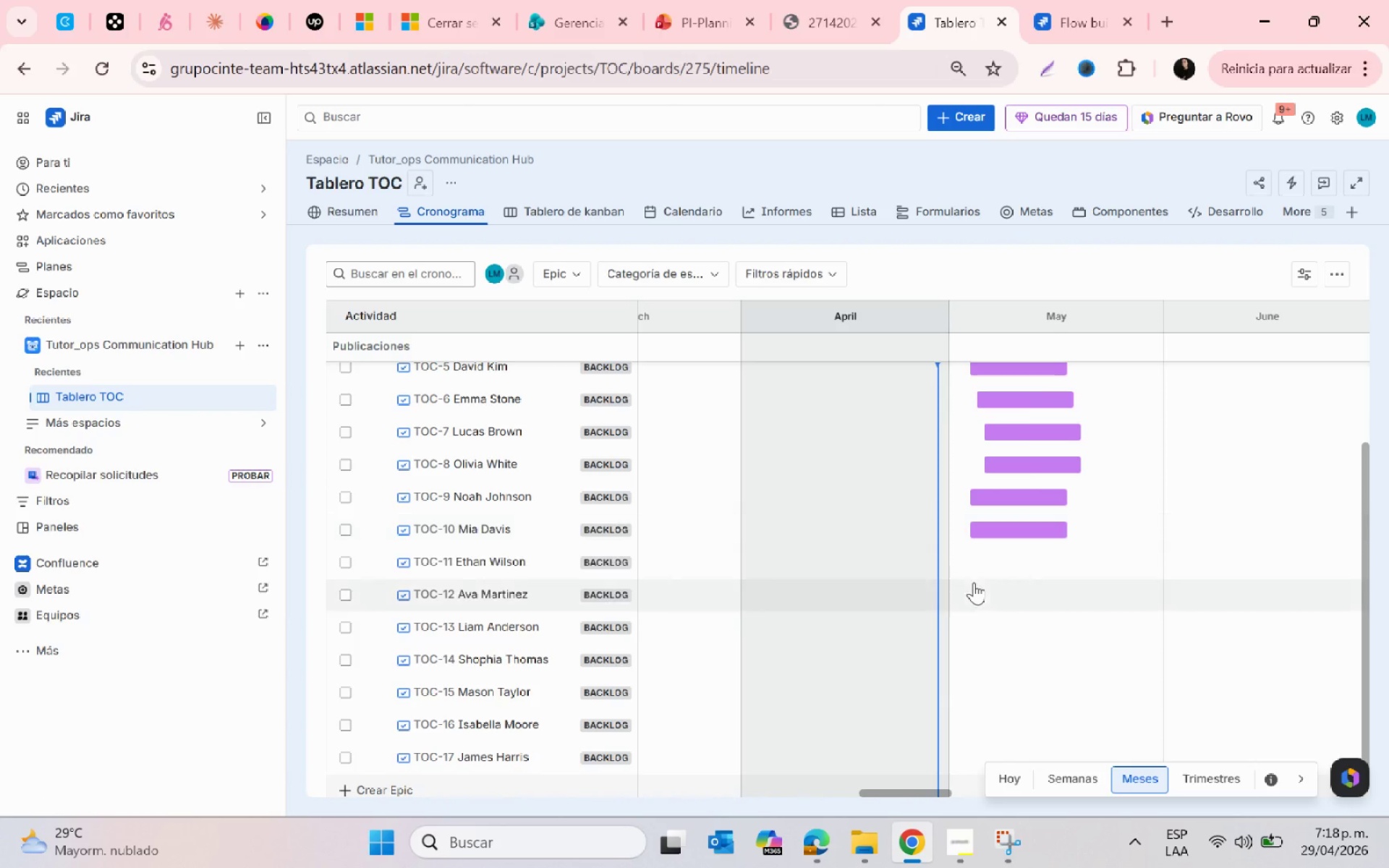 
left_click([974, 550])
 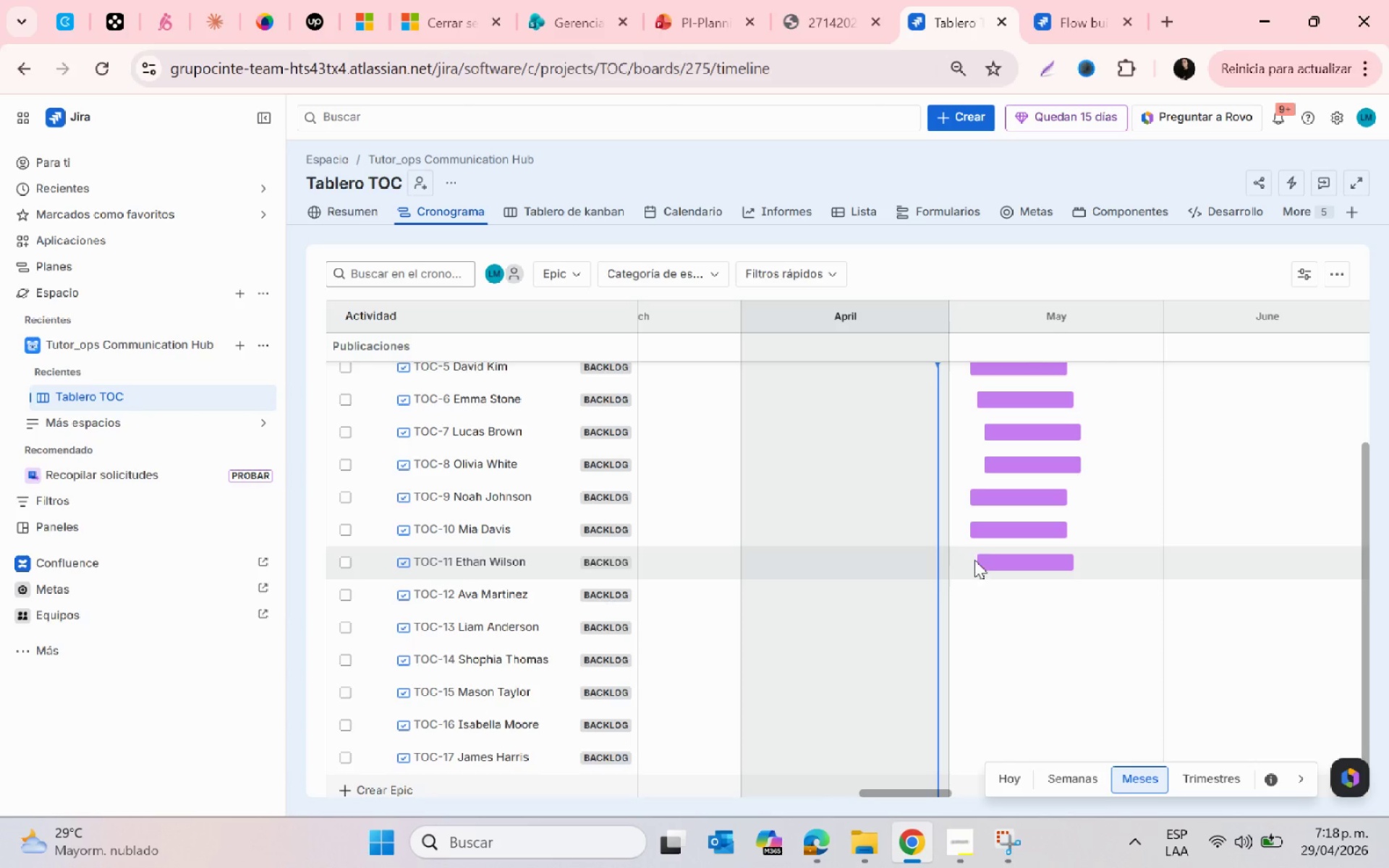 
double_click([972, 592])
 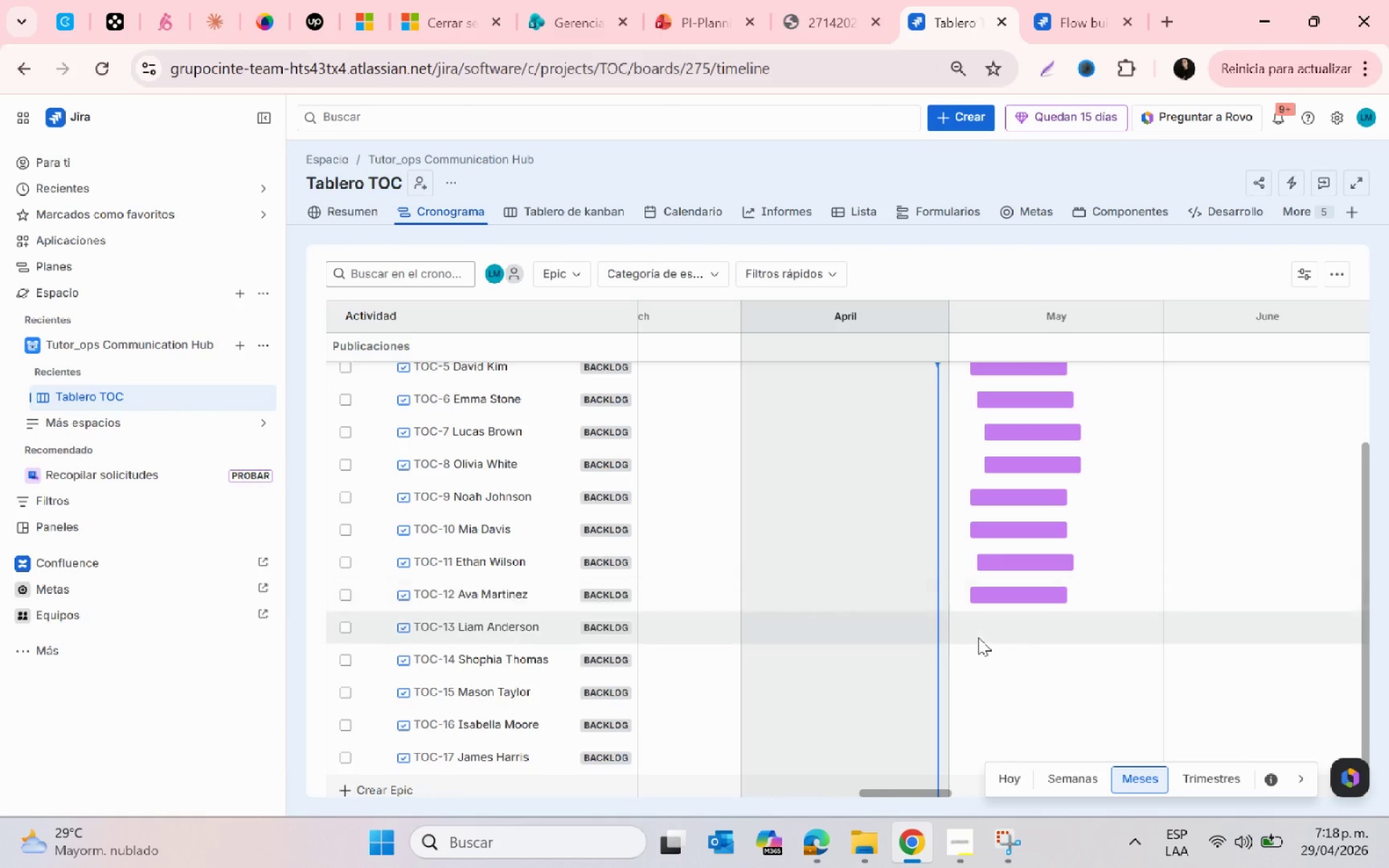 
scroll: coordinate [978, 637], scroll_direction: down, amount: 1.0
 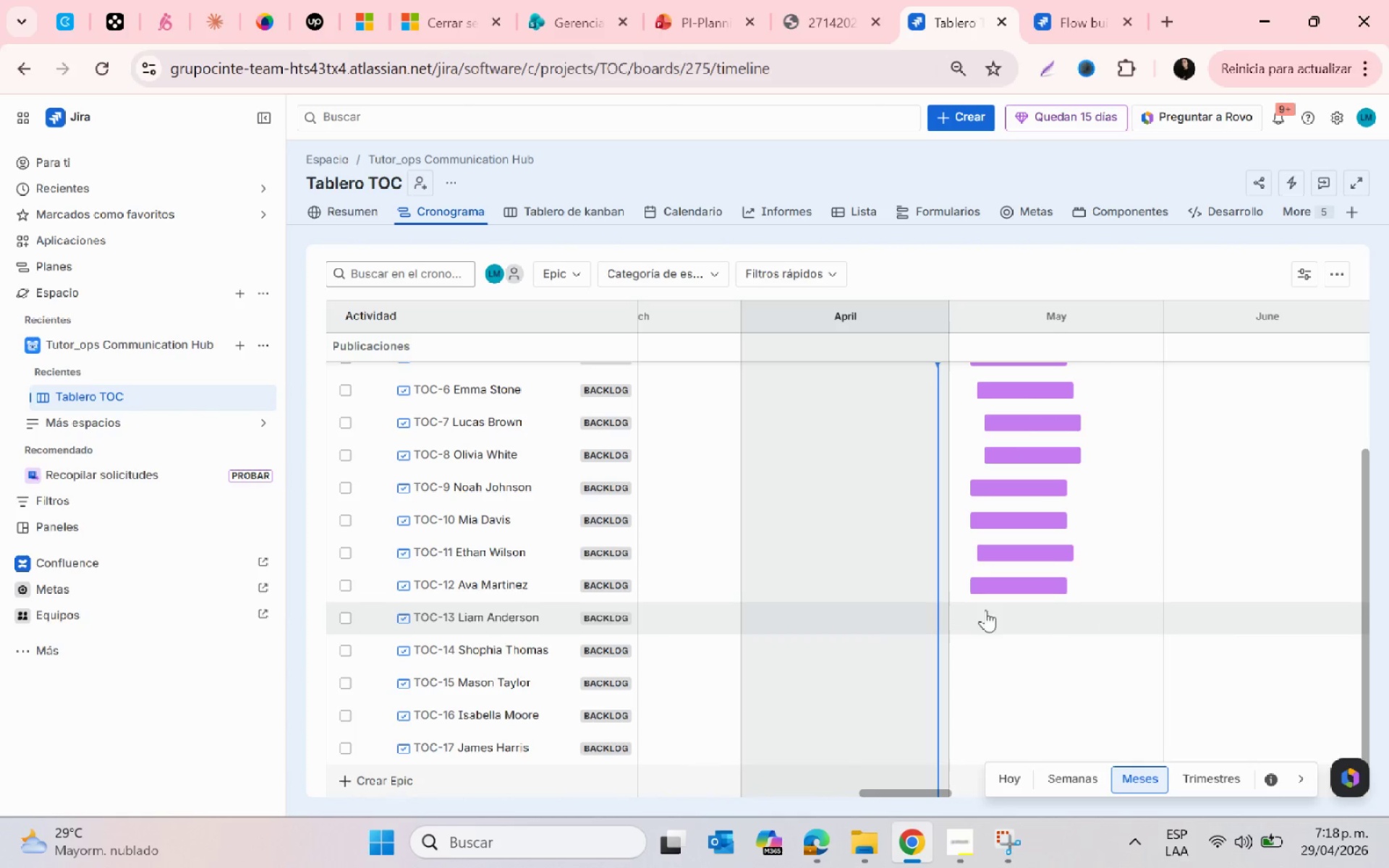 
left_click([1013, 616])
 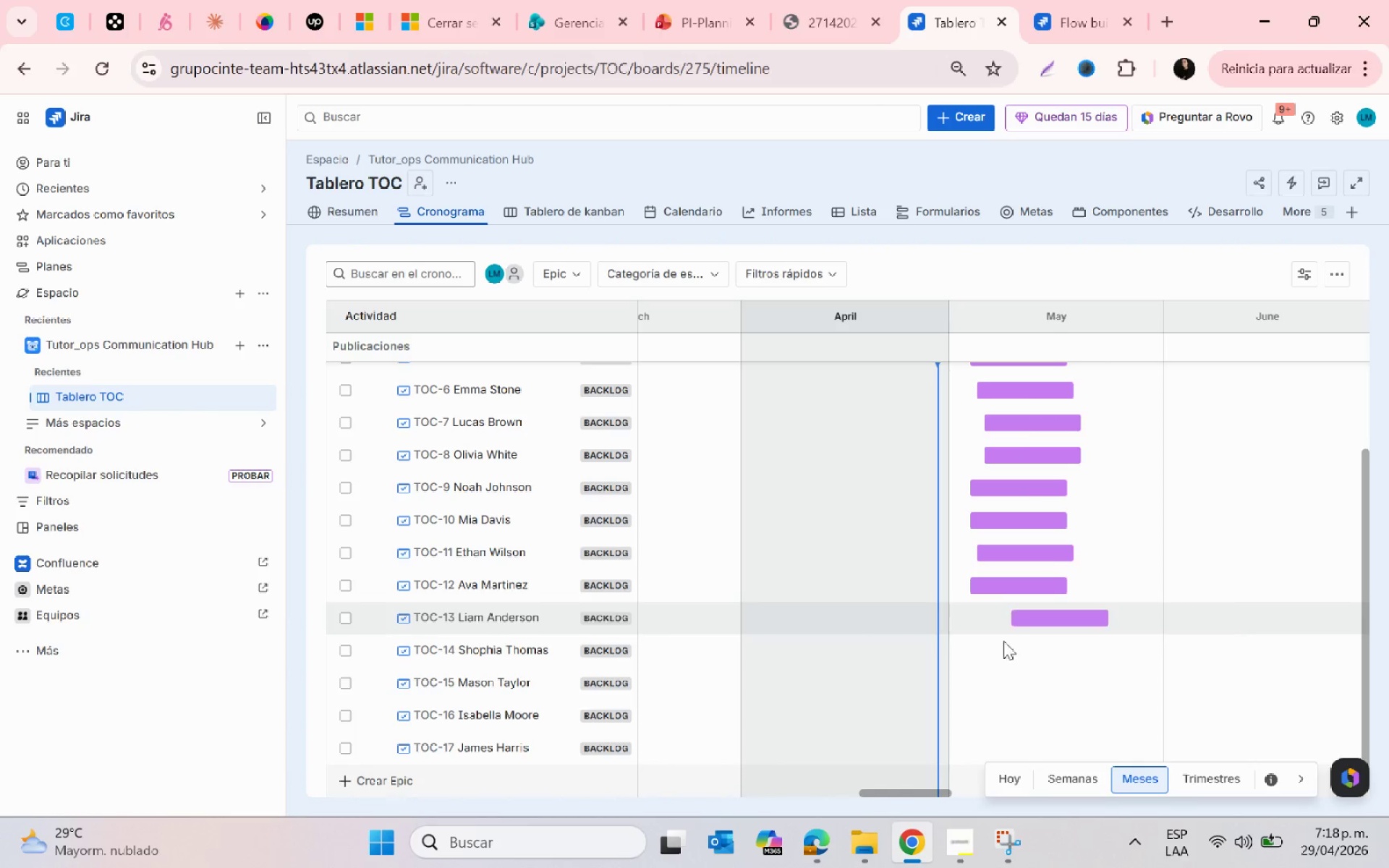 
scroll: coordinate [1001, 644], scroll_direction: down, amount: 2.0
 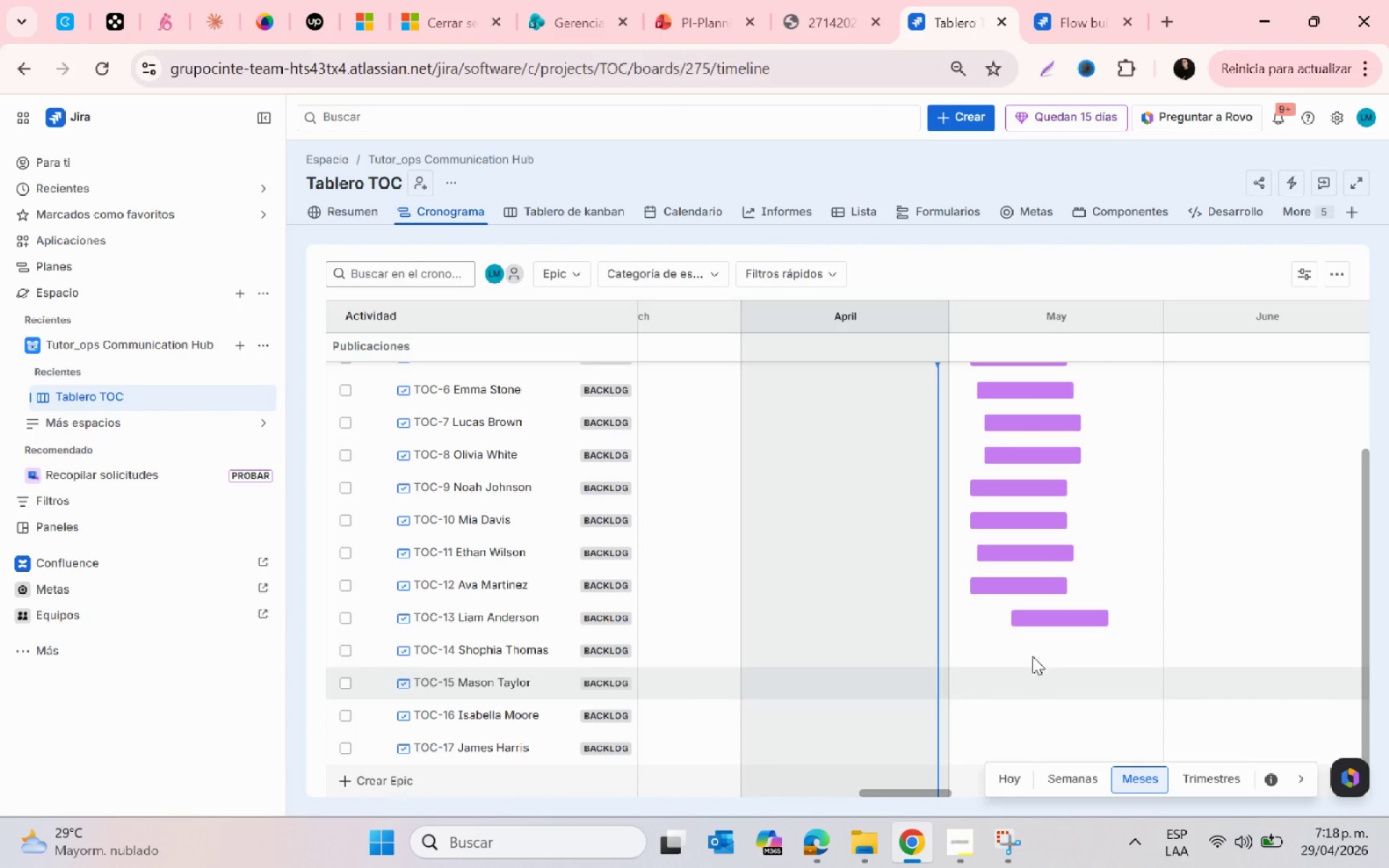 
double_click([1032, 650])
 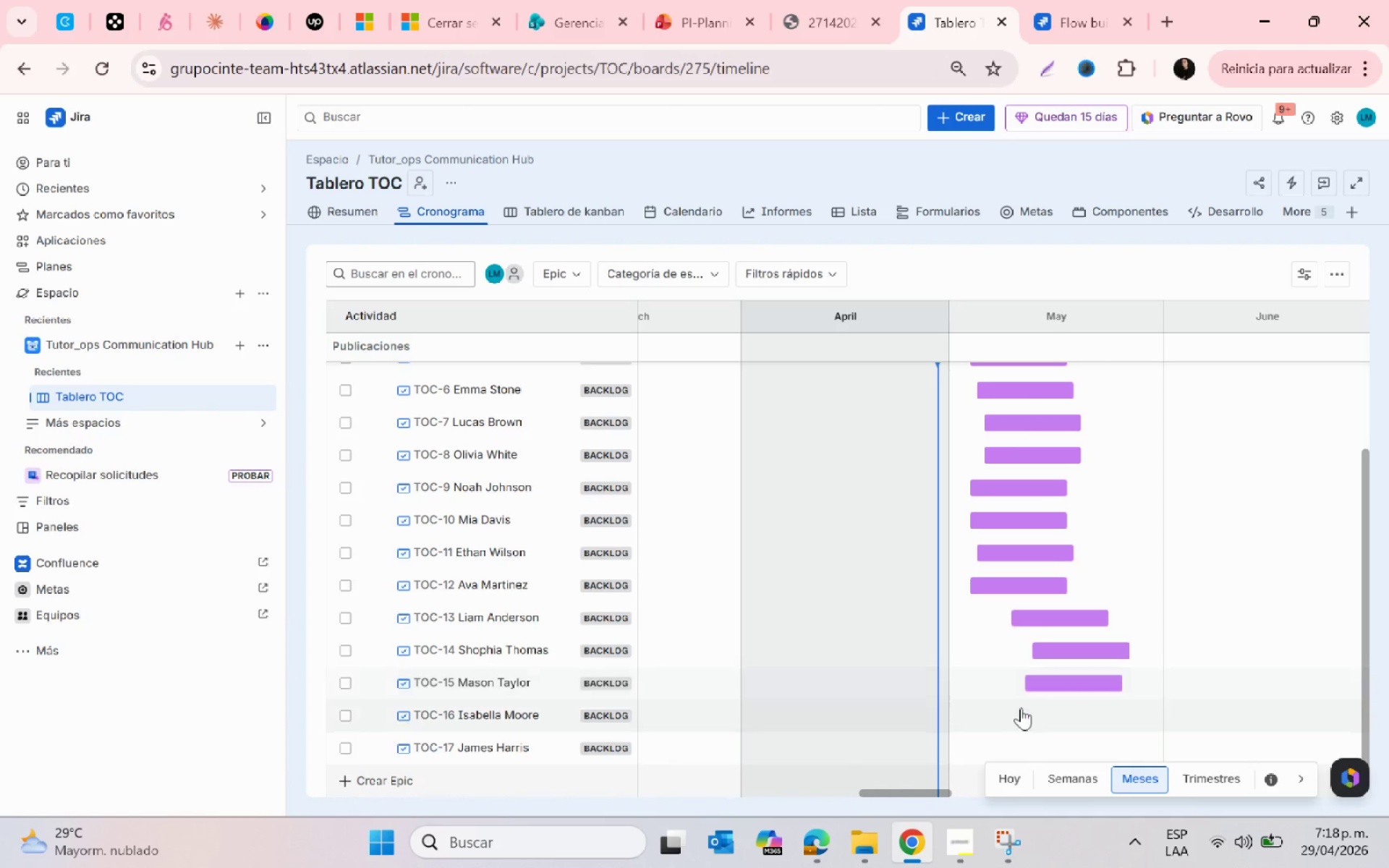 
left_click([975, 716])
 